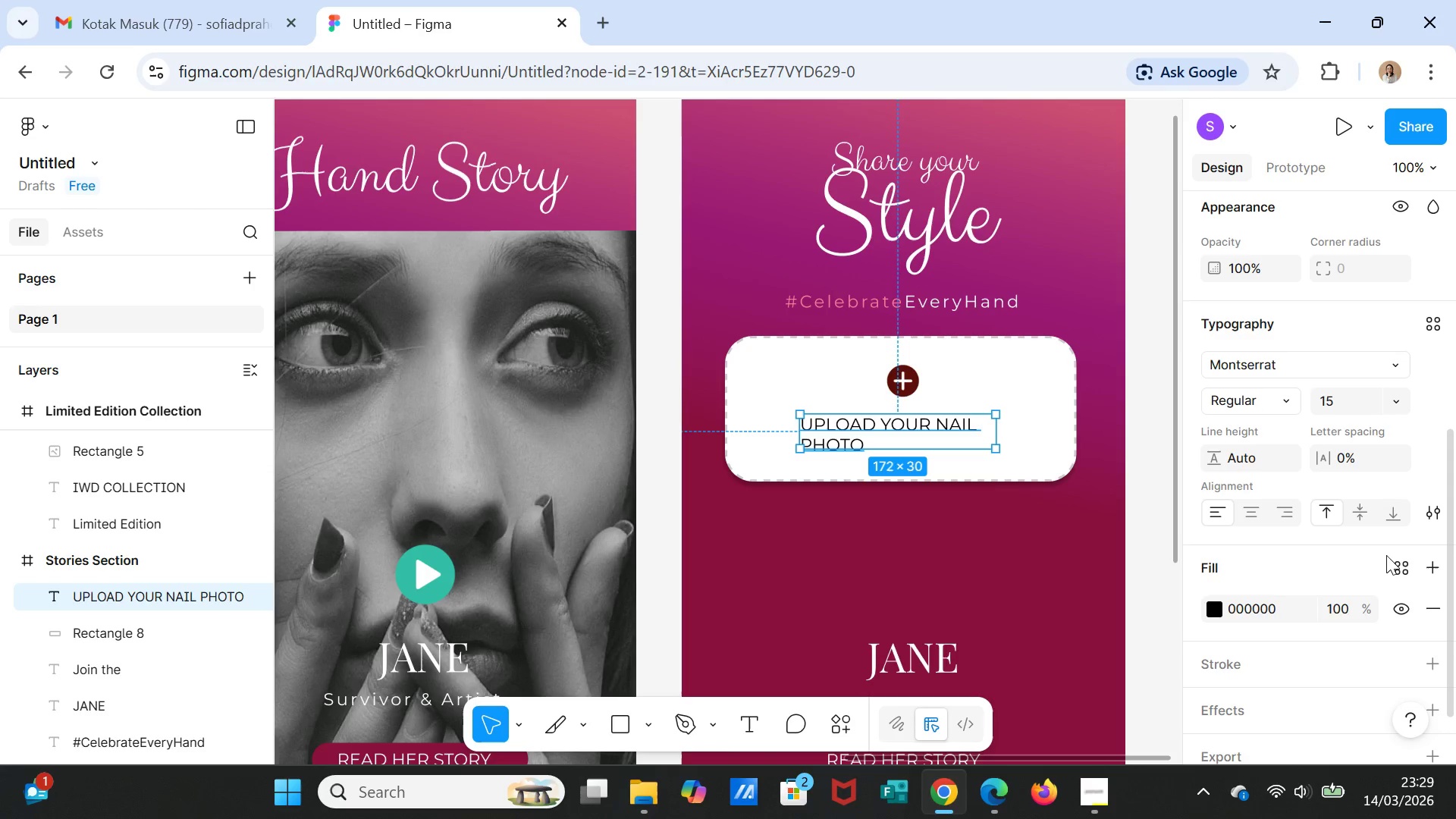 
scroll: coordinate [1366, 599], scroll_direction: down, amount: 1.0
 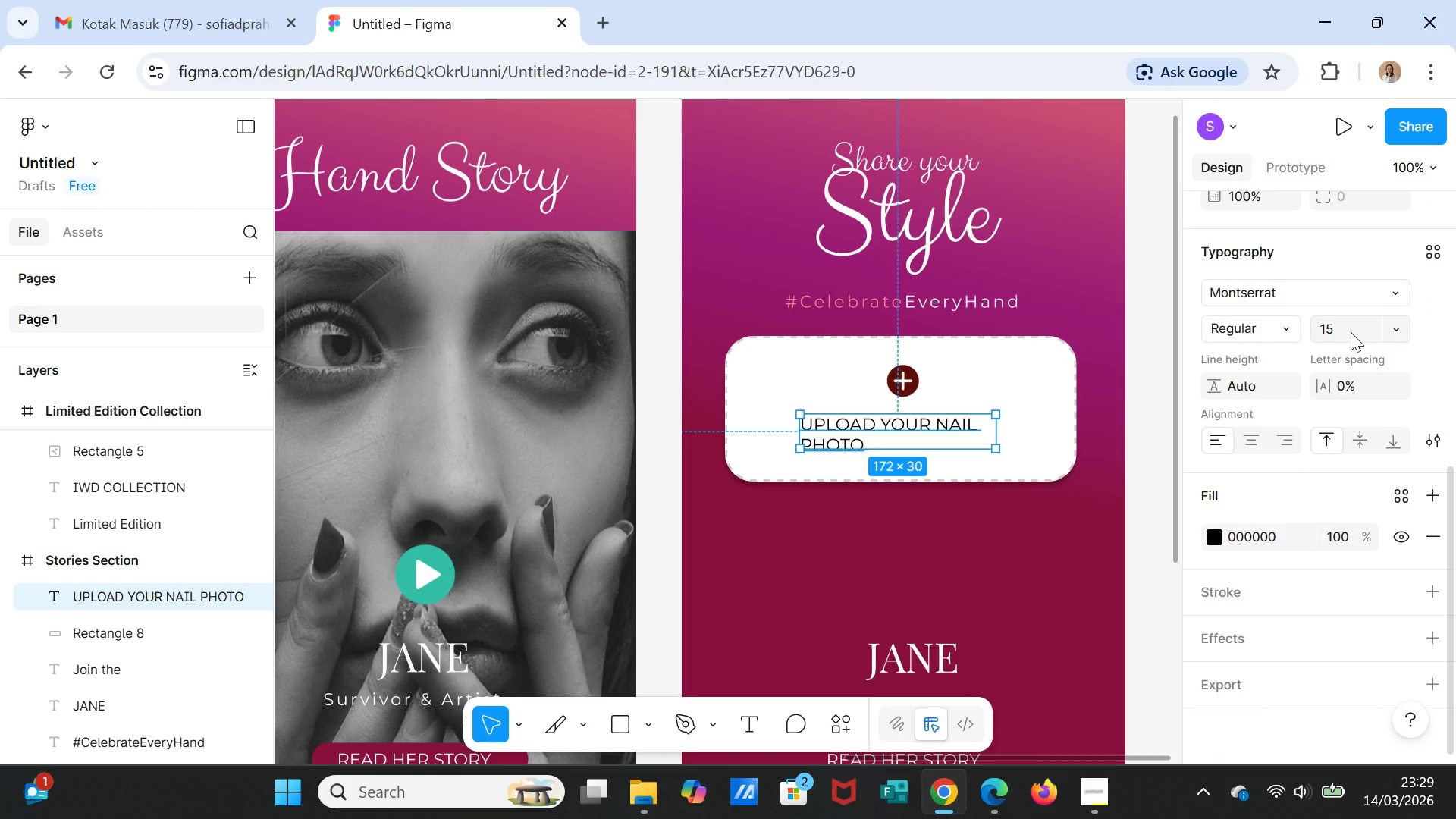 
left_click([1350, 328])
 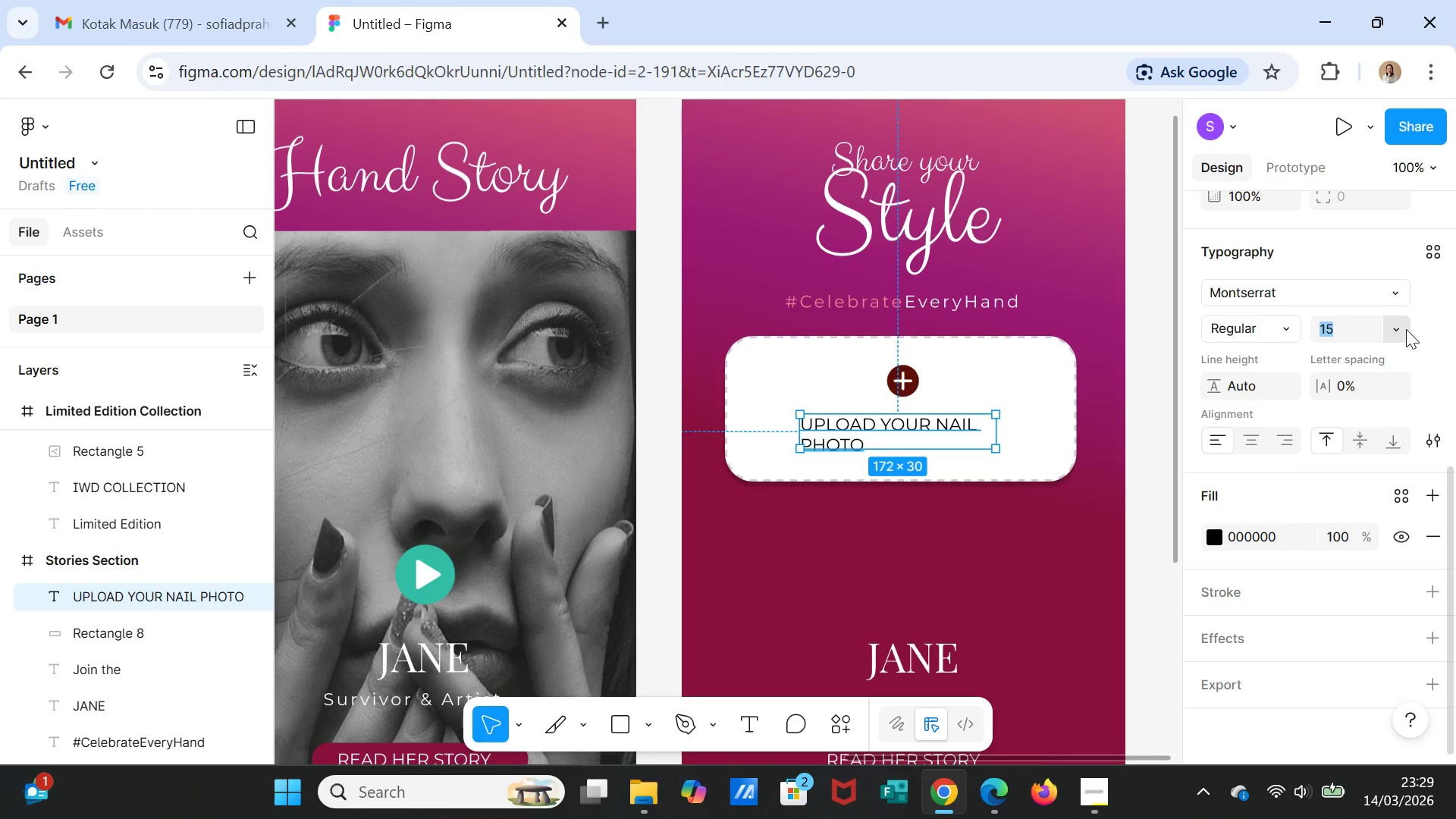 
left_click([1401, 327])
 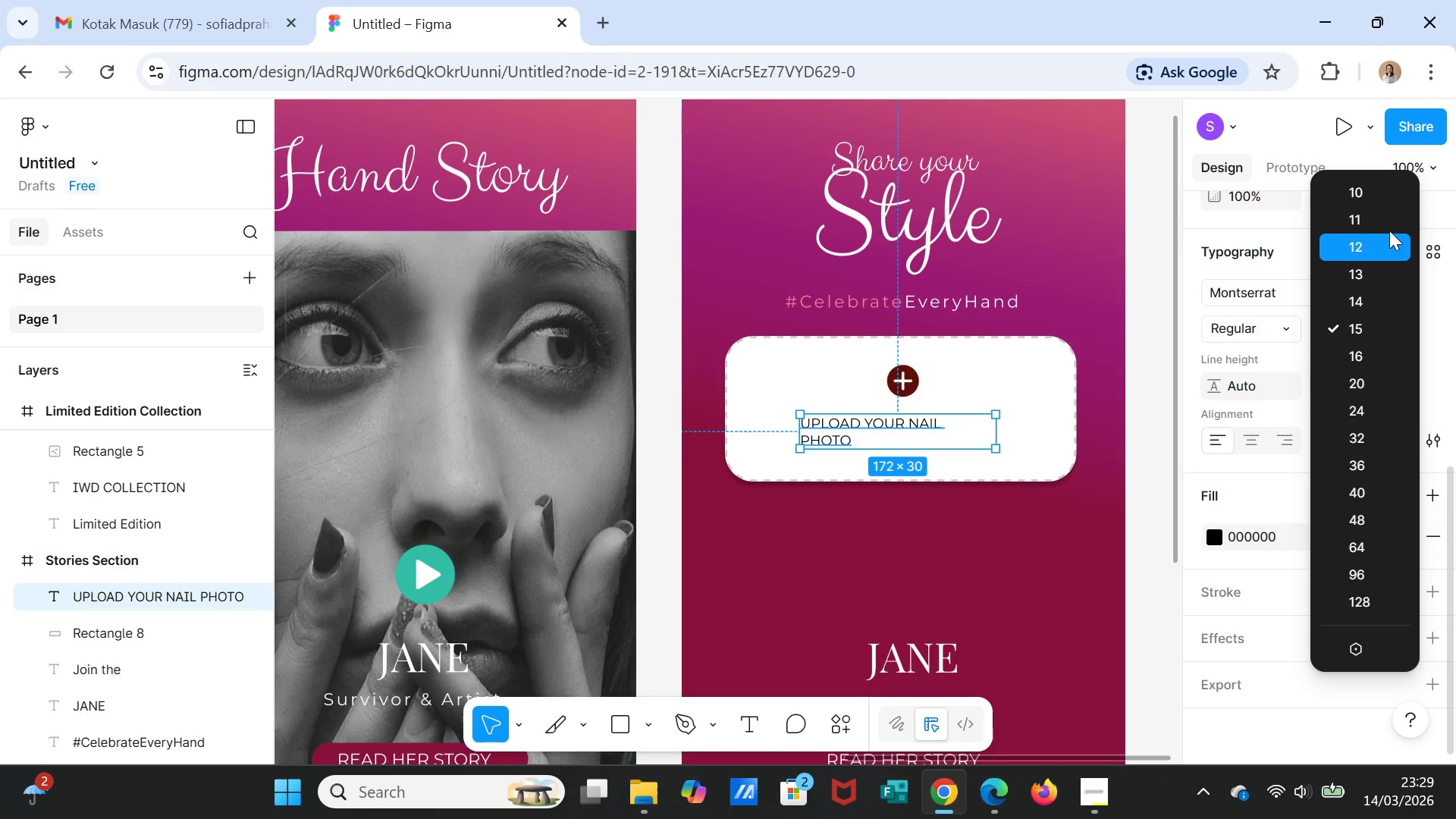 
left_click([1389, 226])
 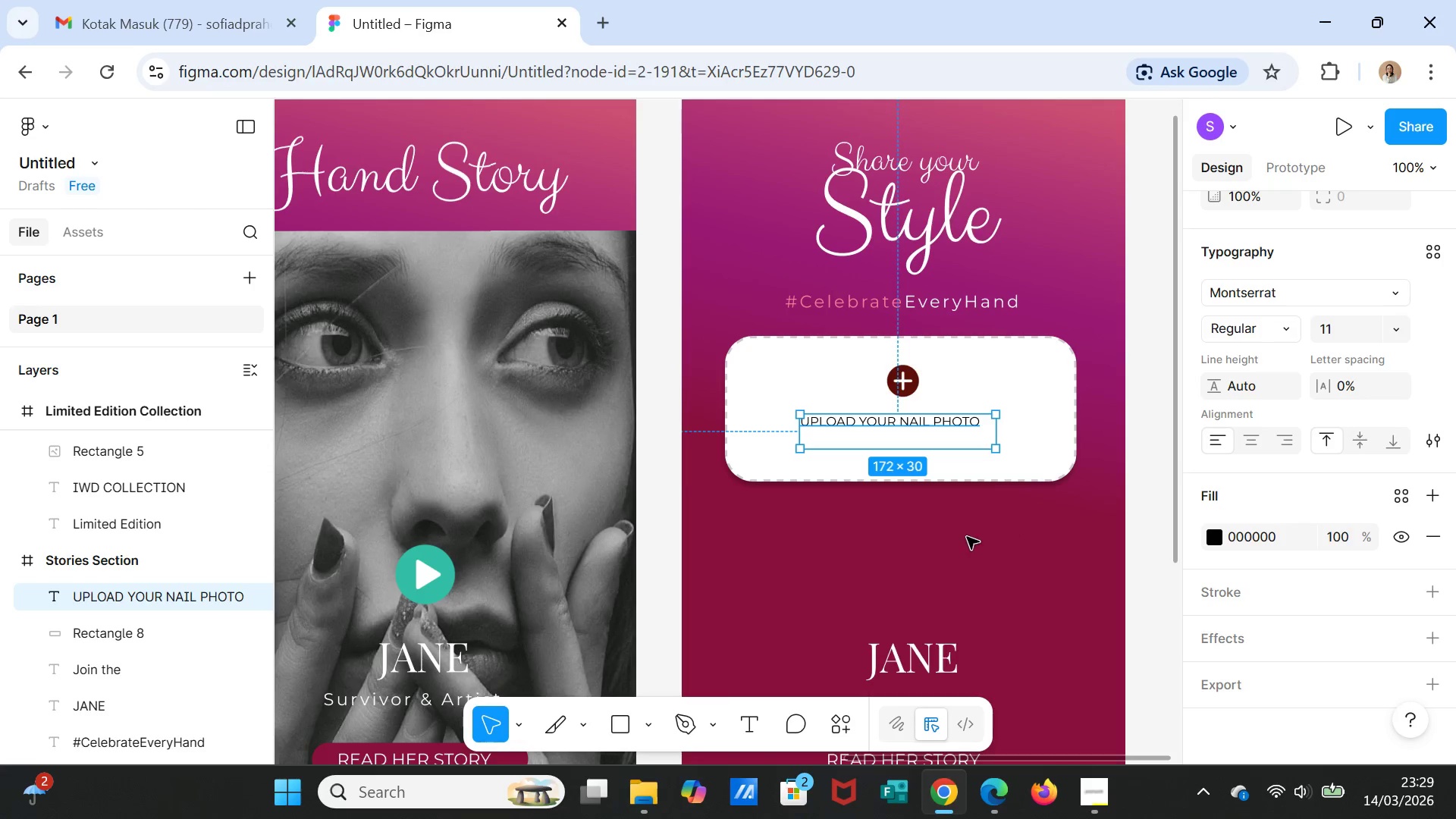 
left_click([967, 538])
 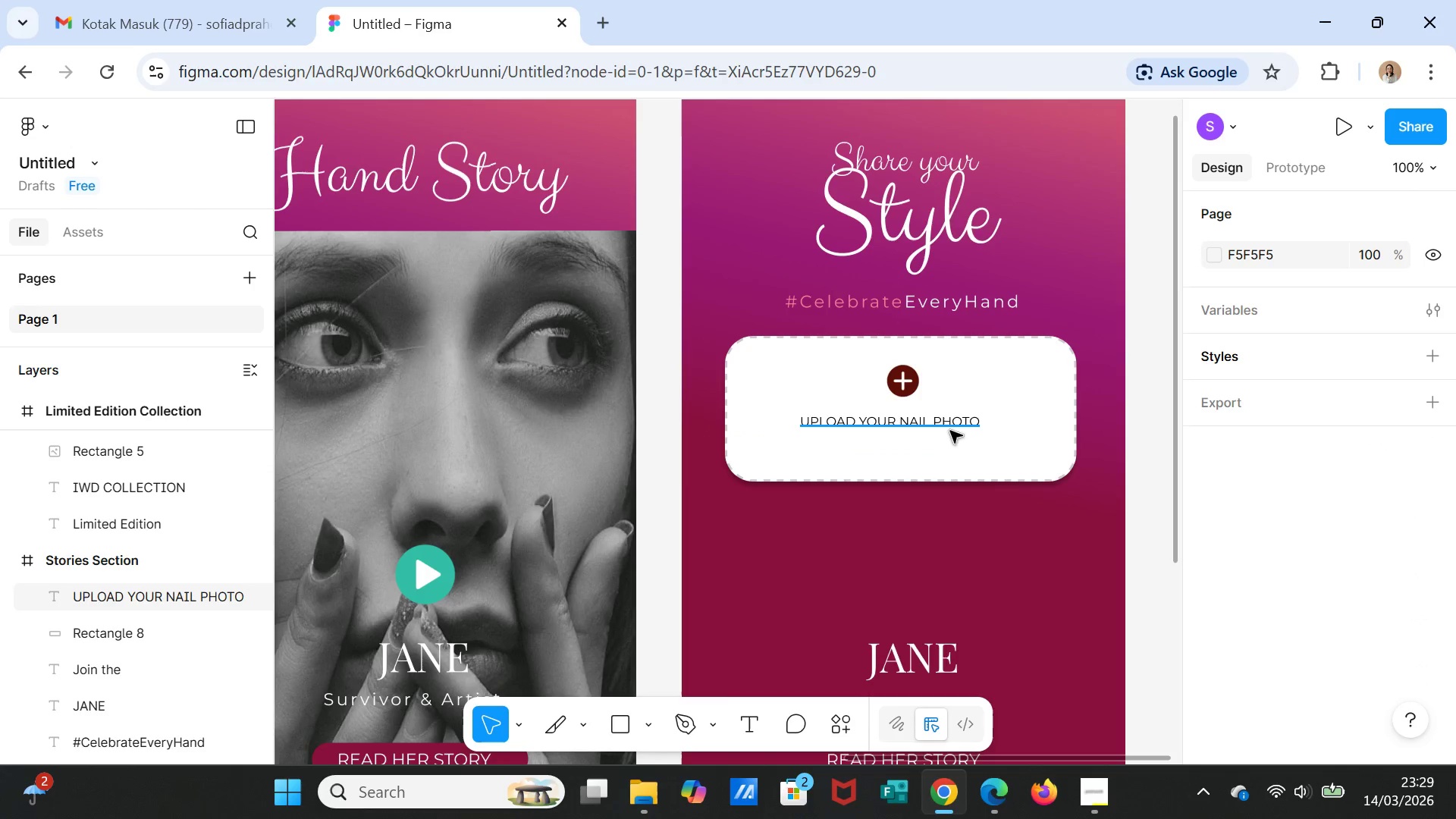 
left_click([949, 426])
 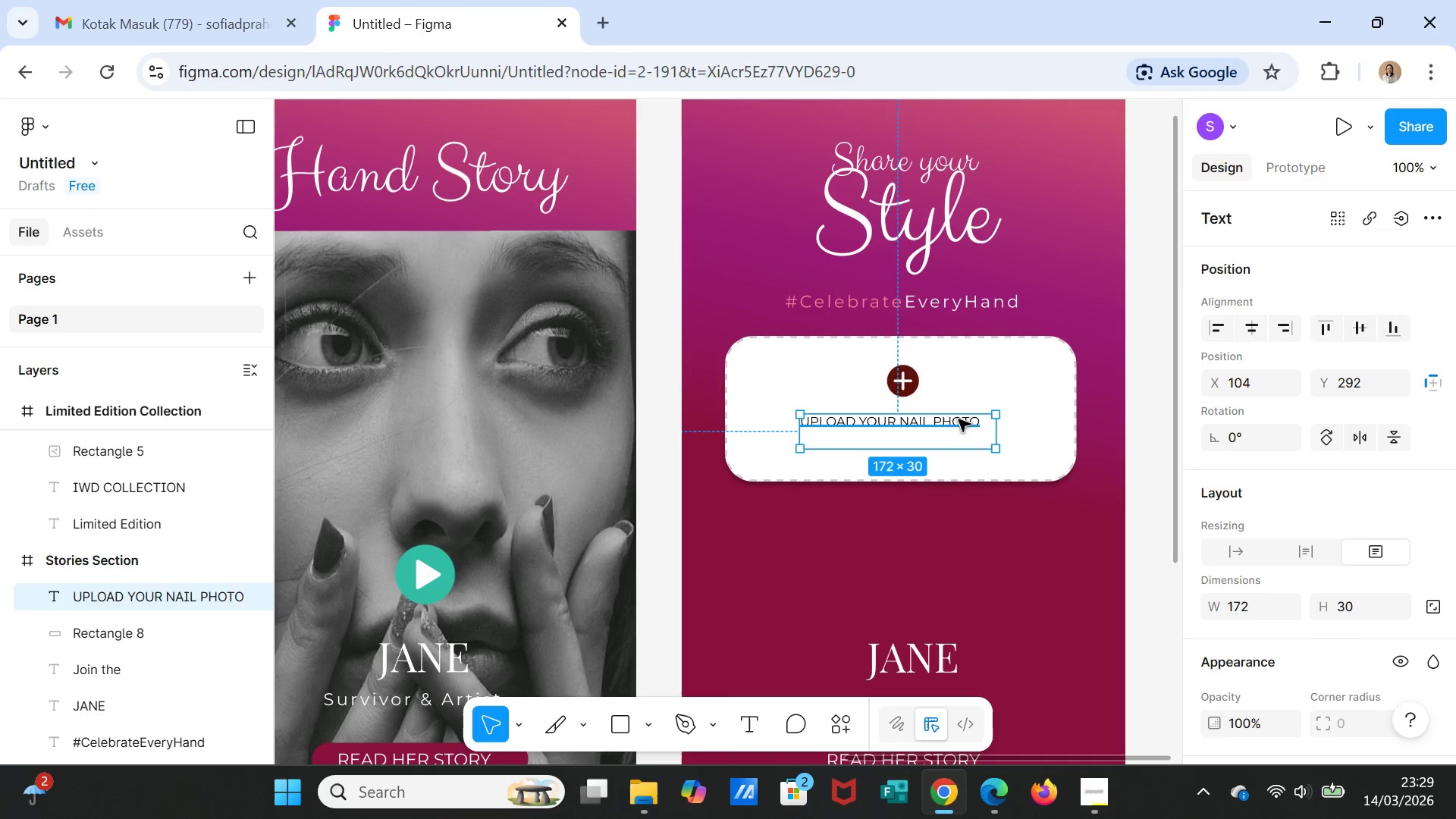 
left_click_drag(start_coordinate=[959, 419], to_coordinate=[963, 423])
 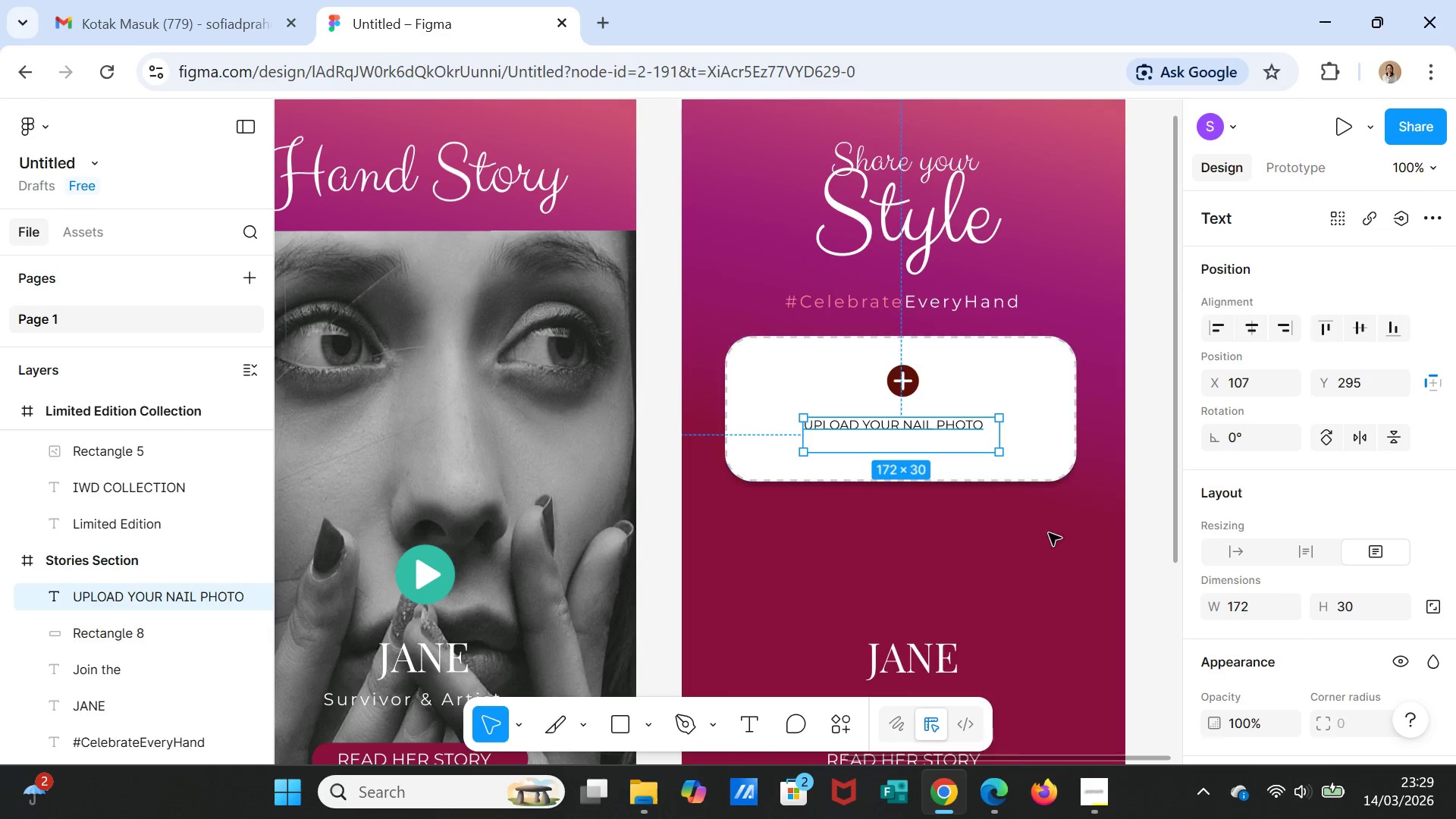 
left_click([1049, 533])
 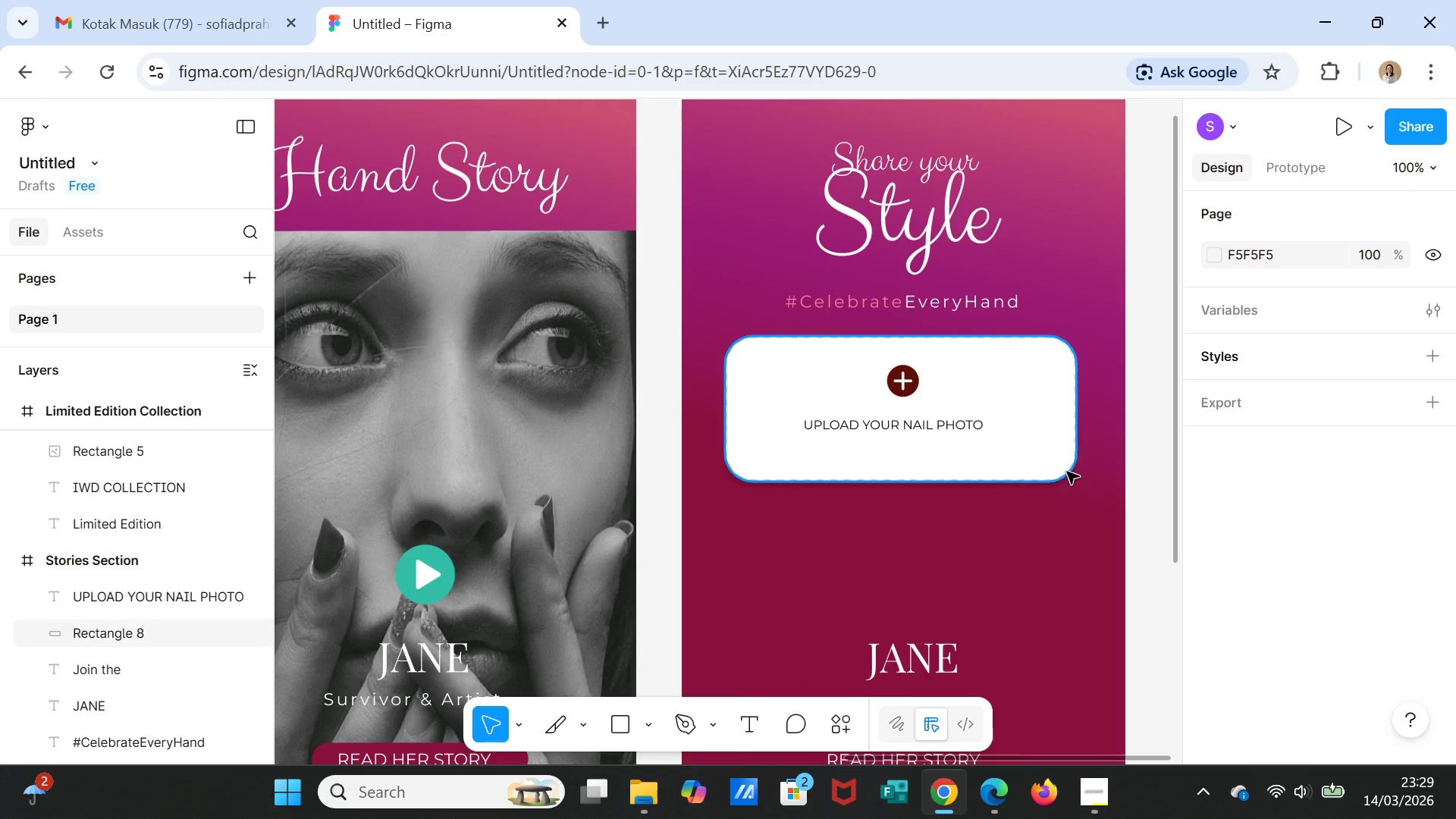 
left_click([1064, 469])
 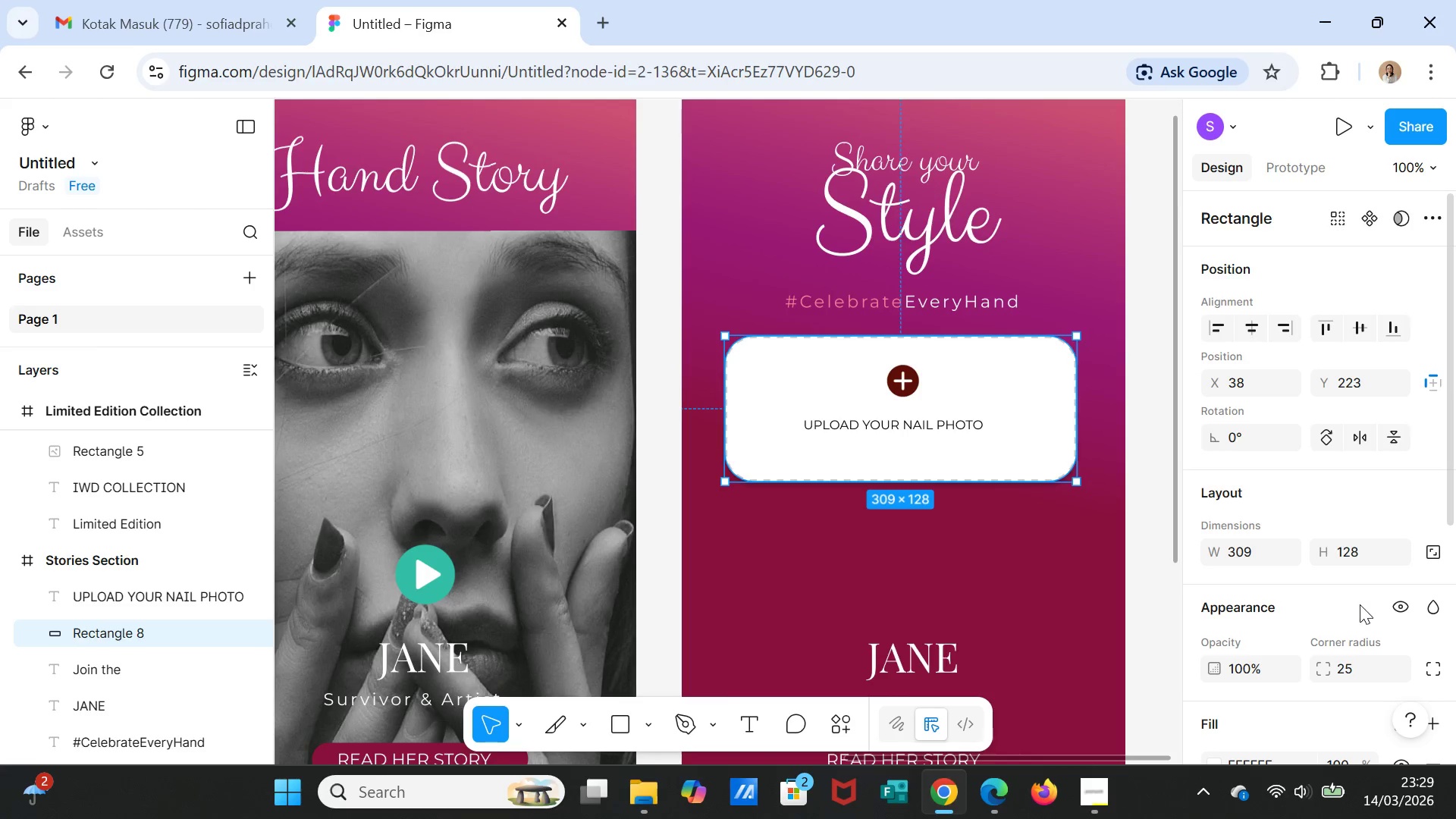 
scroll: coordinate [1315, 602], scroll_direction: down, amount: 3.0
 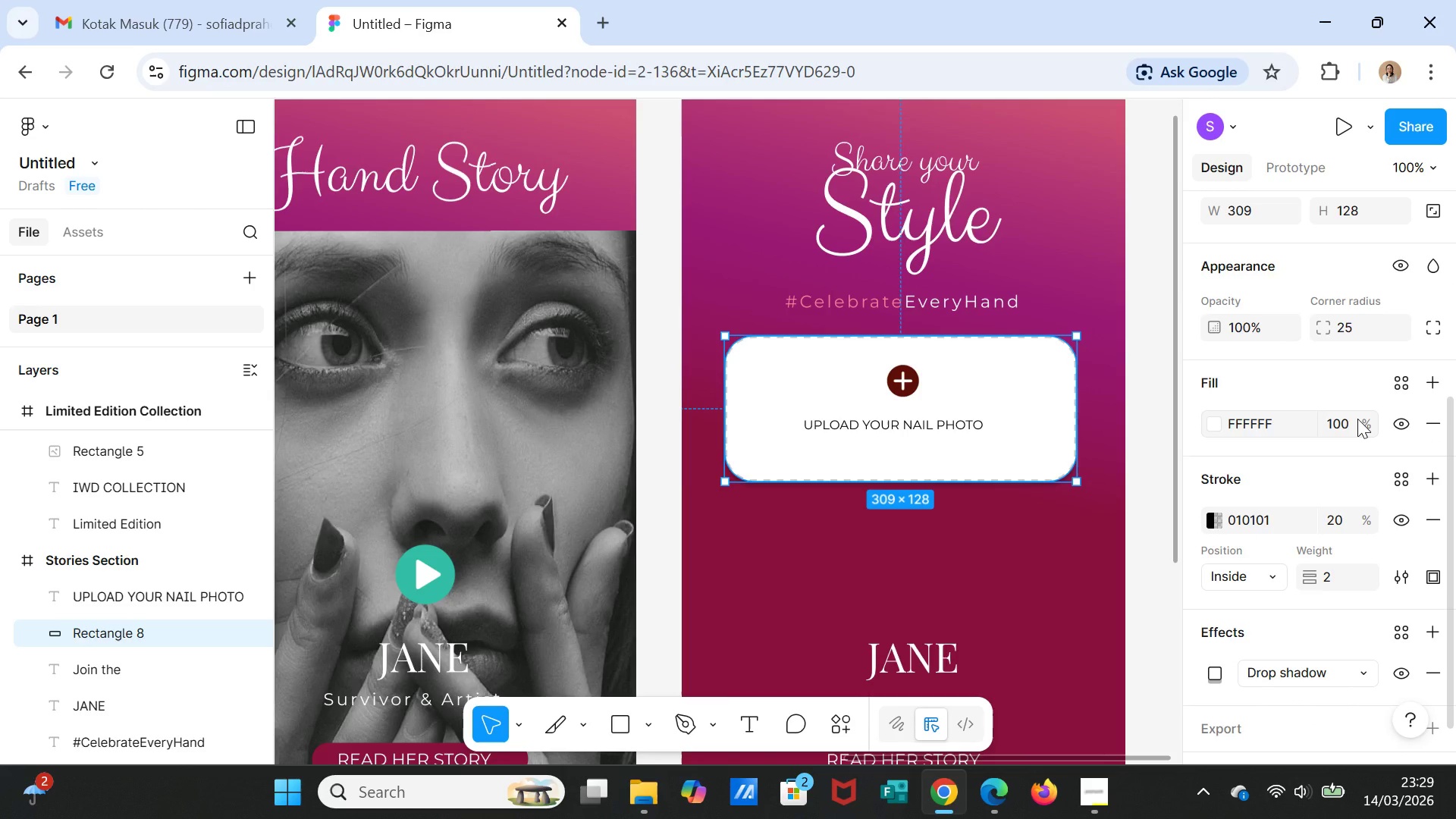 
left_click([1355, 425])
 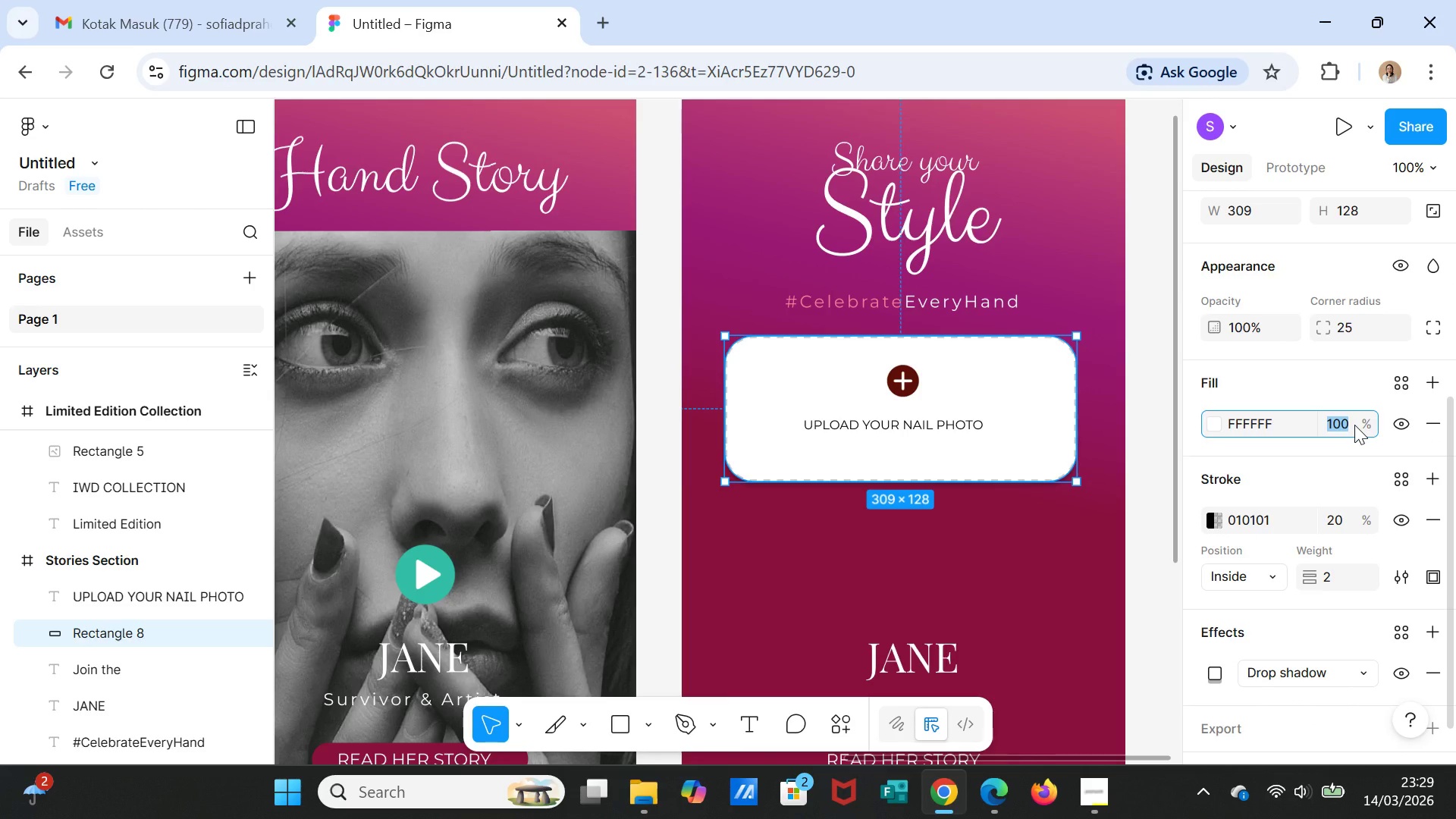 
type(50)
 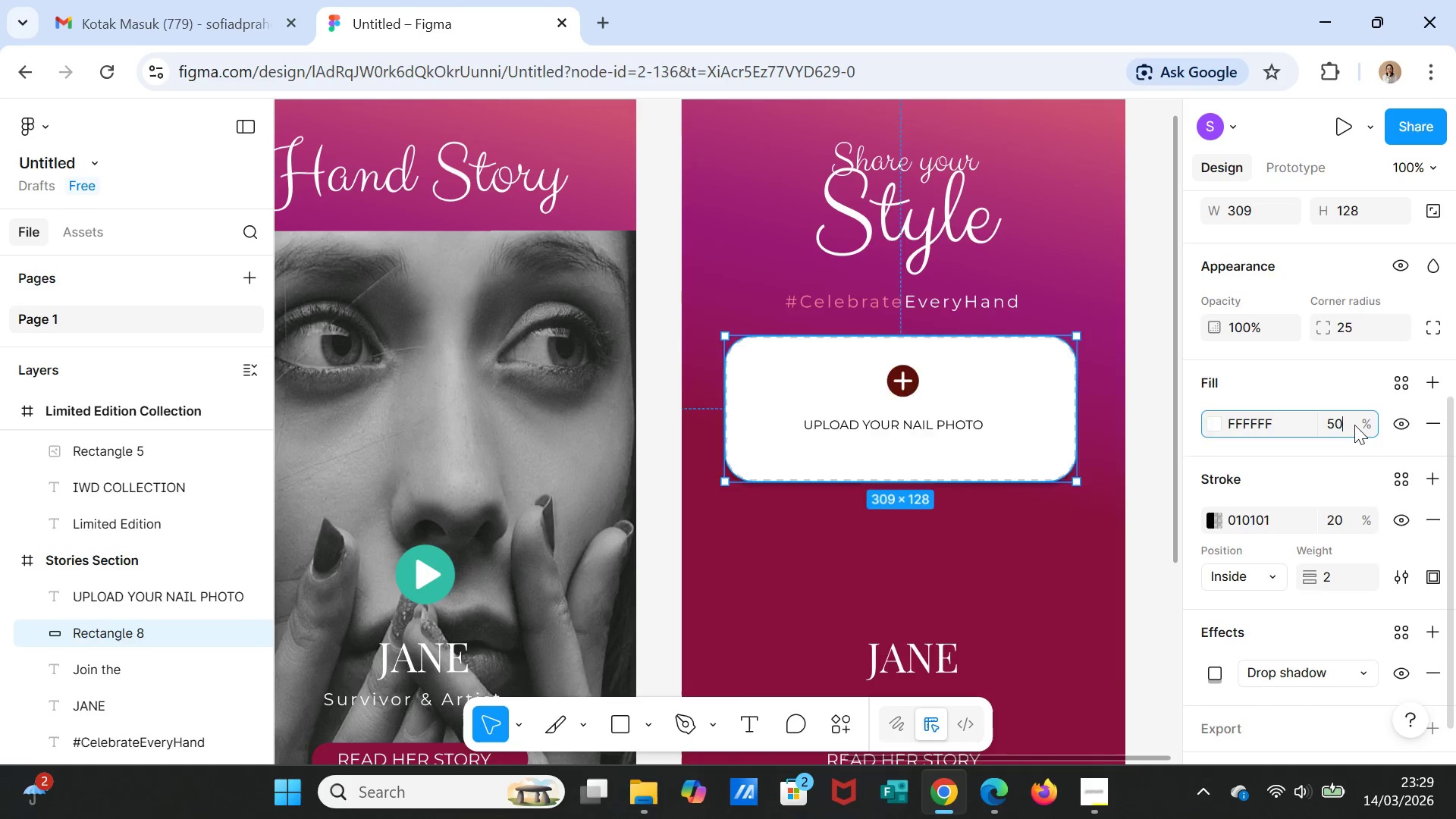 
key(Enter)
 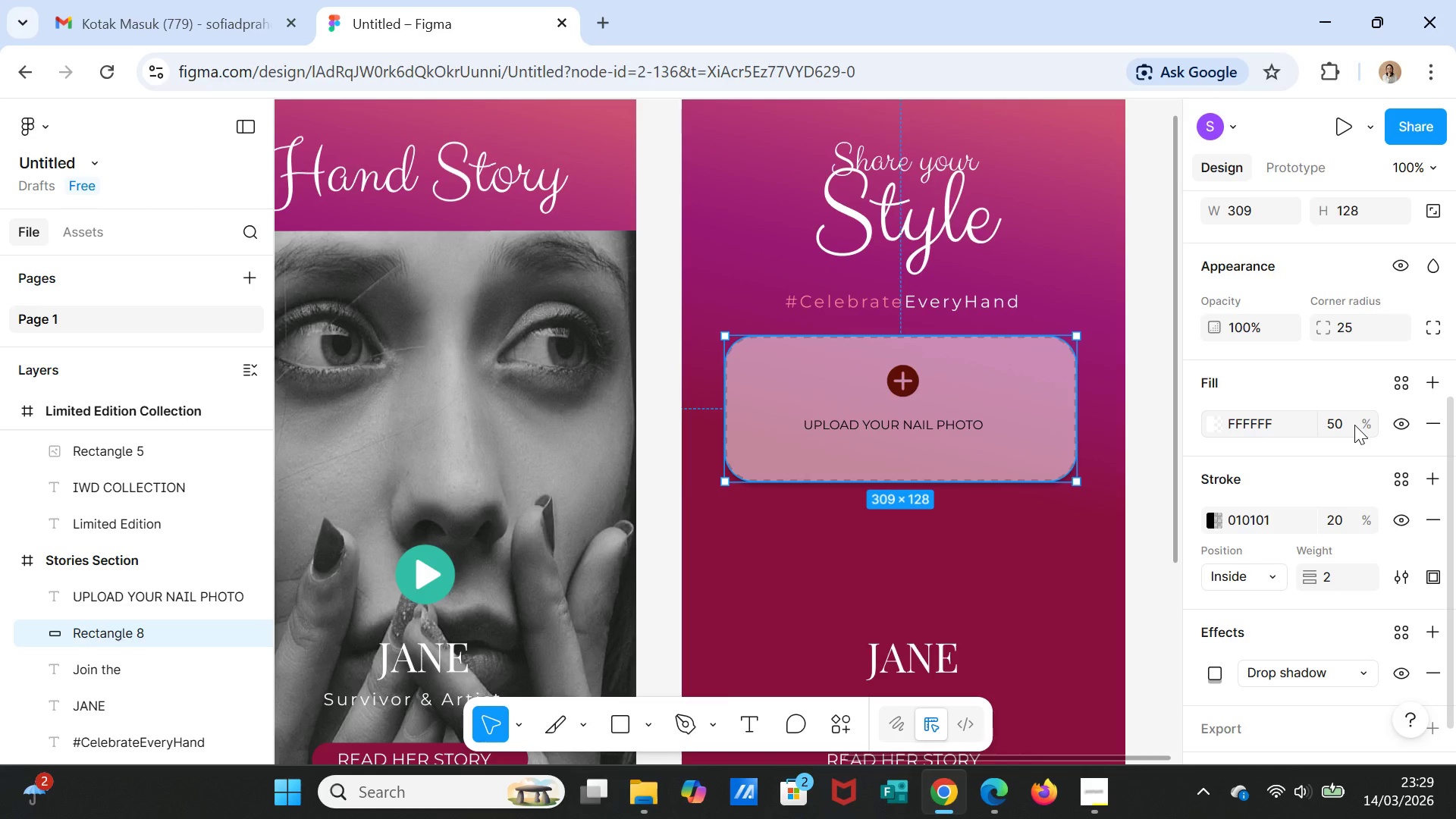 
double_click([1354, 425])
 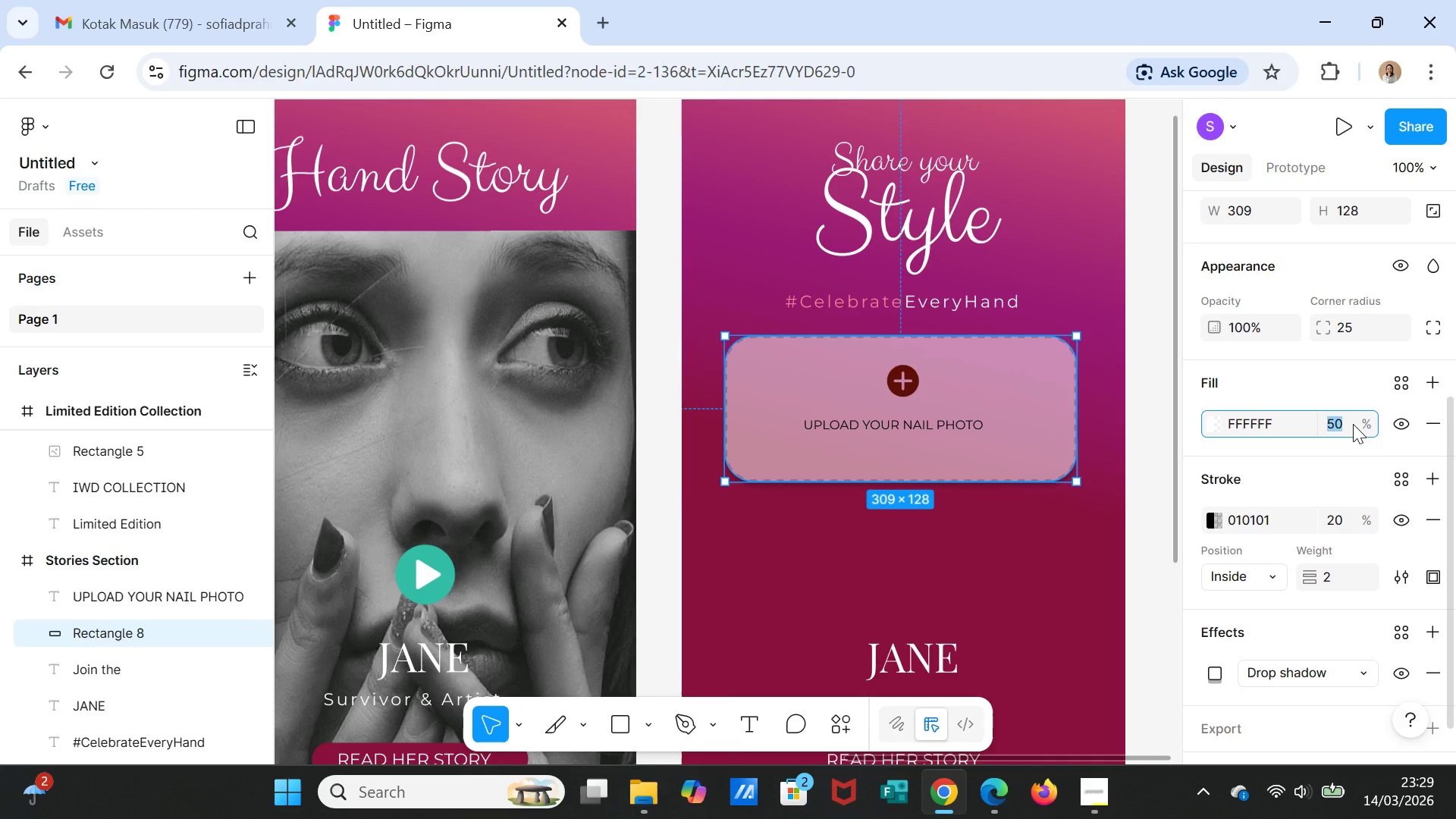 
type(80)
 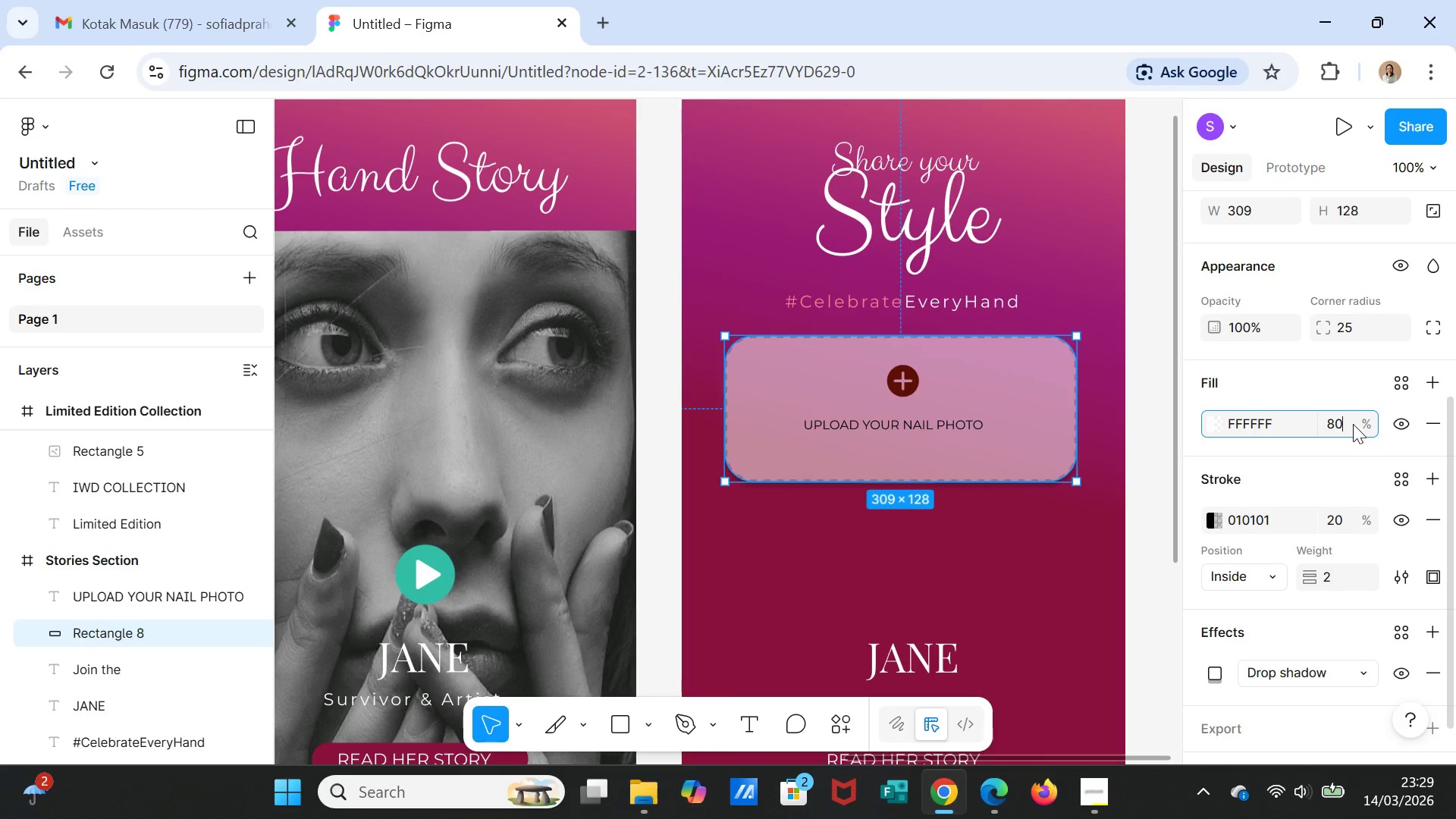 
key(Enter)
 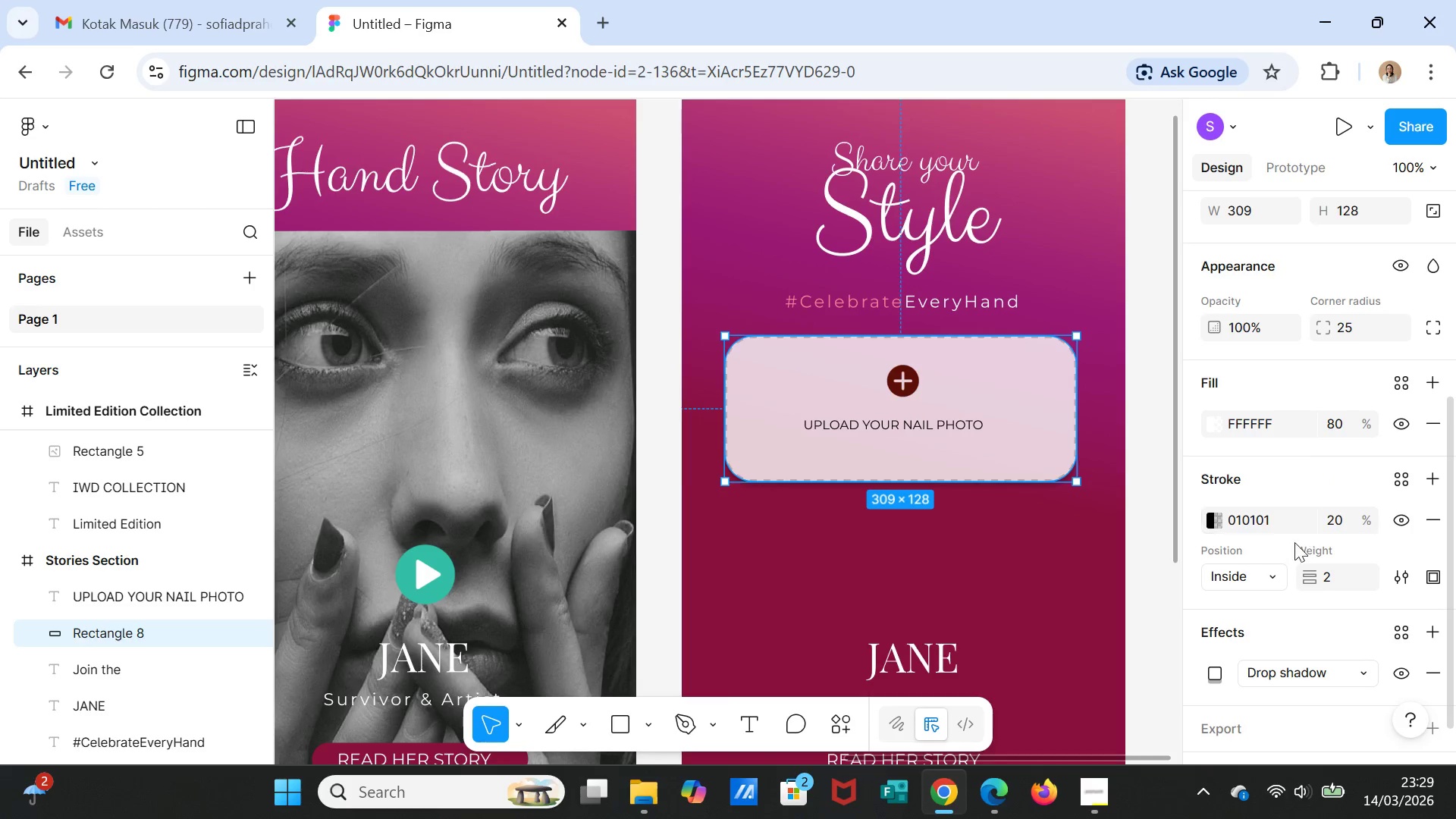 
left_click([1212, 522])
 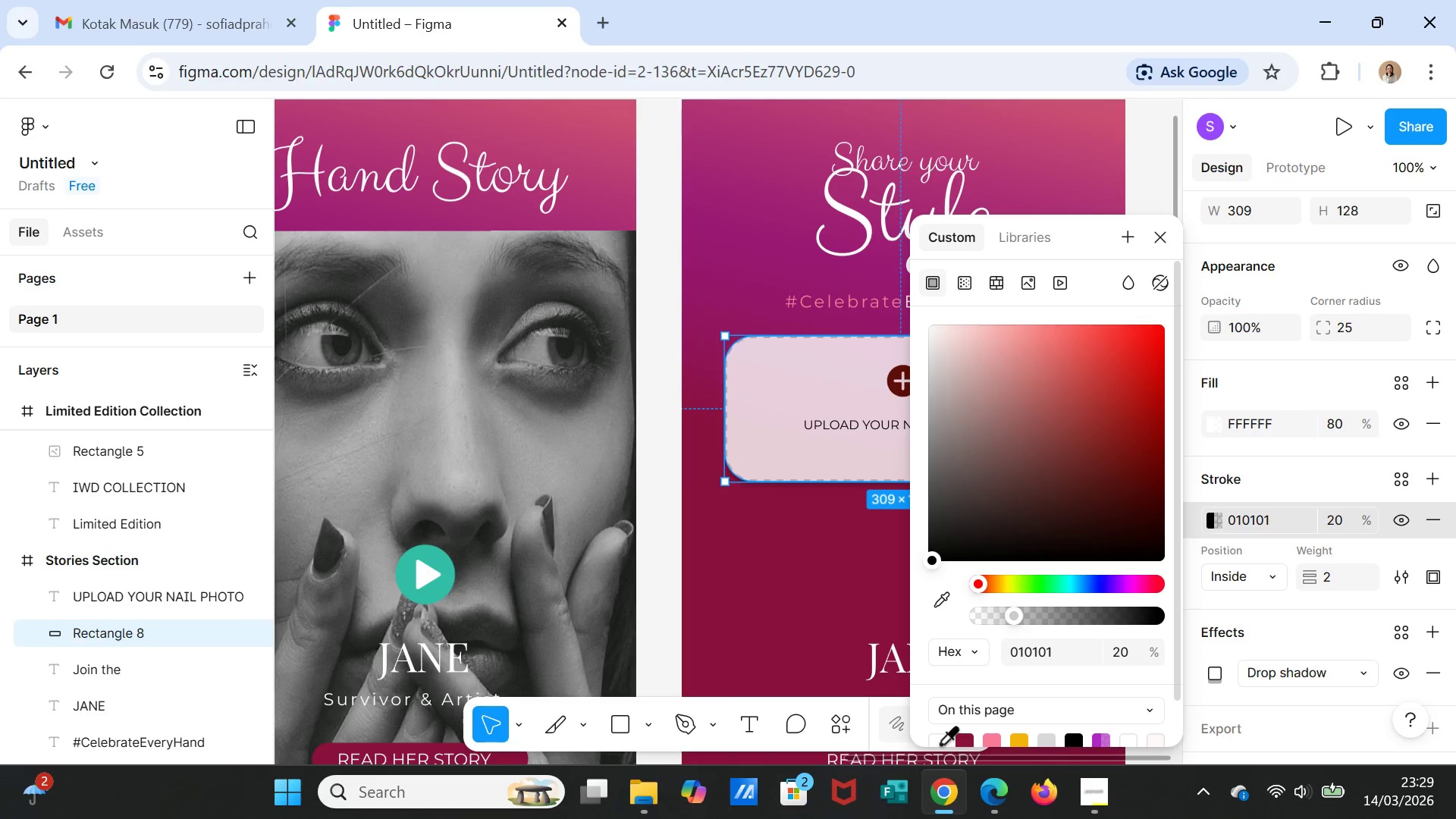 
left_click([939, 743])
 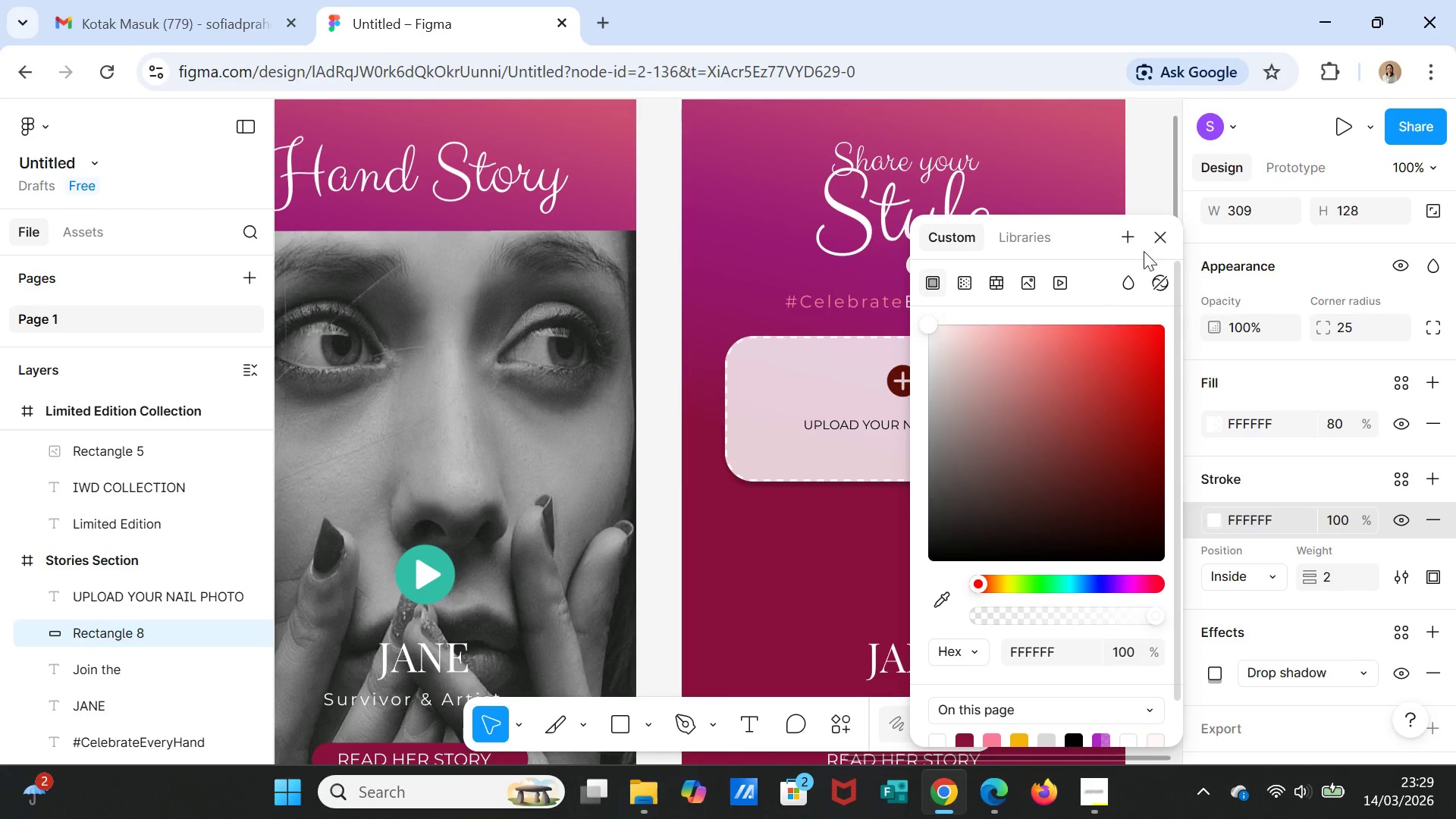 
mouse_move([1172, 253])
 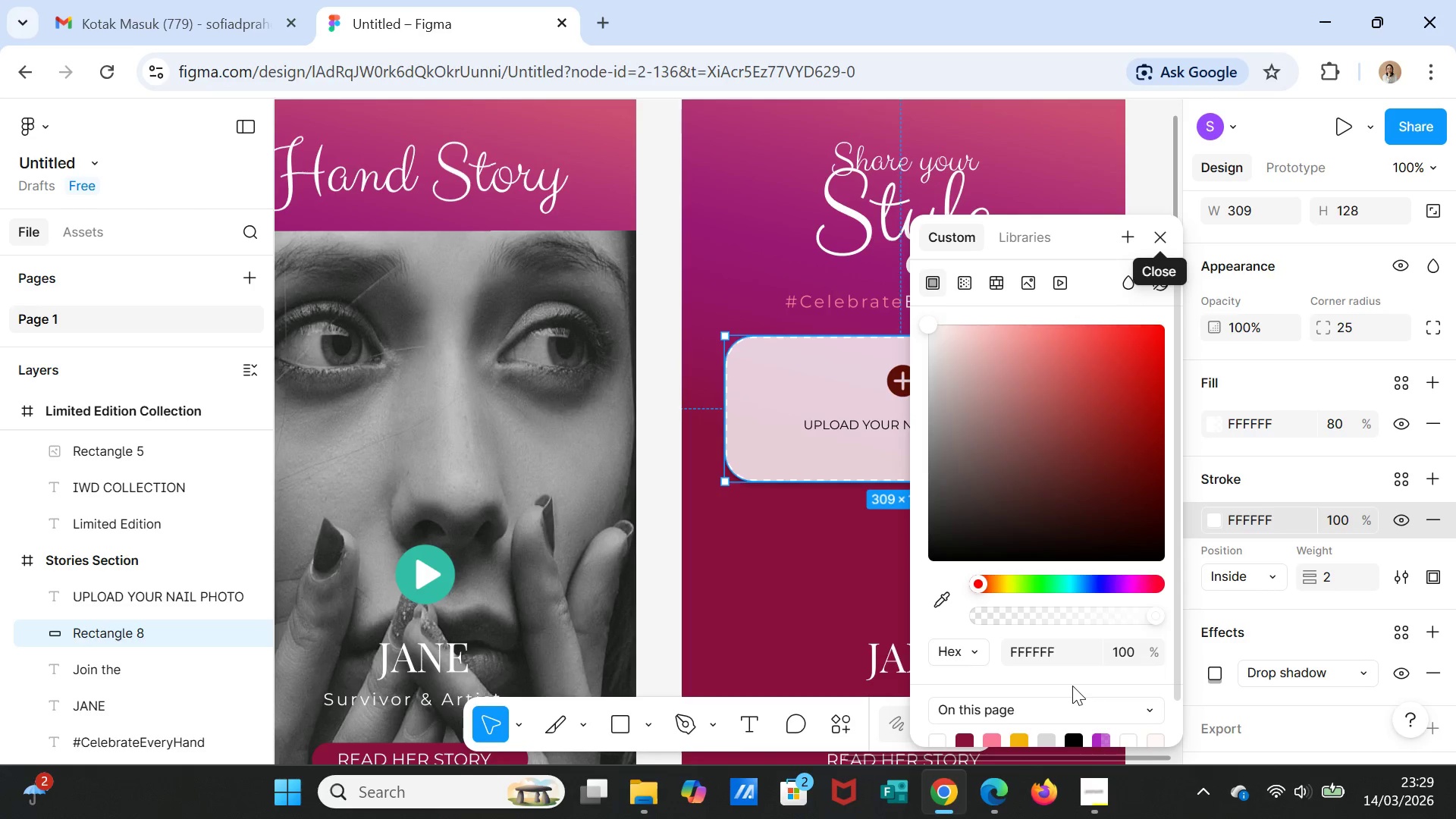 
scroll: coordinate [1072, 686], scroll_direction: down, amount: 2.0
 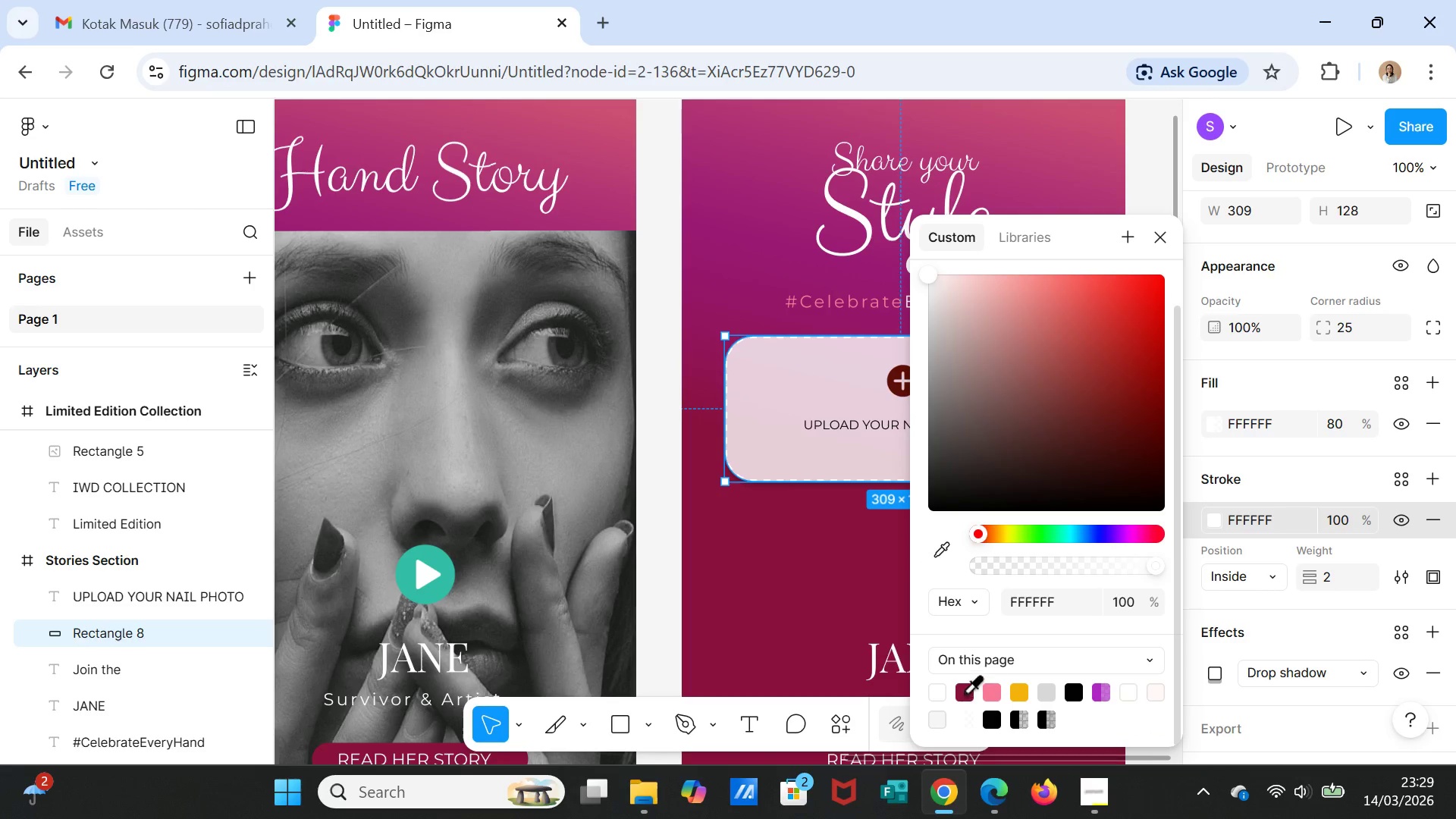 
left_click([964, 692])
 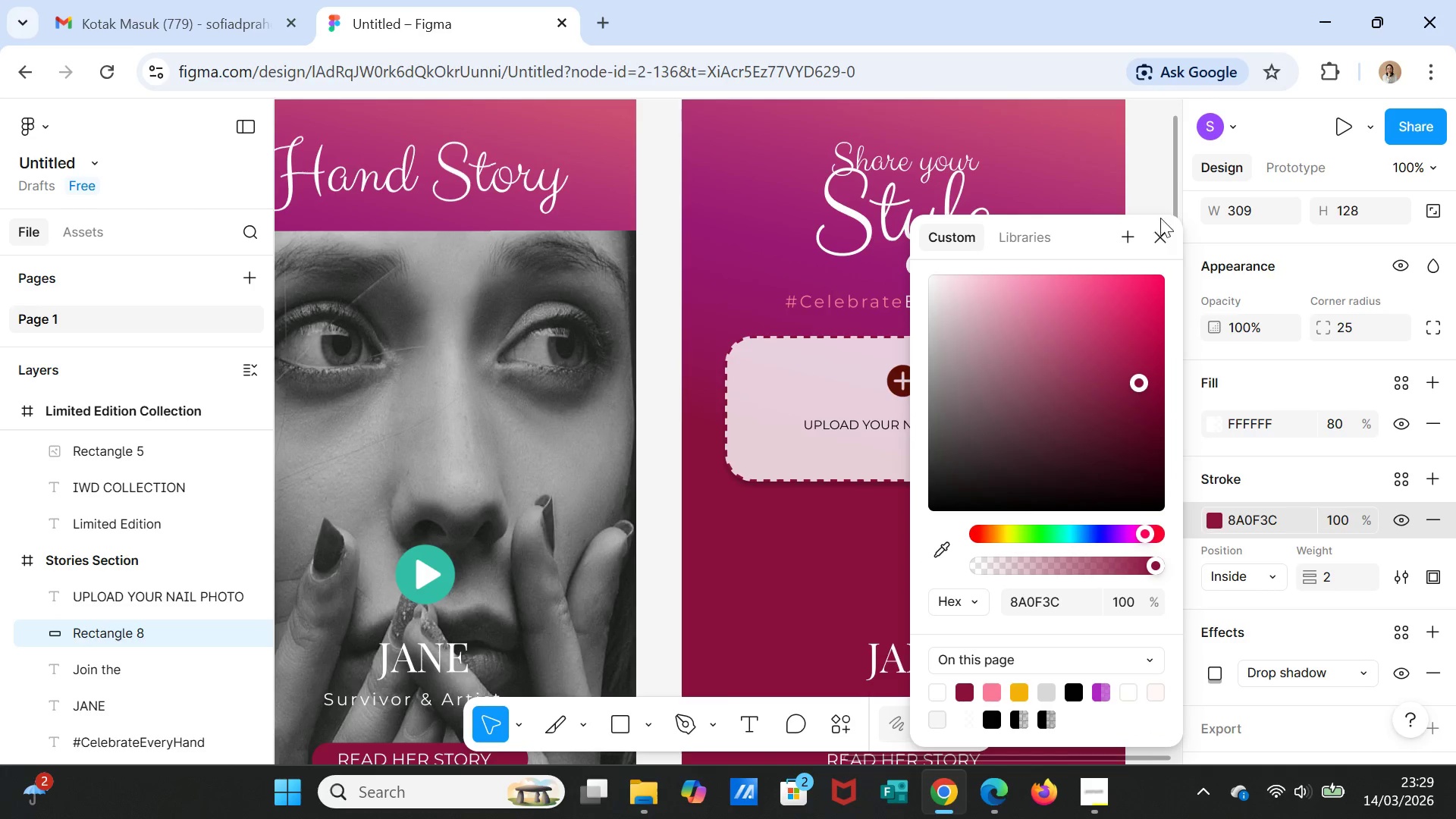 
left_click([1166, 236])
 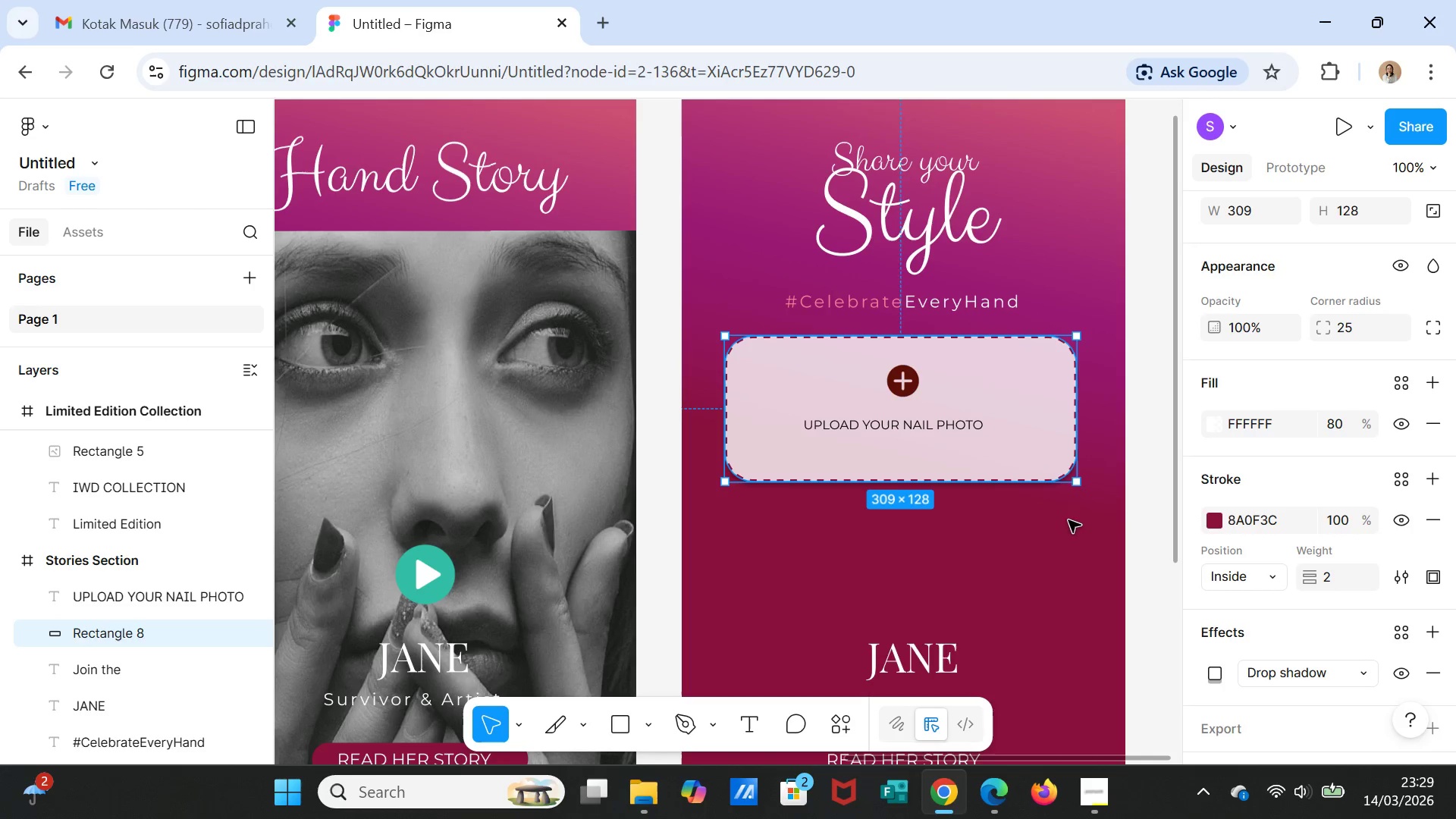 
left_click([1059, 537])
 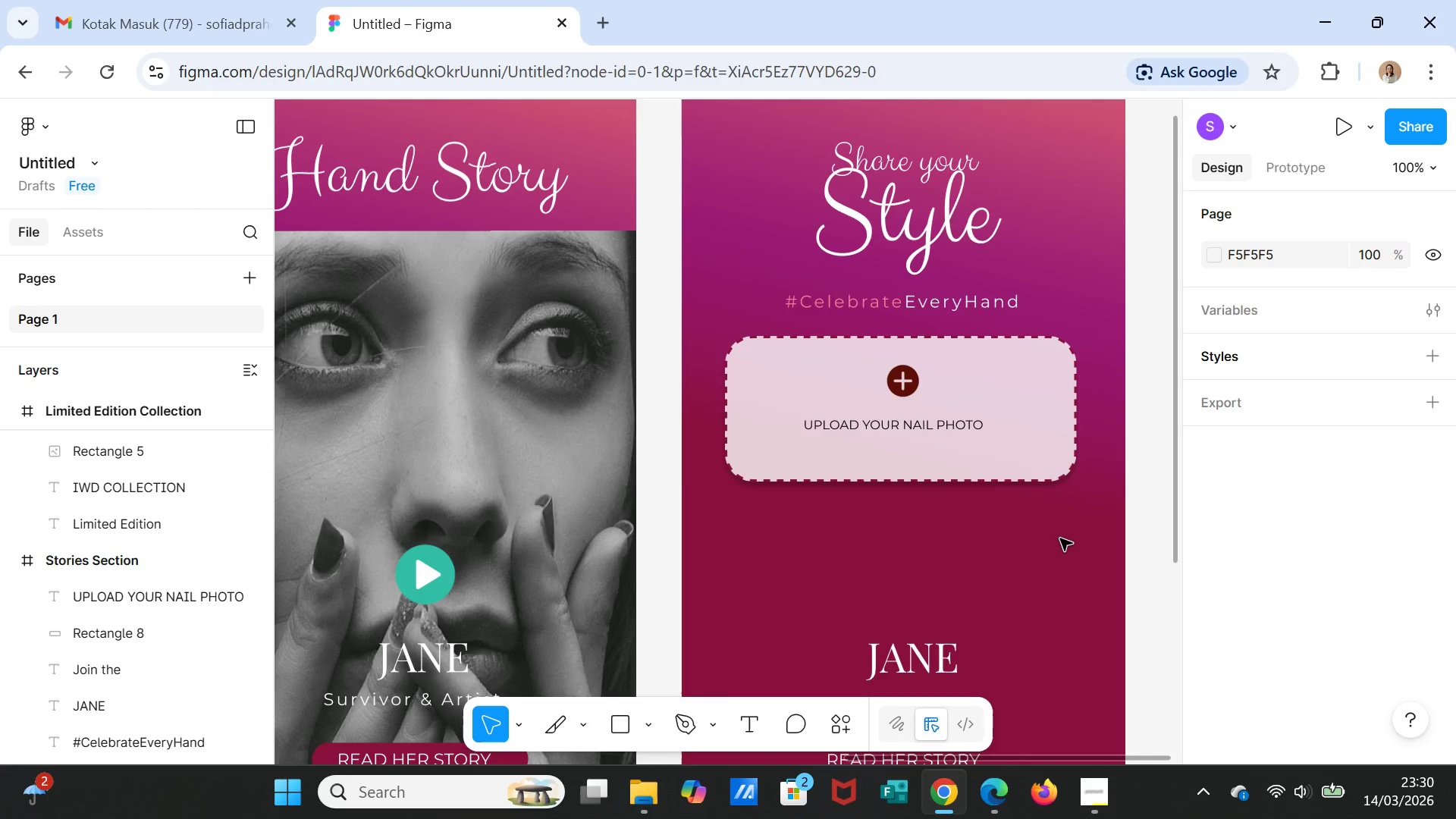 
wait(6.34)
 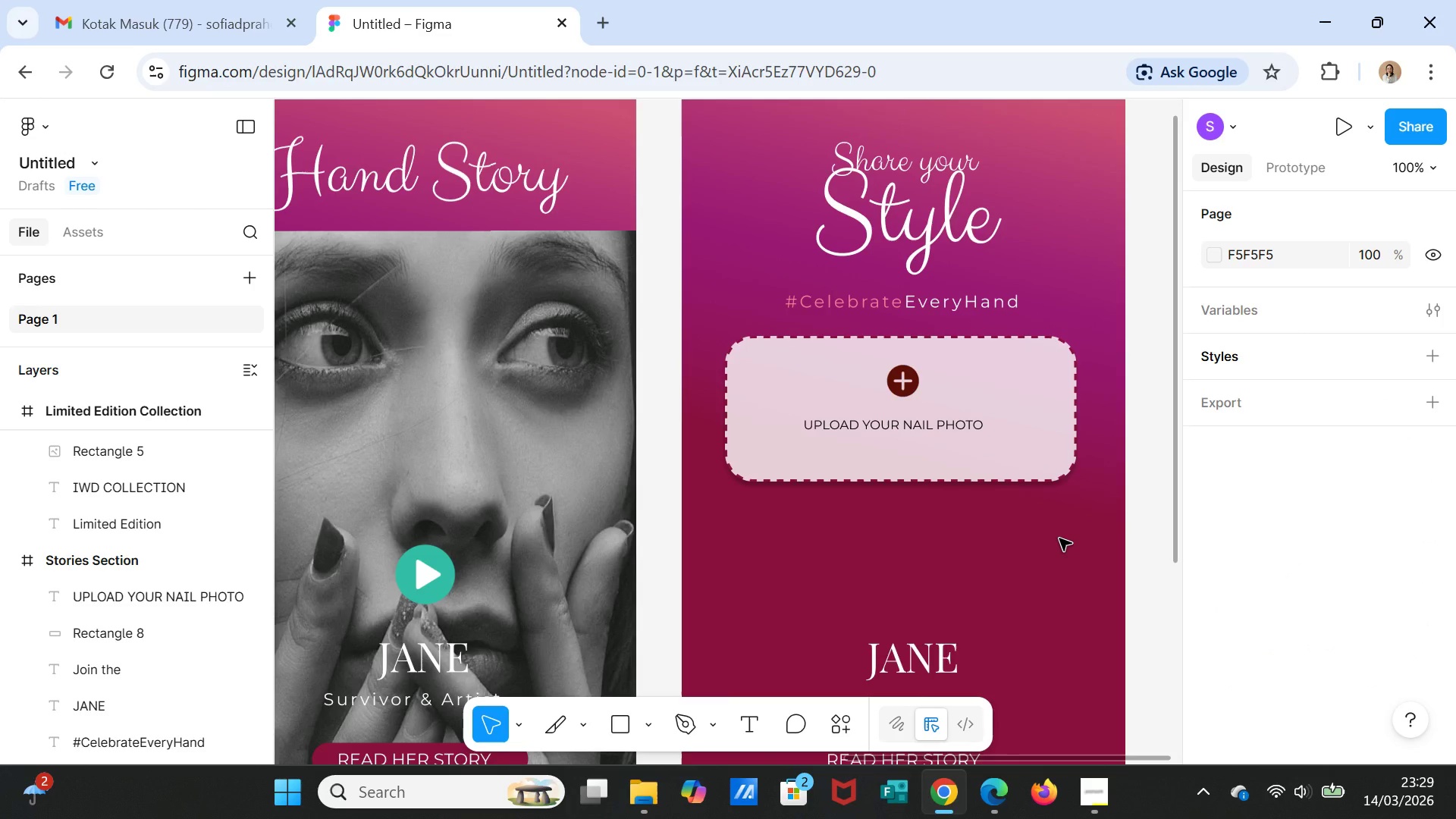 
scroll: coordinate [1033, 618], scroll_direction: down, amount: 10.0
 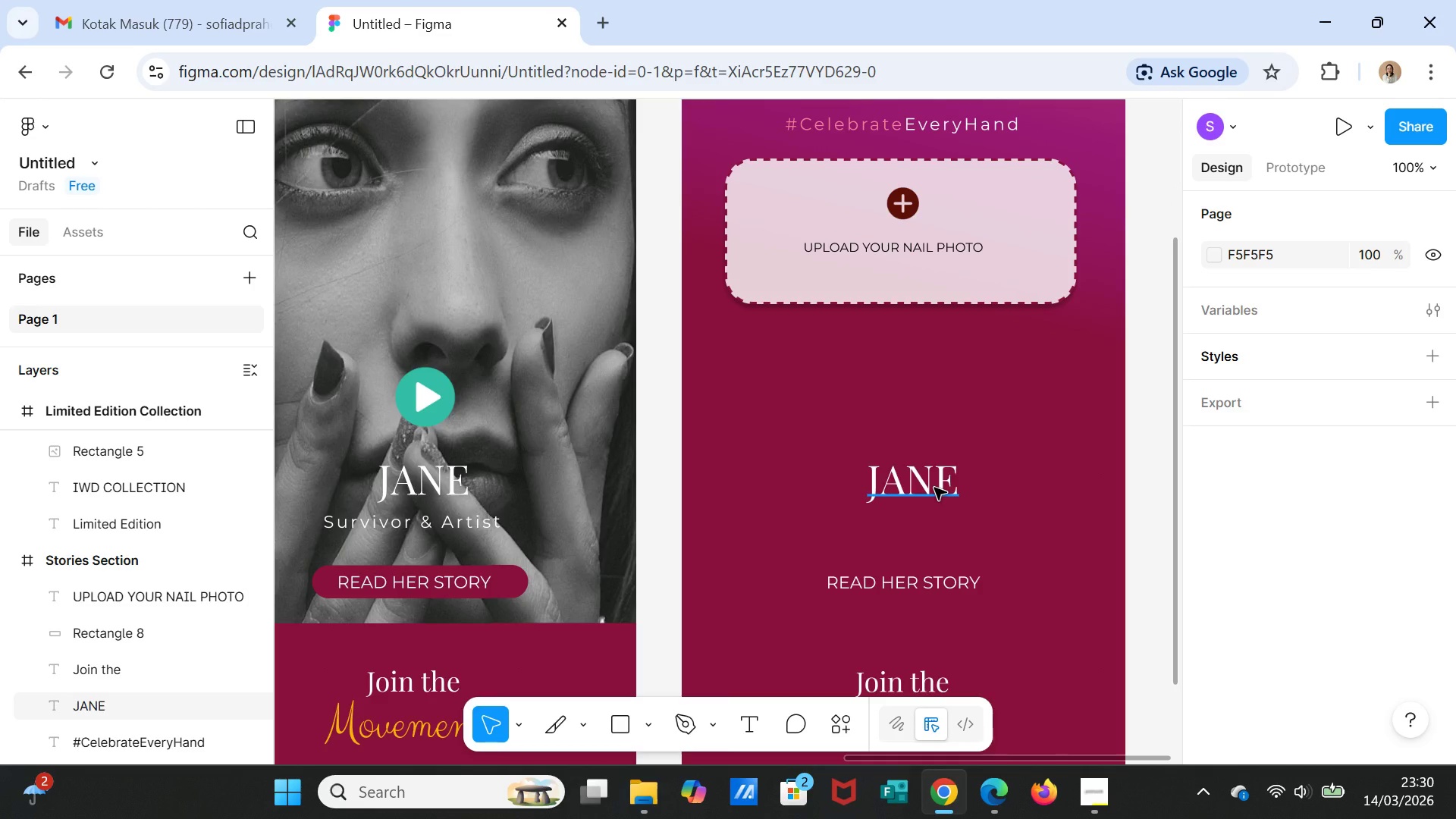 
left_click([934, 488])
 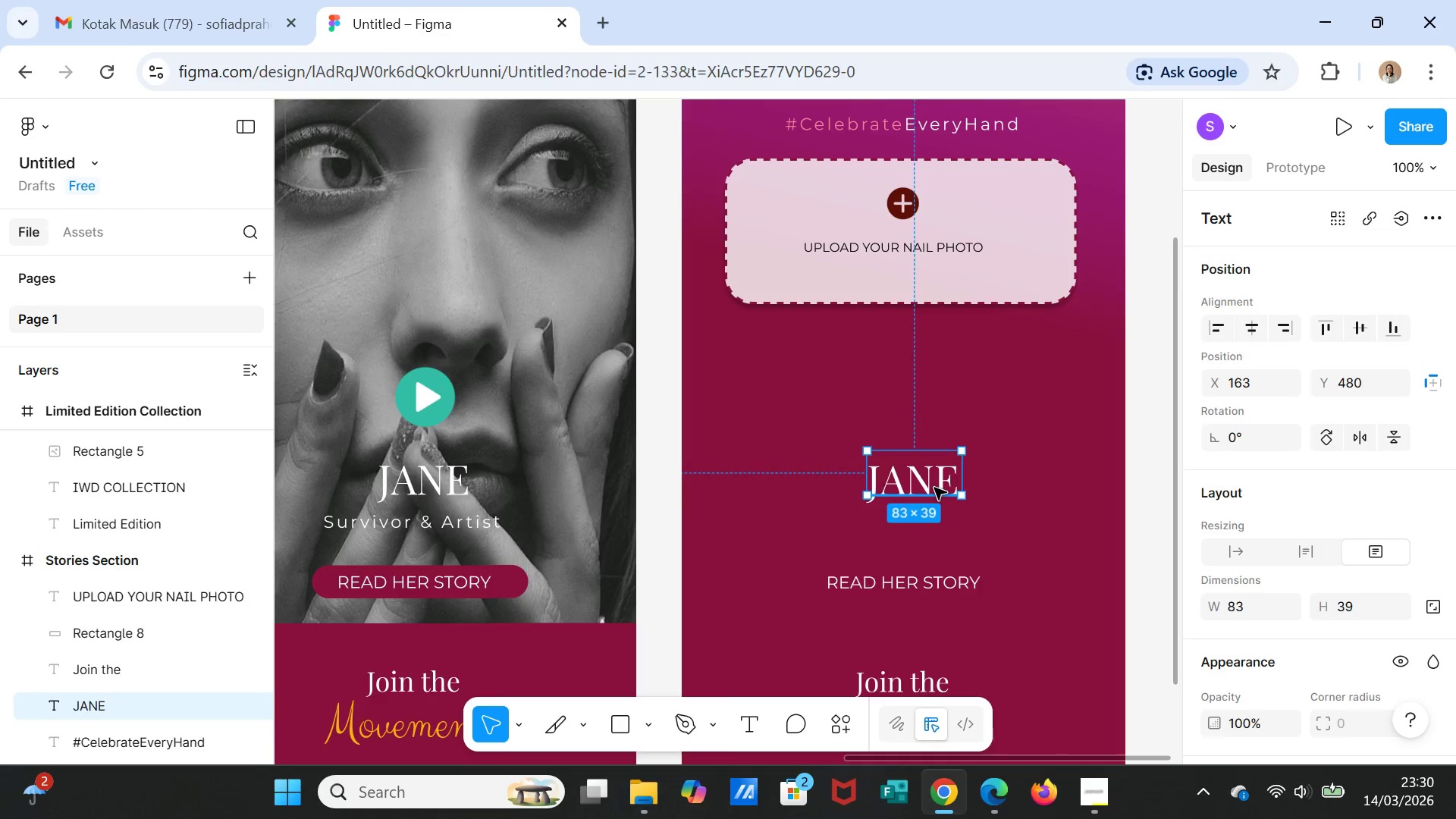 
key(Delete)
 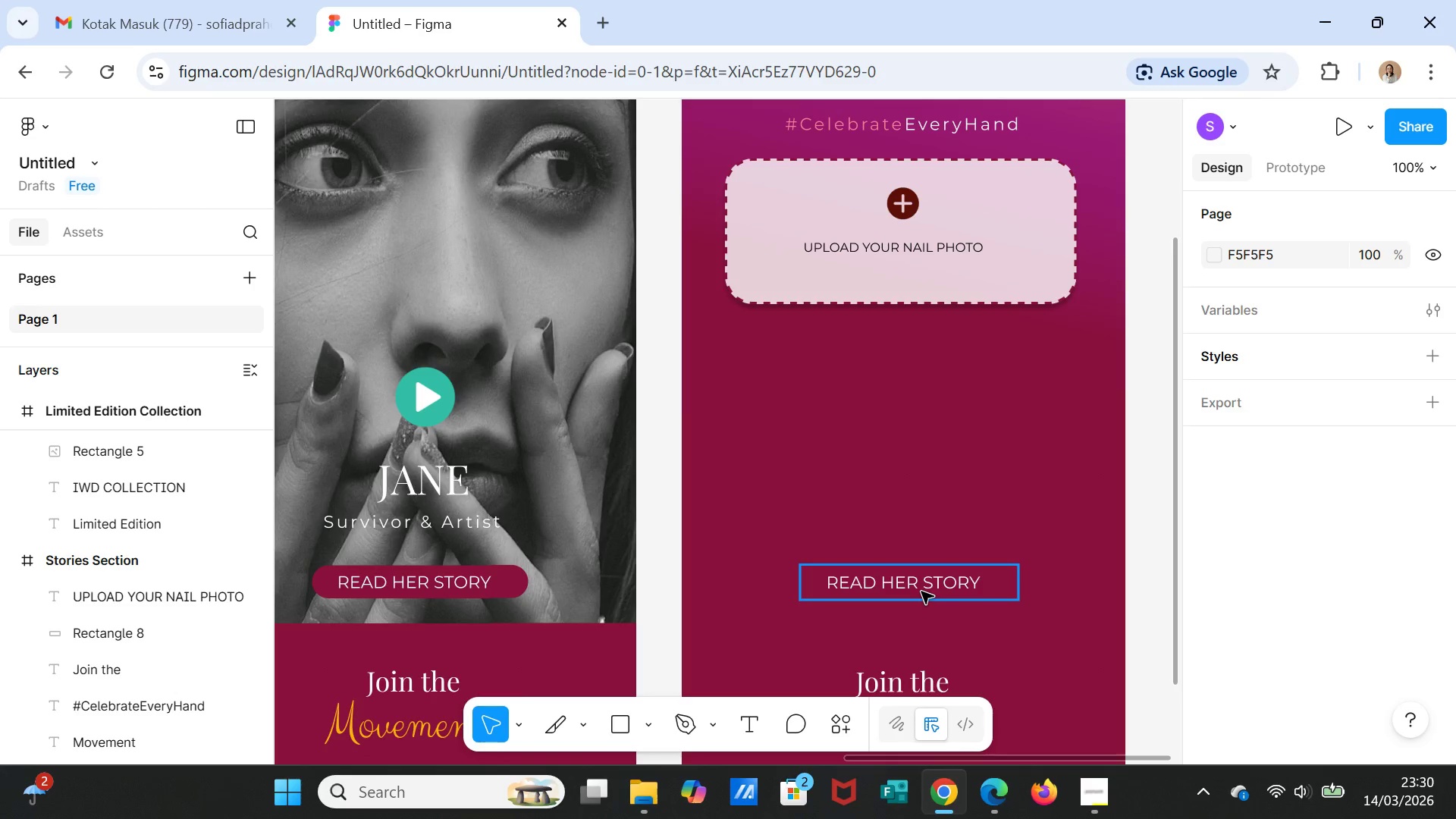 
left_click_drag(start_coordinate=[921, 592], to_coordinate=[902, 657])
 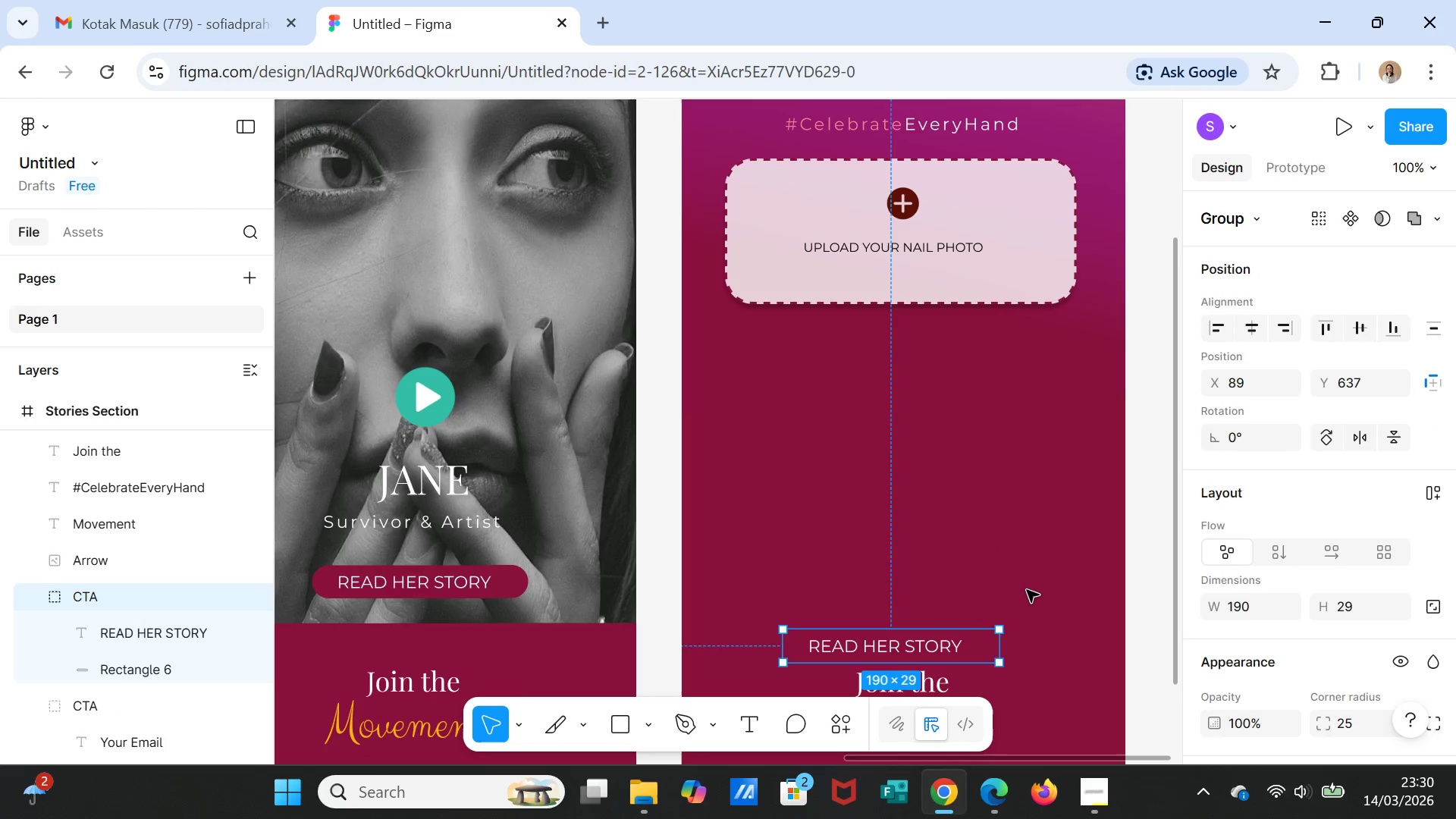 
left_click([1027, 582])
 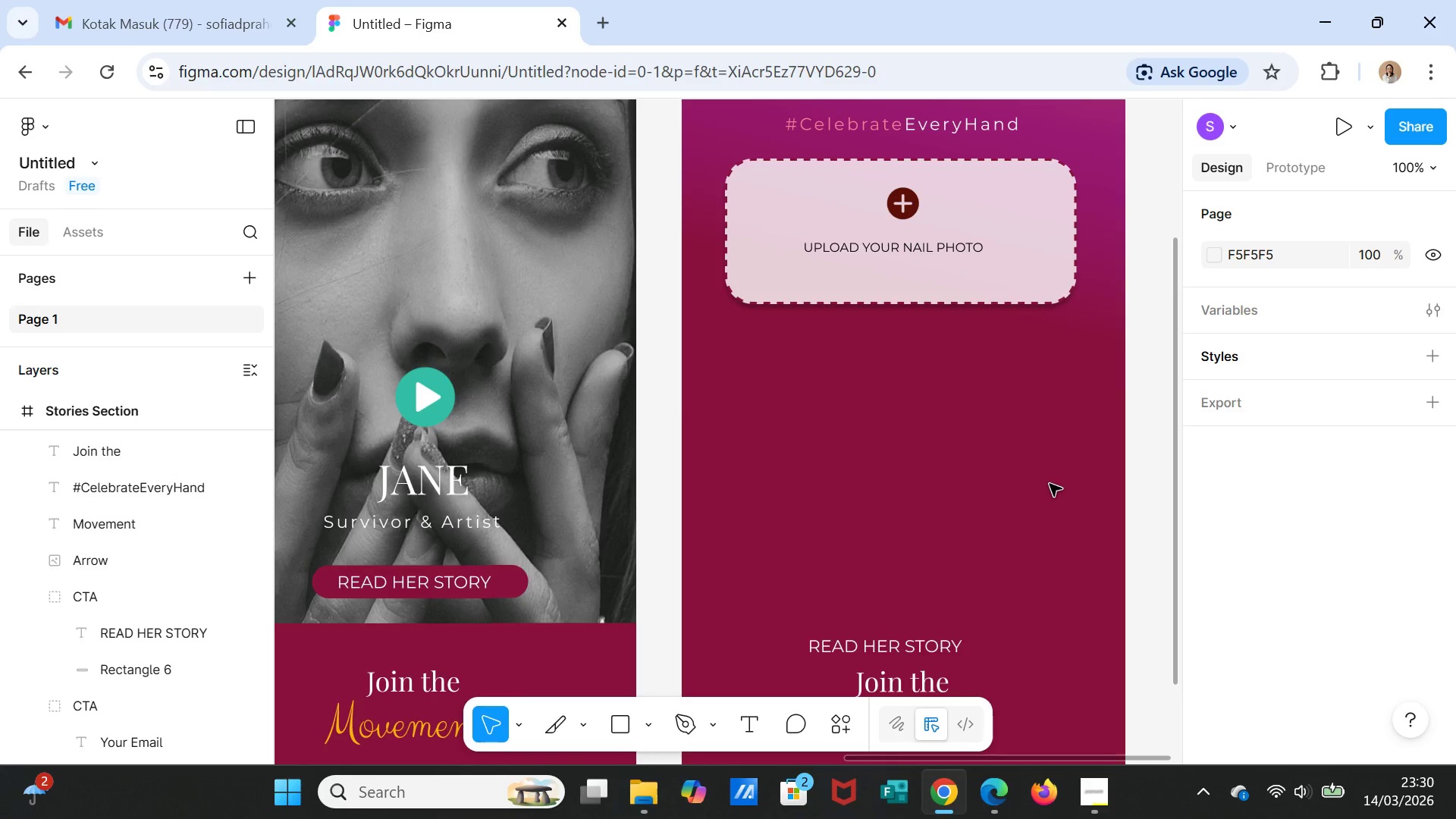 
wait(18.06)
 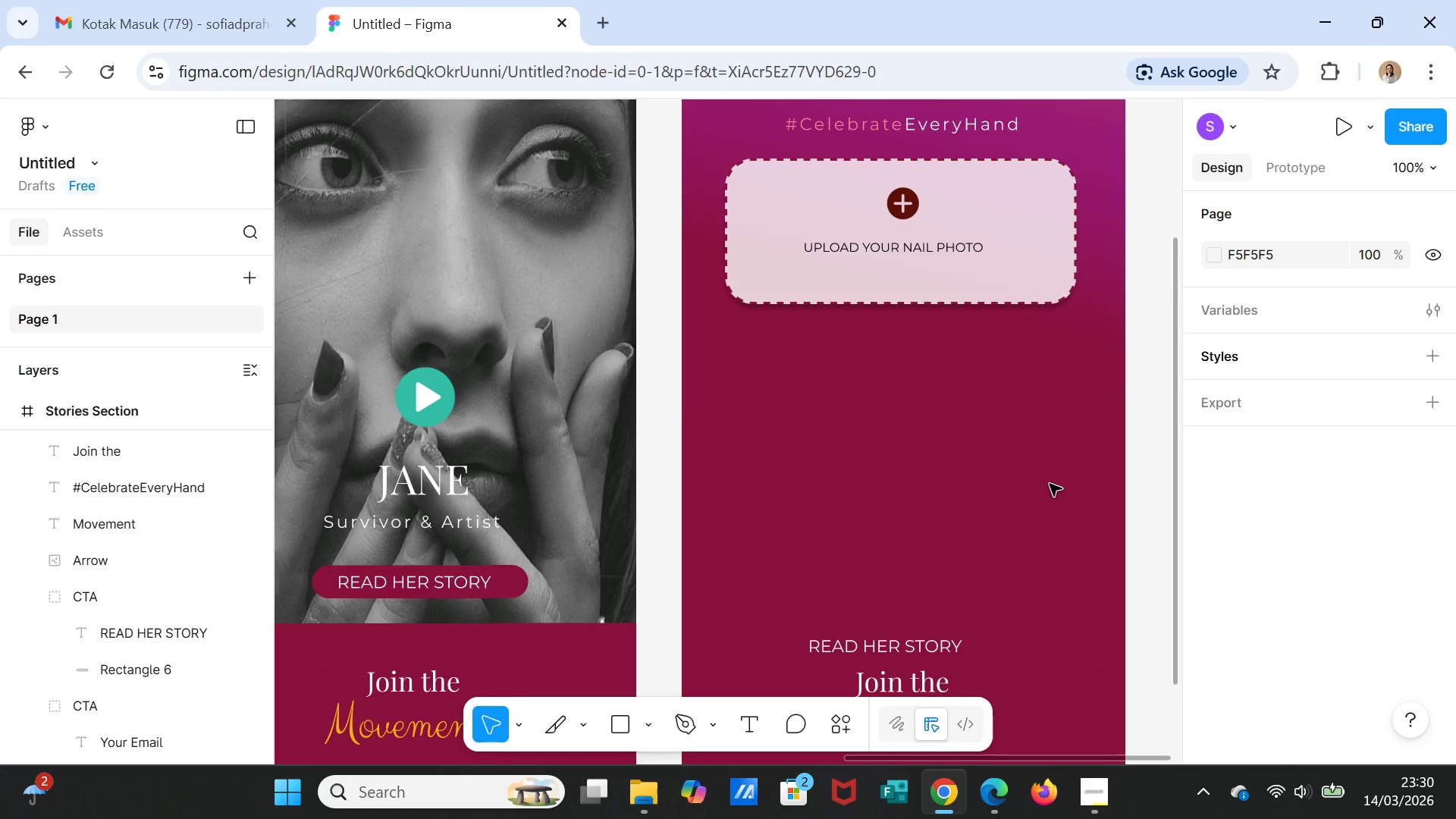 
left_click([645, 726])
 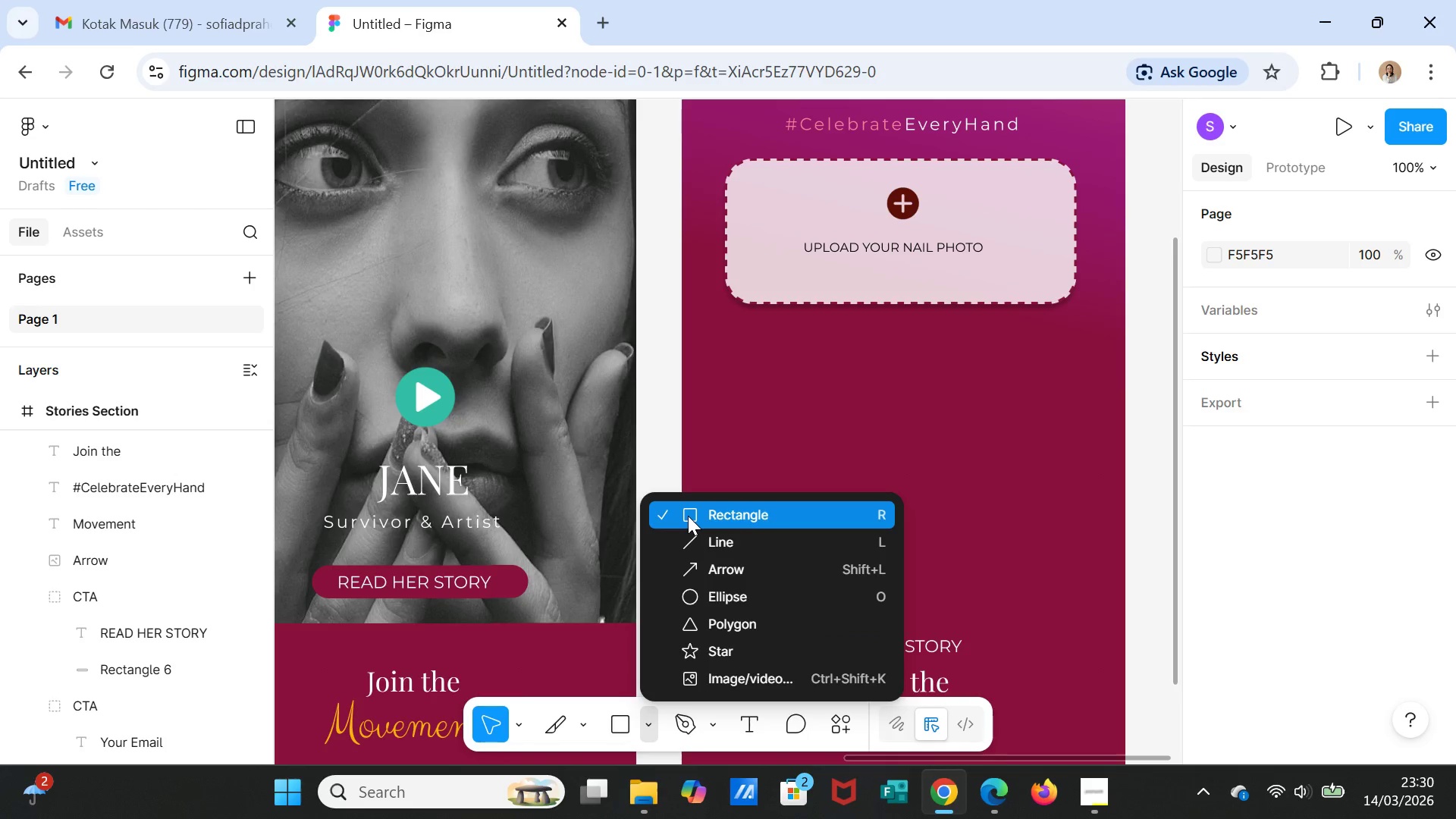 
left_click([688, 516])
 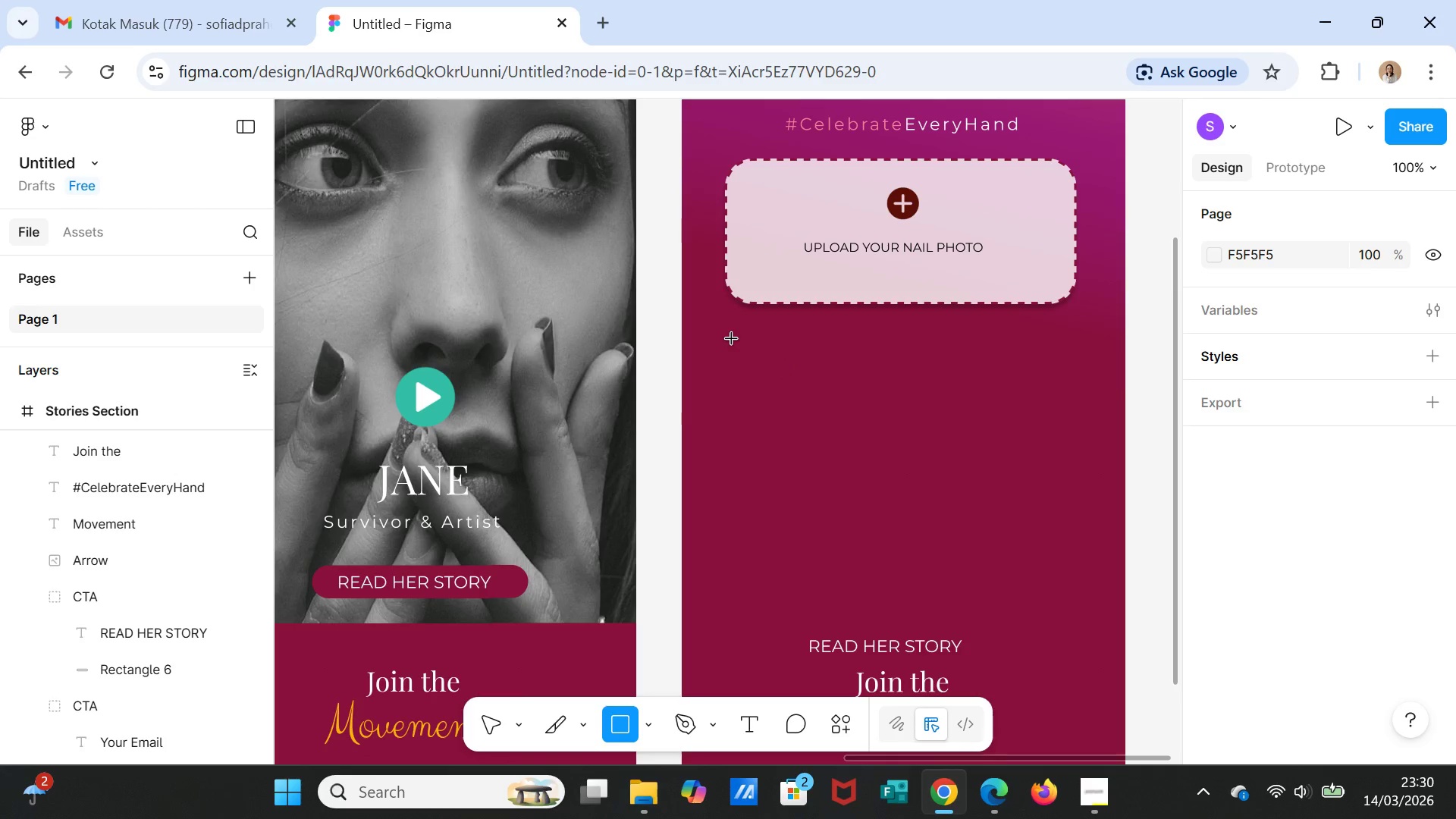 
left_click_drag(start_coordinate=[737, 329], to_coordinate=[874, 459])
 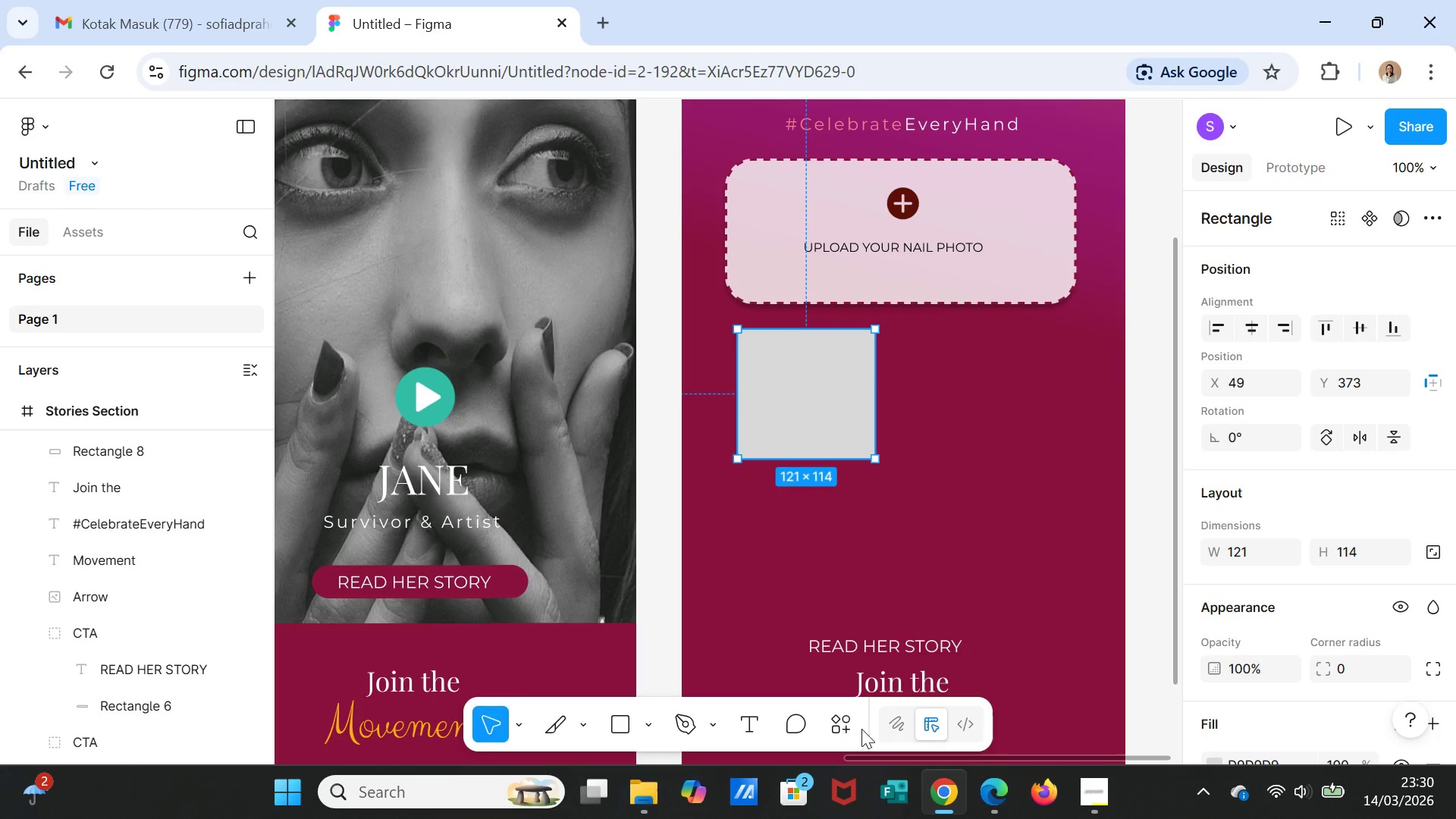 
left_click([848, 723])
 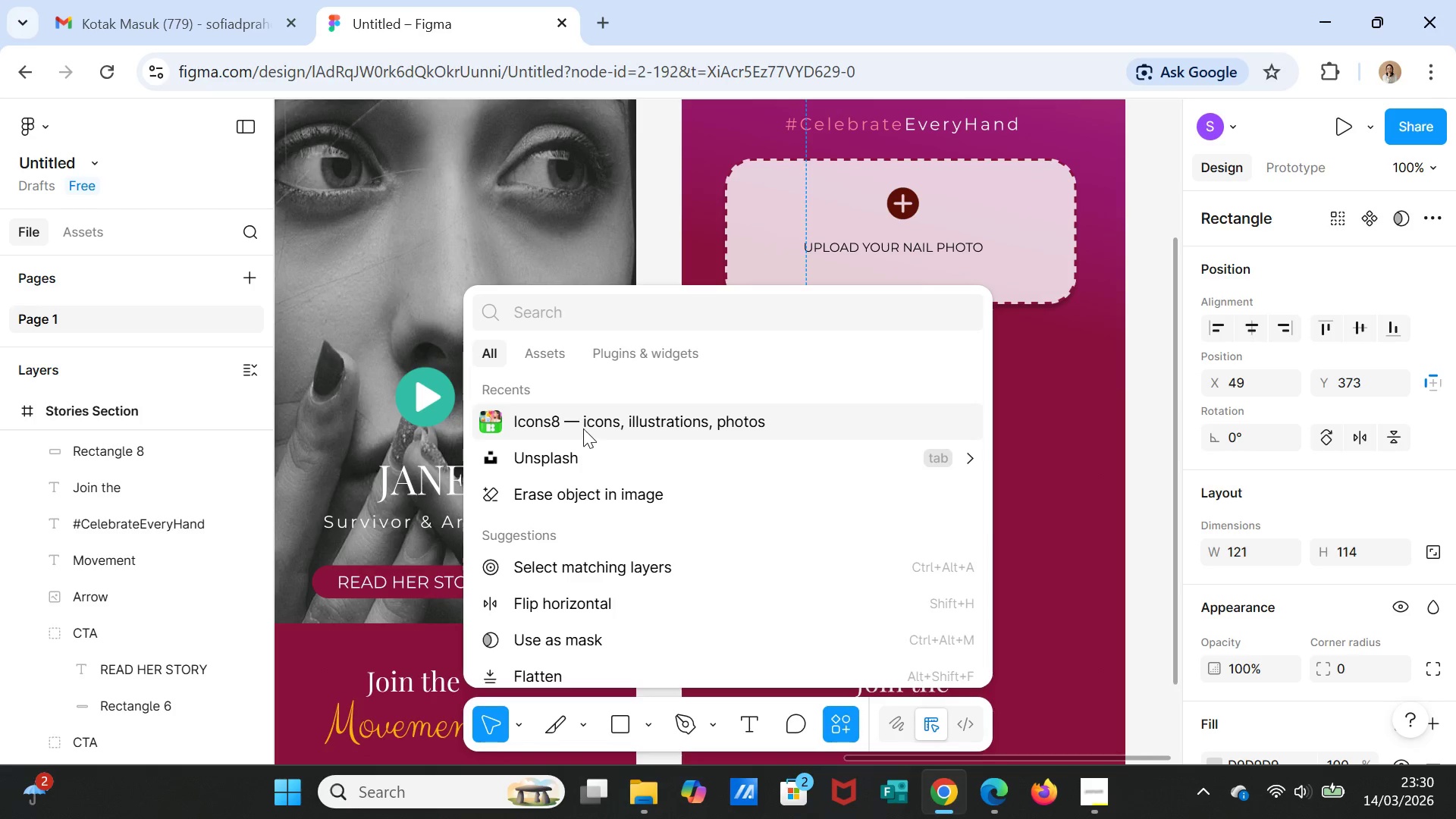 
left_click([590, 450])
 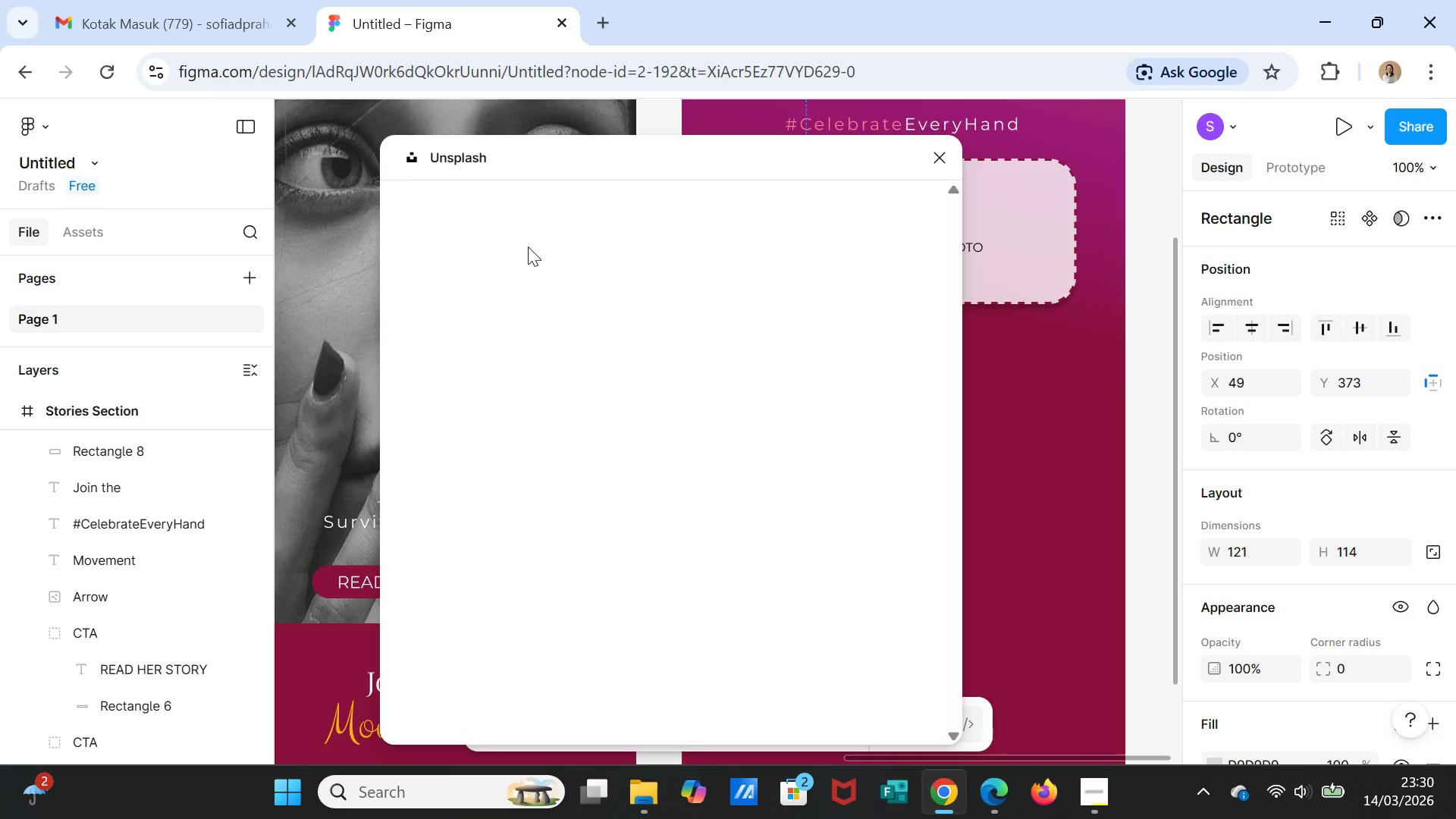 
wait(7.92)
 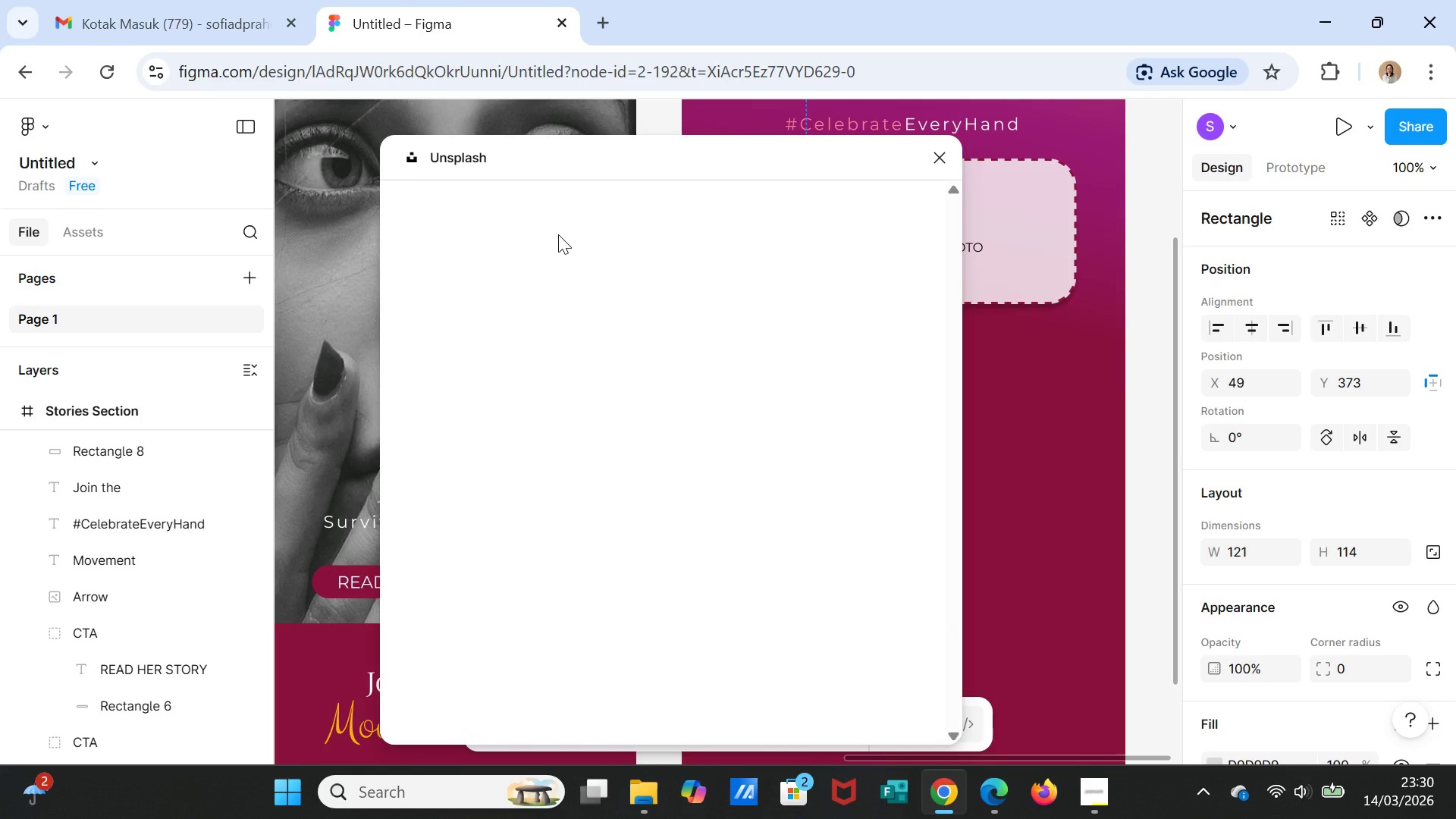 
left_click([524, 269])
 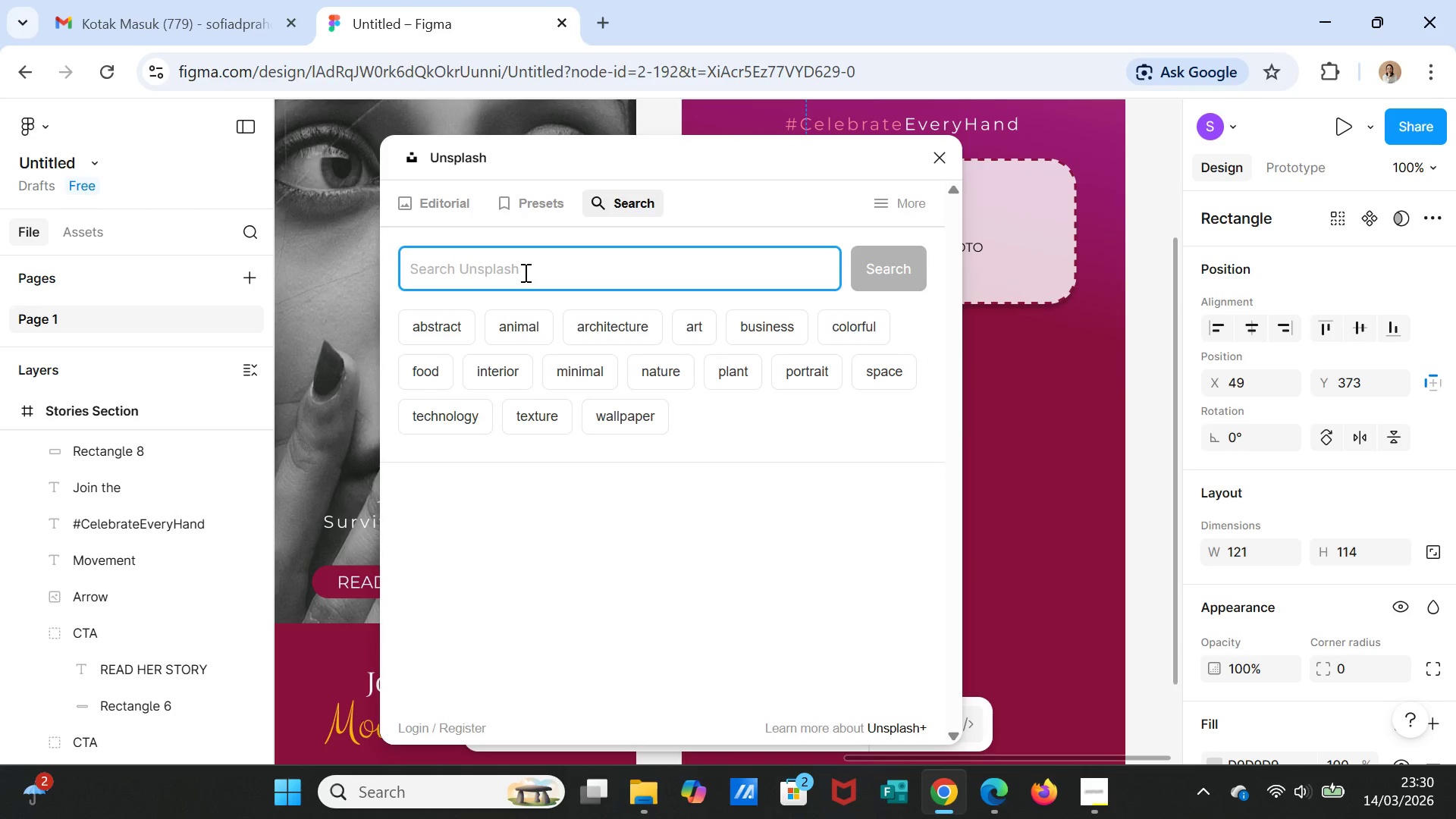 
type(NAIL ART DESIGN)
 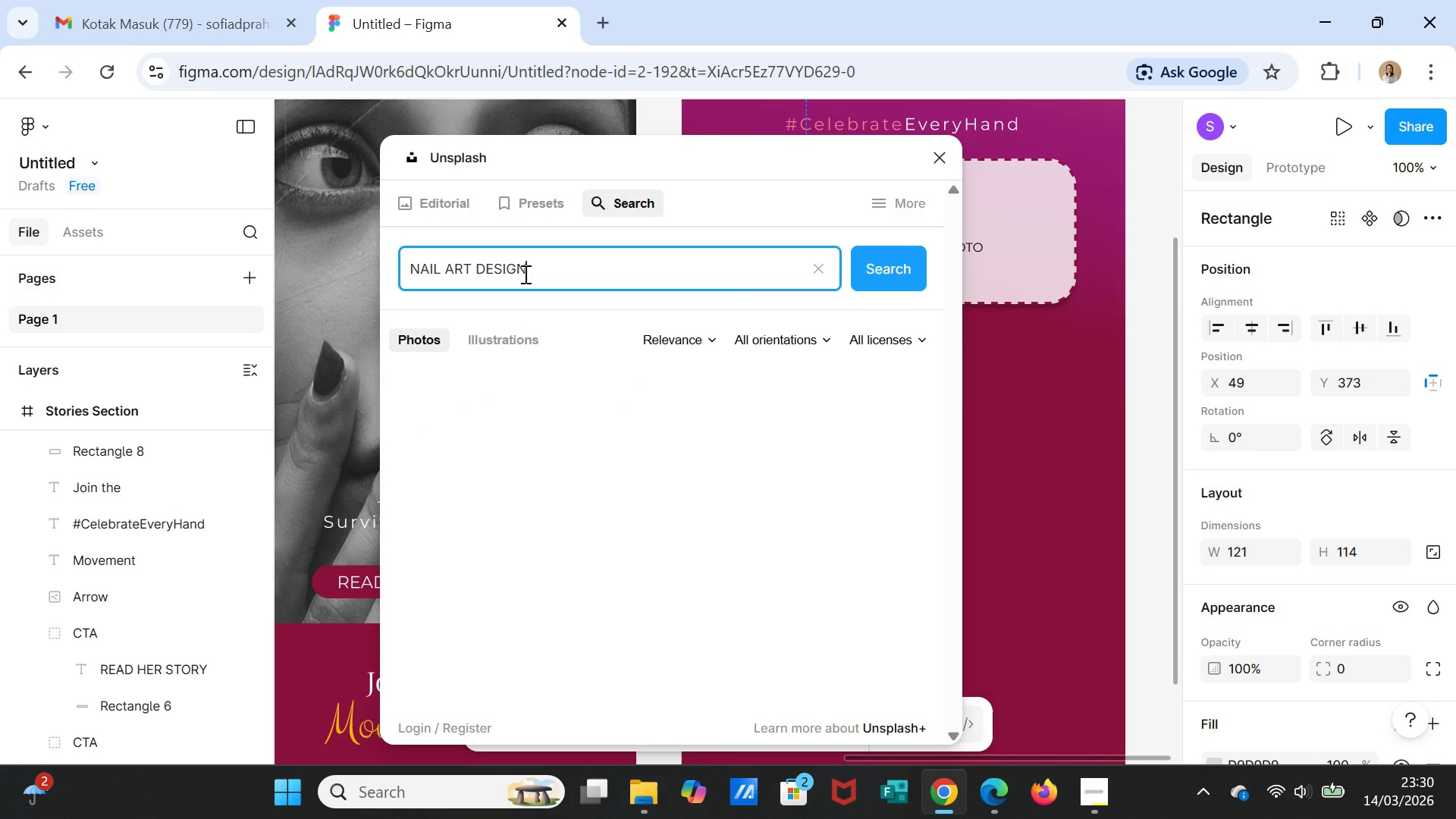 
key(Enter)
 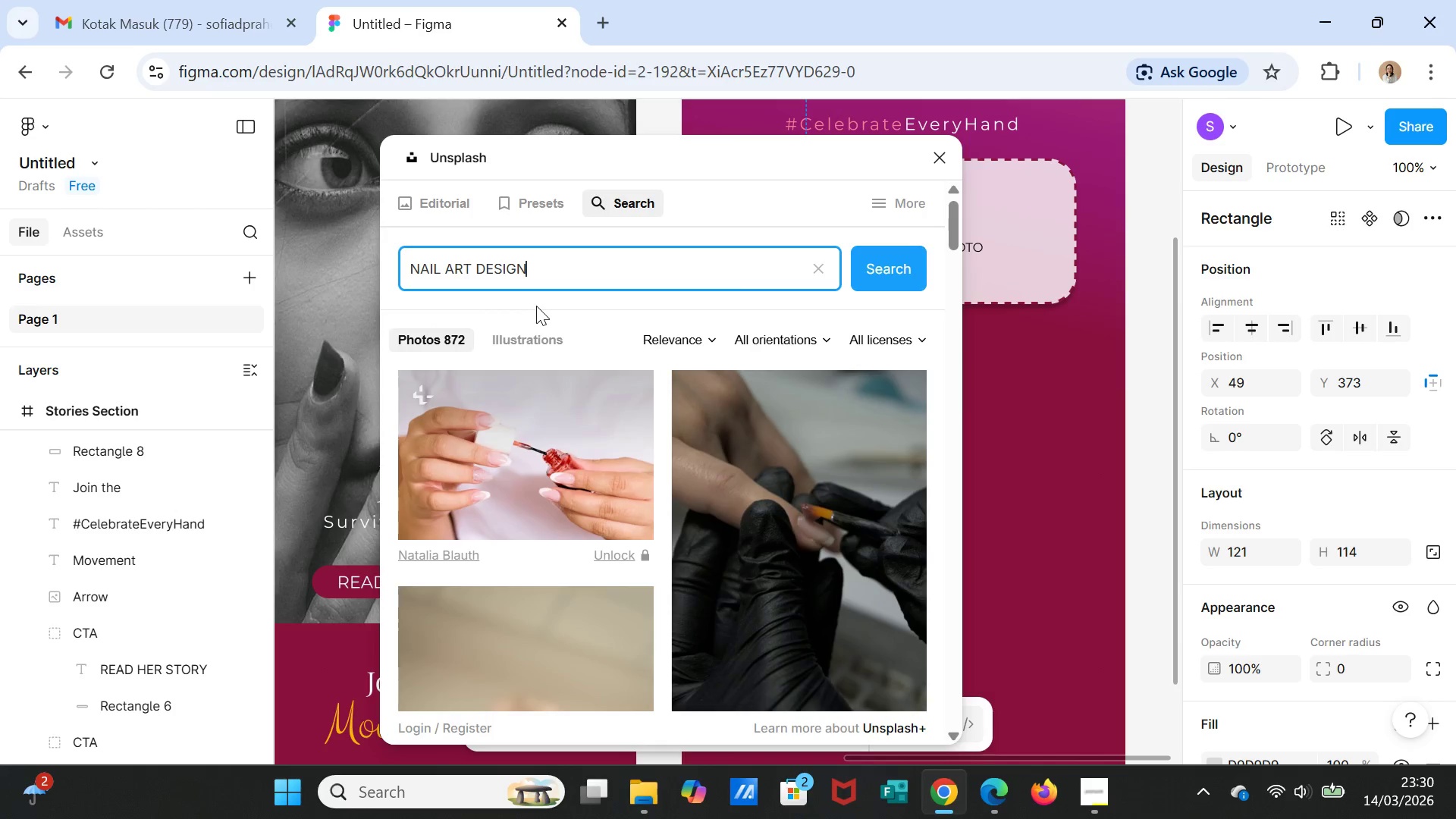 
scroll: coordinate [754, 624], scroll_direction: down, amount: 5.0
 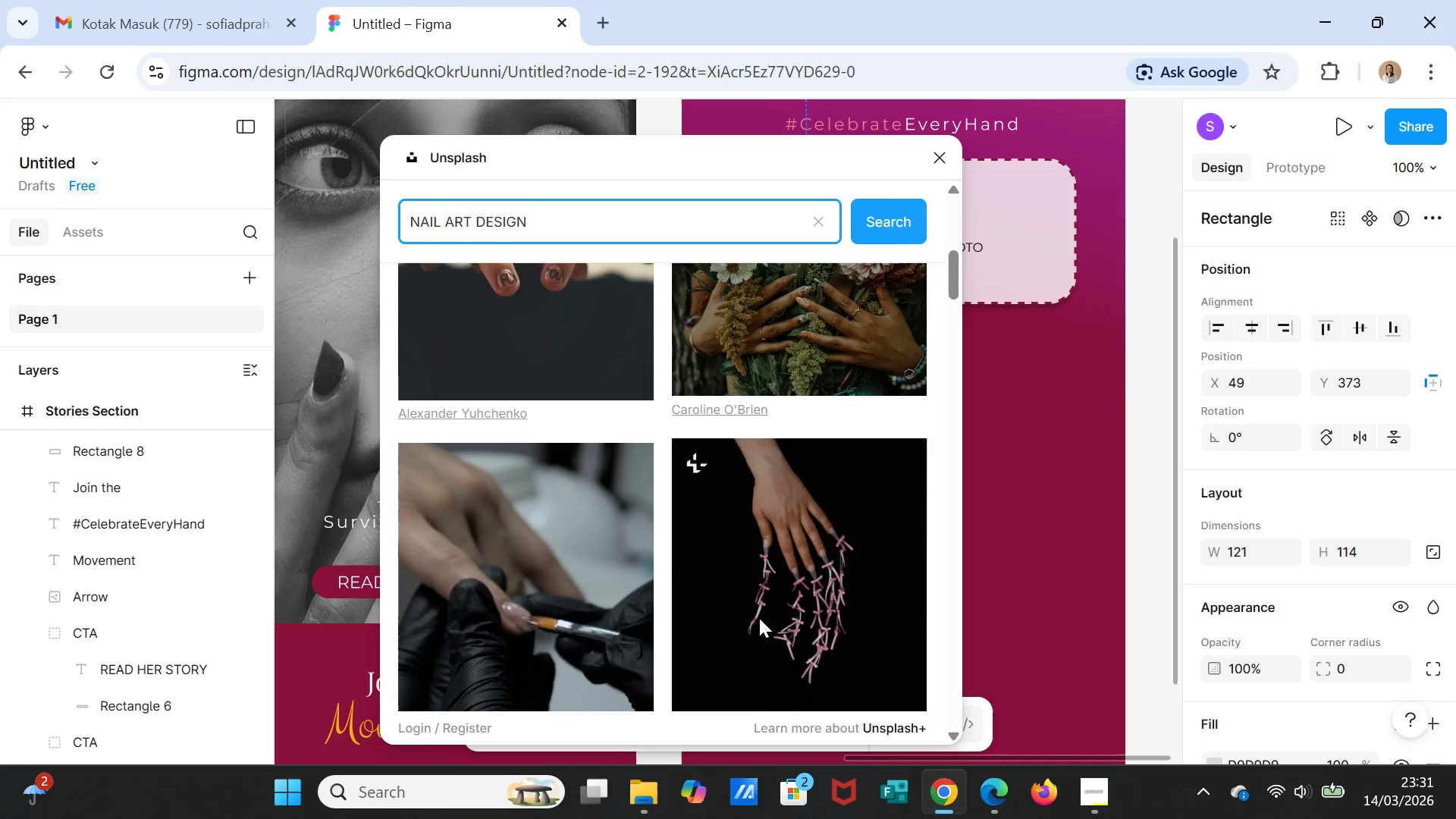 
scroll: coordinate [759, 618], scroll_direction: up, amount: 1.0
 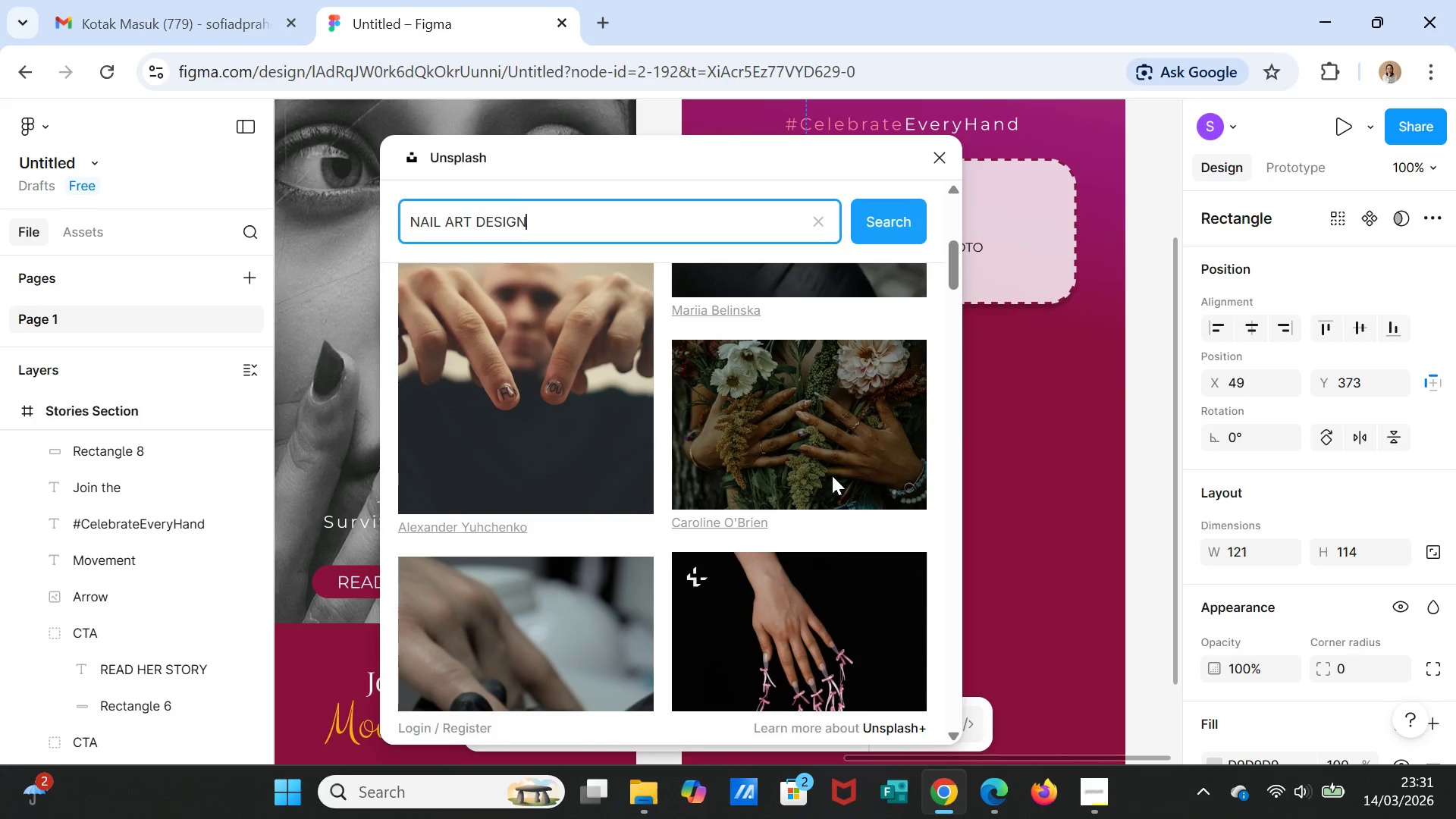 
left_click([832, 475])
 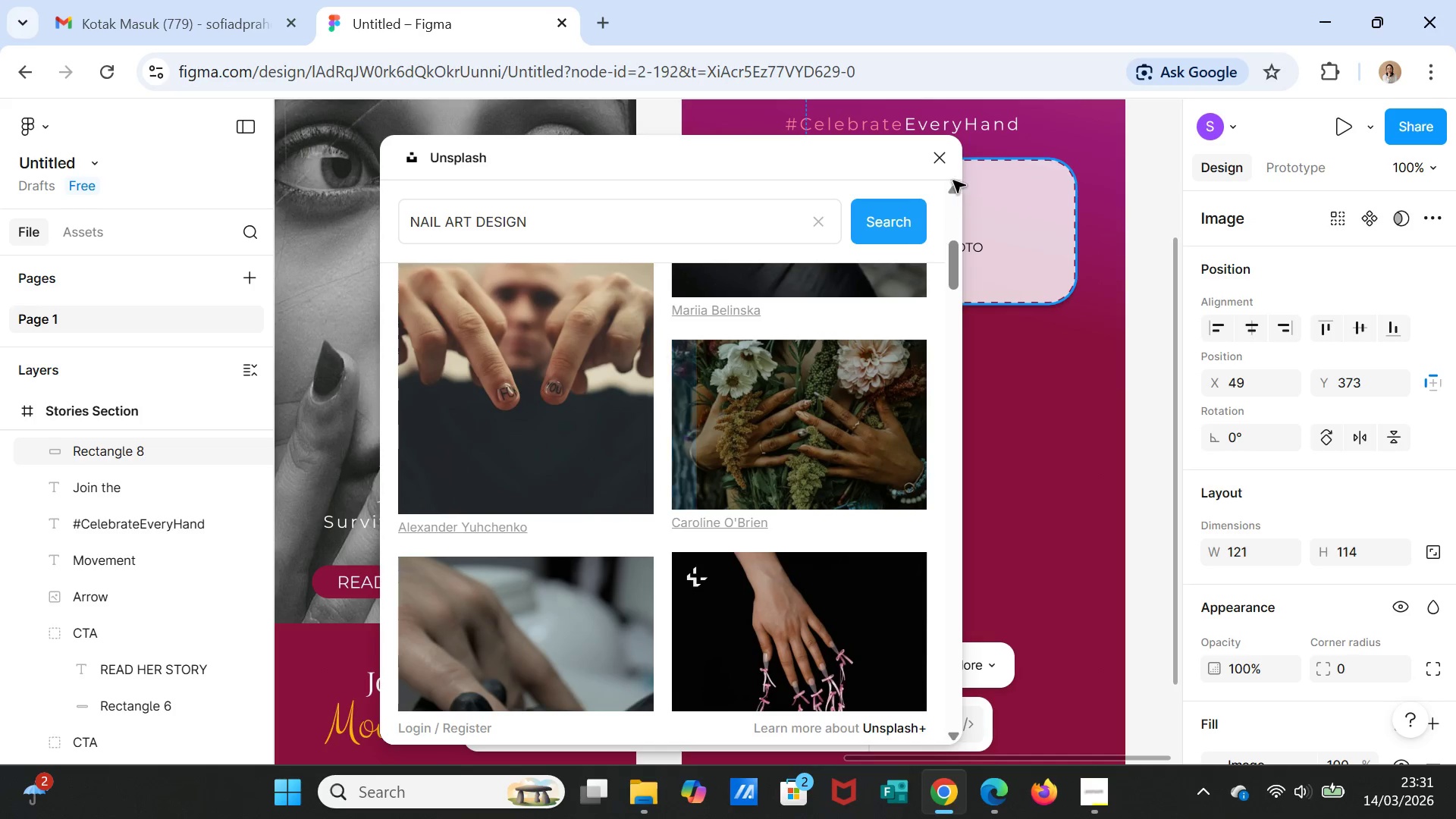 
left_click([943, 162])
 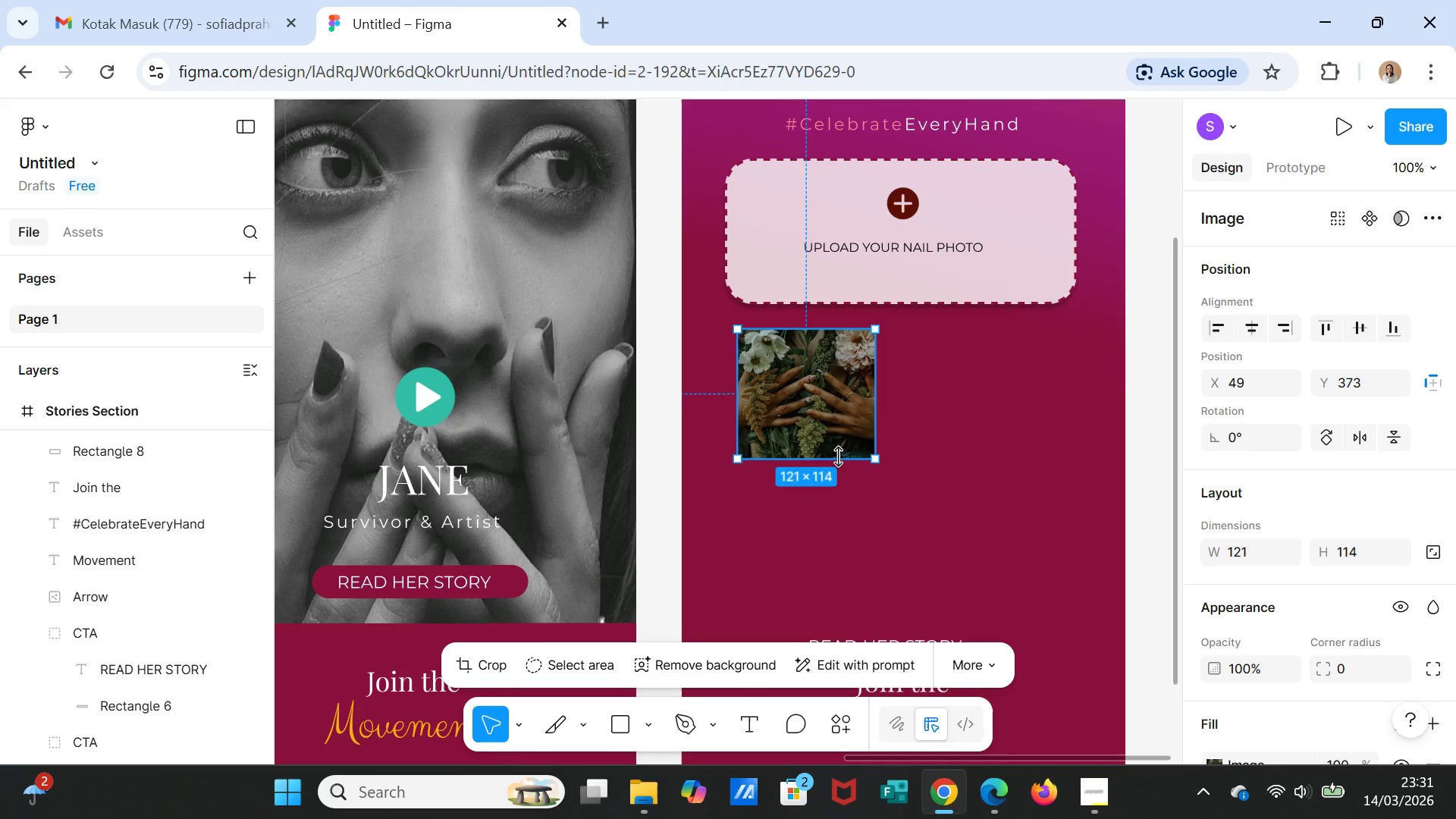 
left_click([817, 422])
 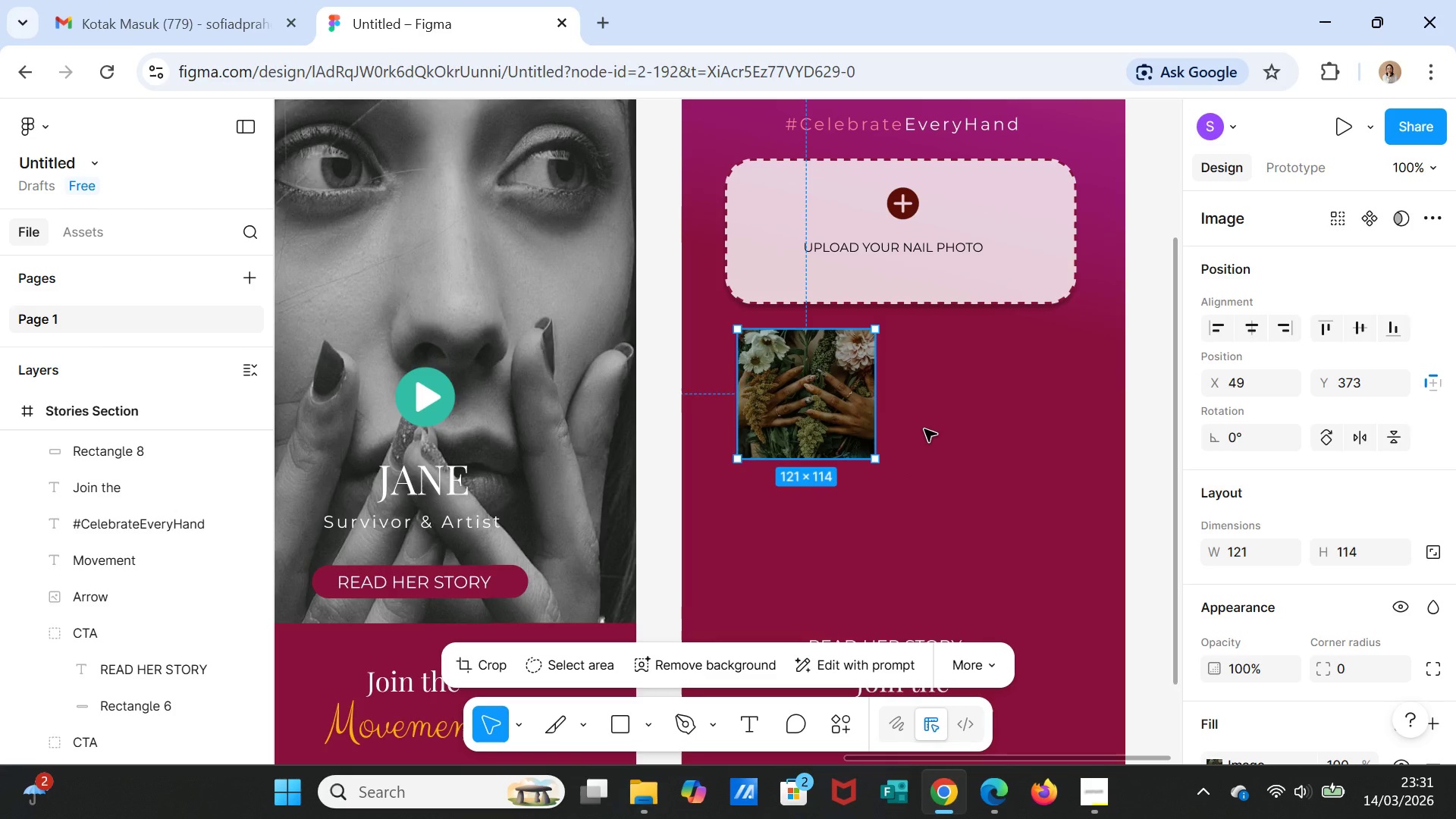 
left_click([924, 429])
 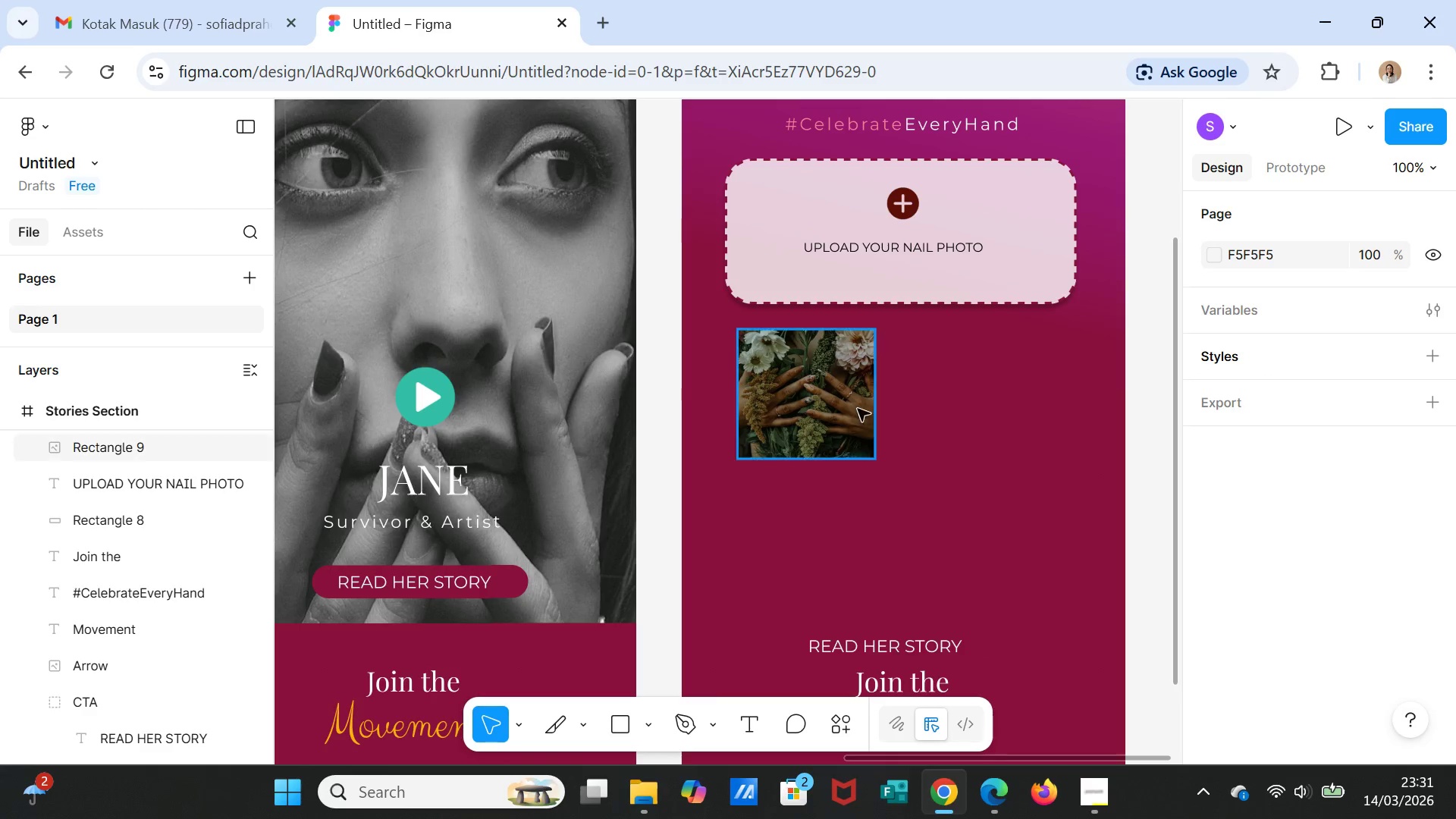 
left_click([844, 402])
 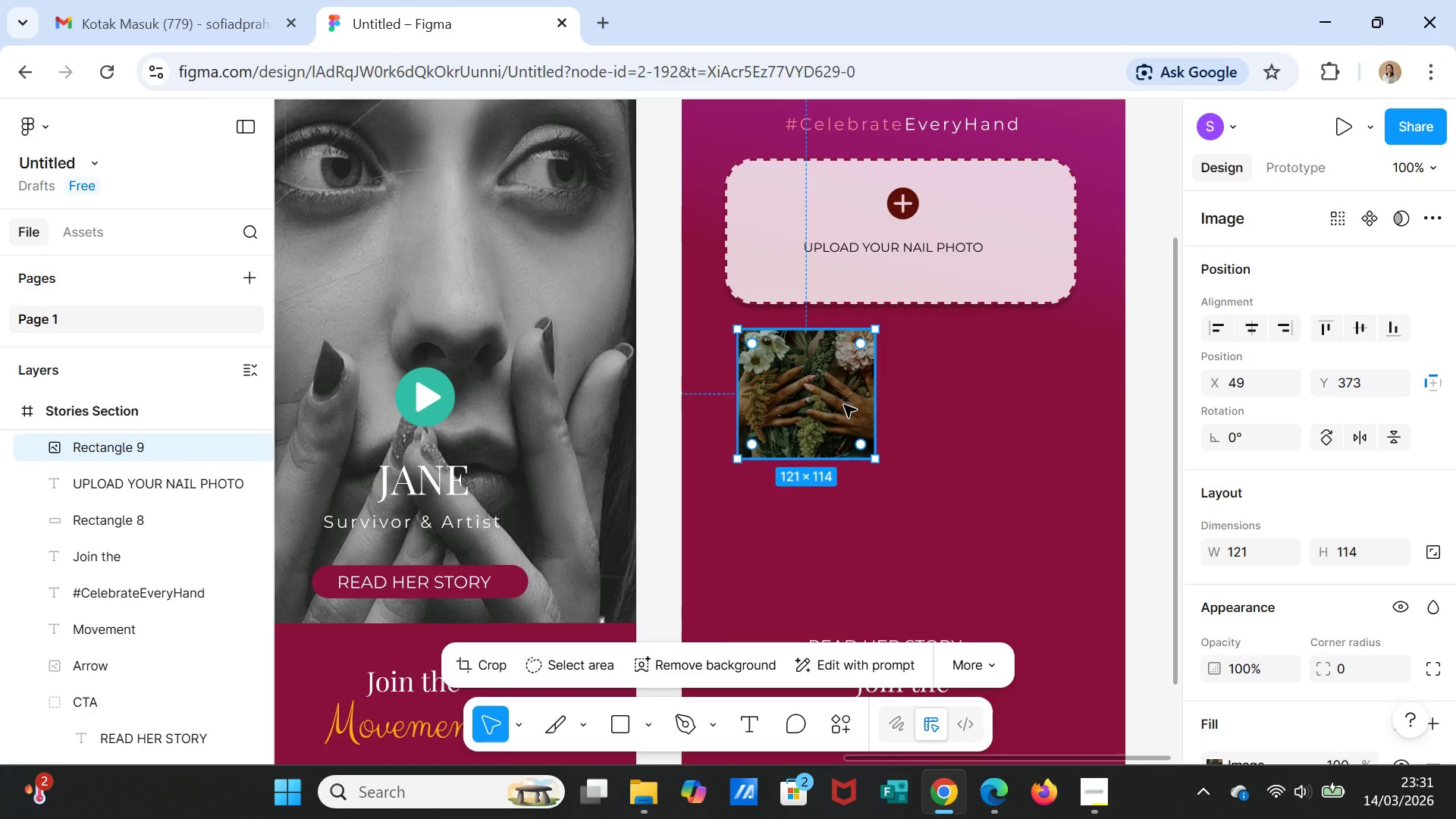 
key(Control+D)
 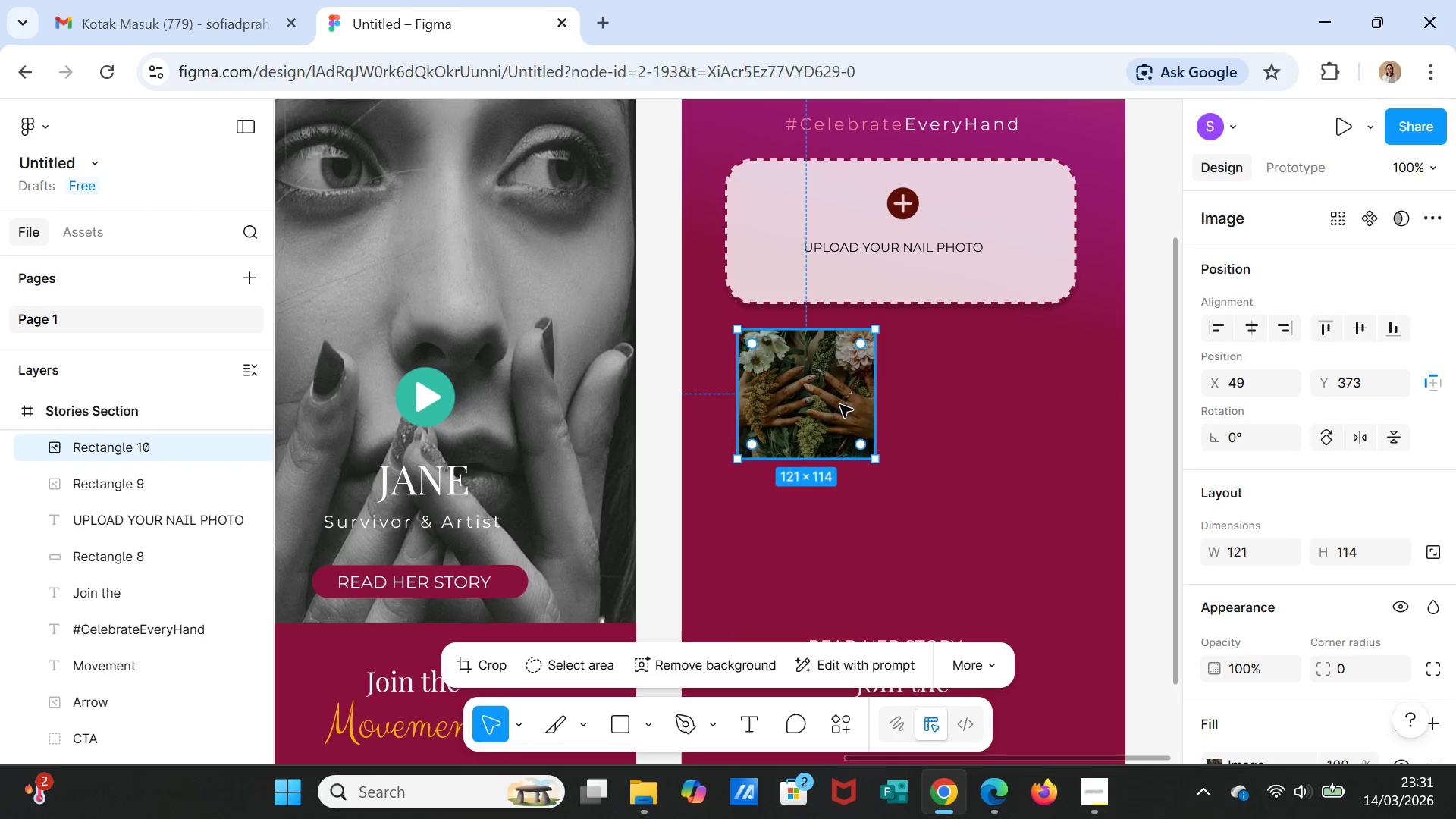 
left_click_drag(start_coordinate=[840, 405], to_coordinate=[995, 405])
 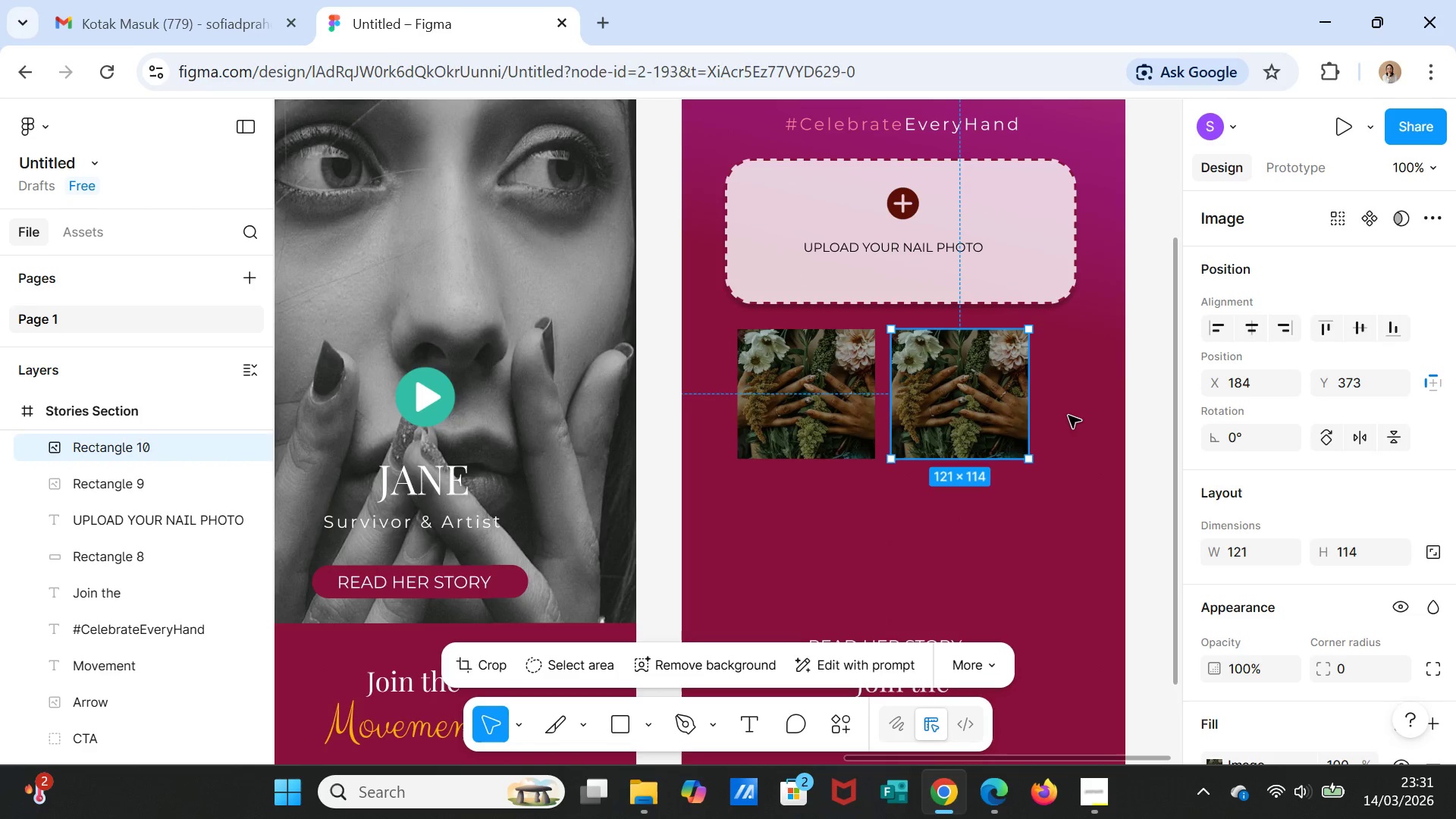 
left_click([1068, 416])
 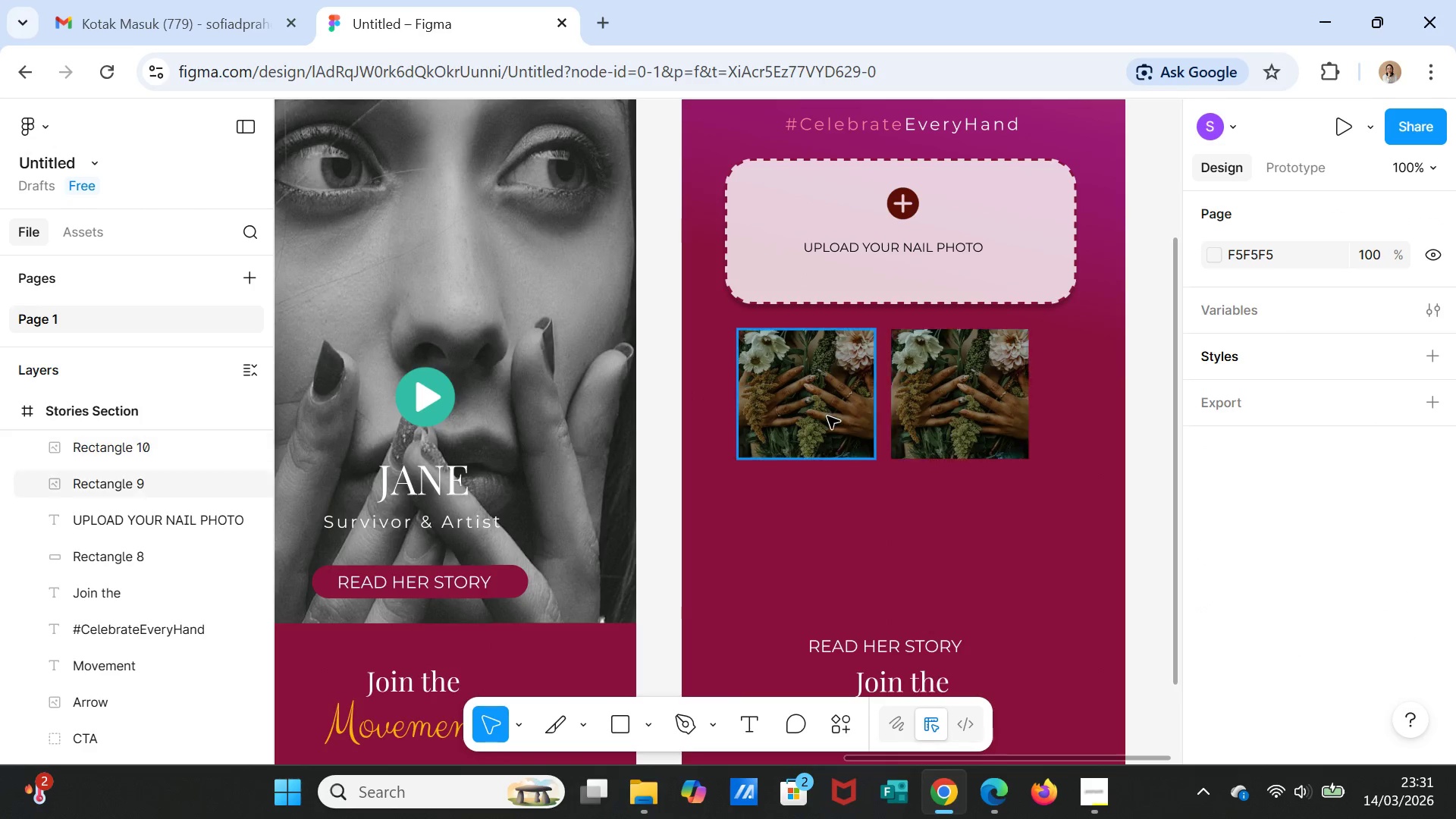 
left_click([827, 416])
 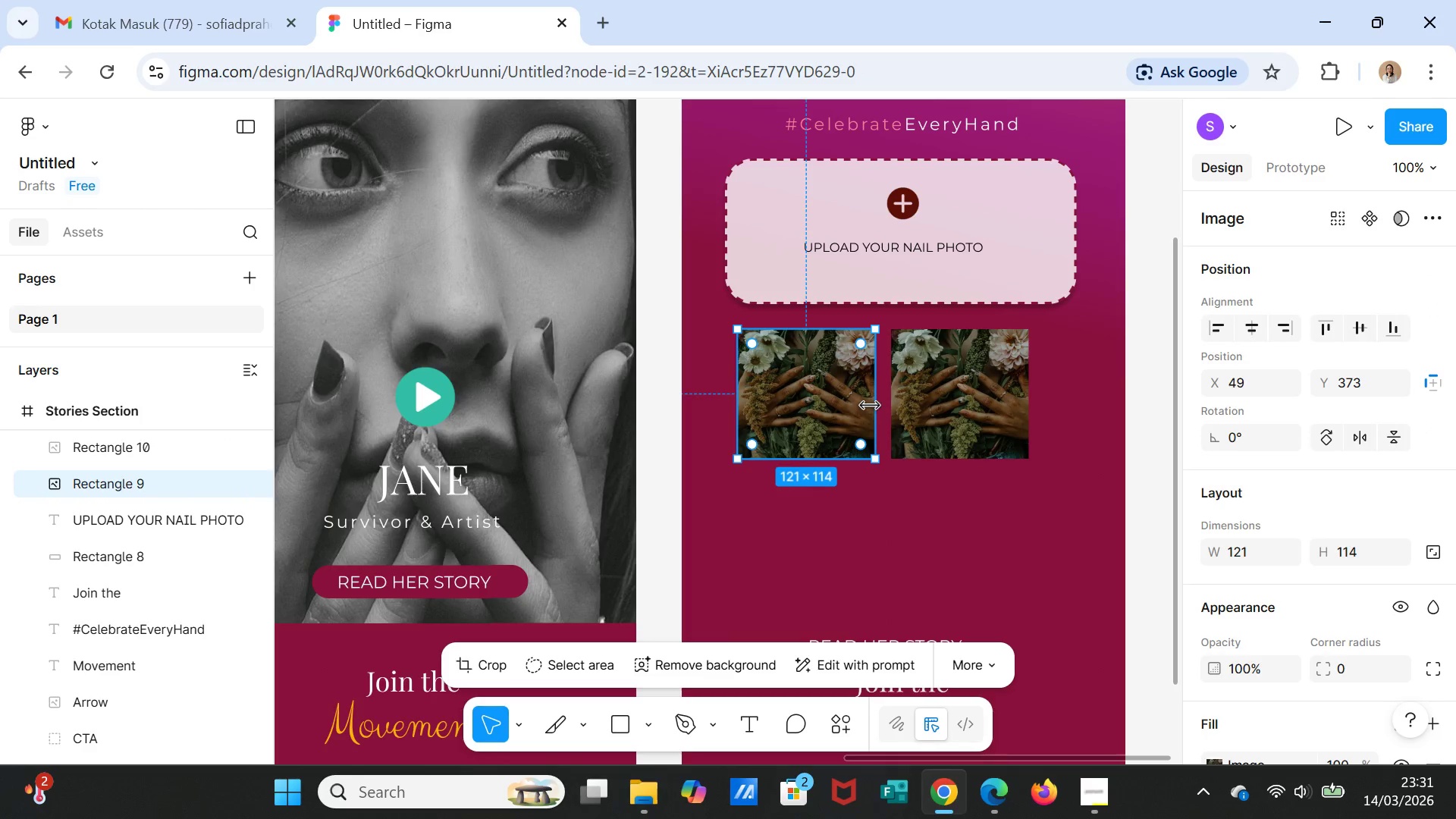 
left_click_drag(start_coordinate=[870, 406], to_coordinate=[889, 400])
 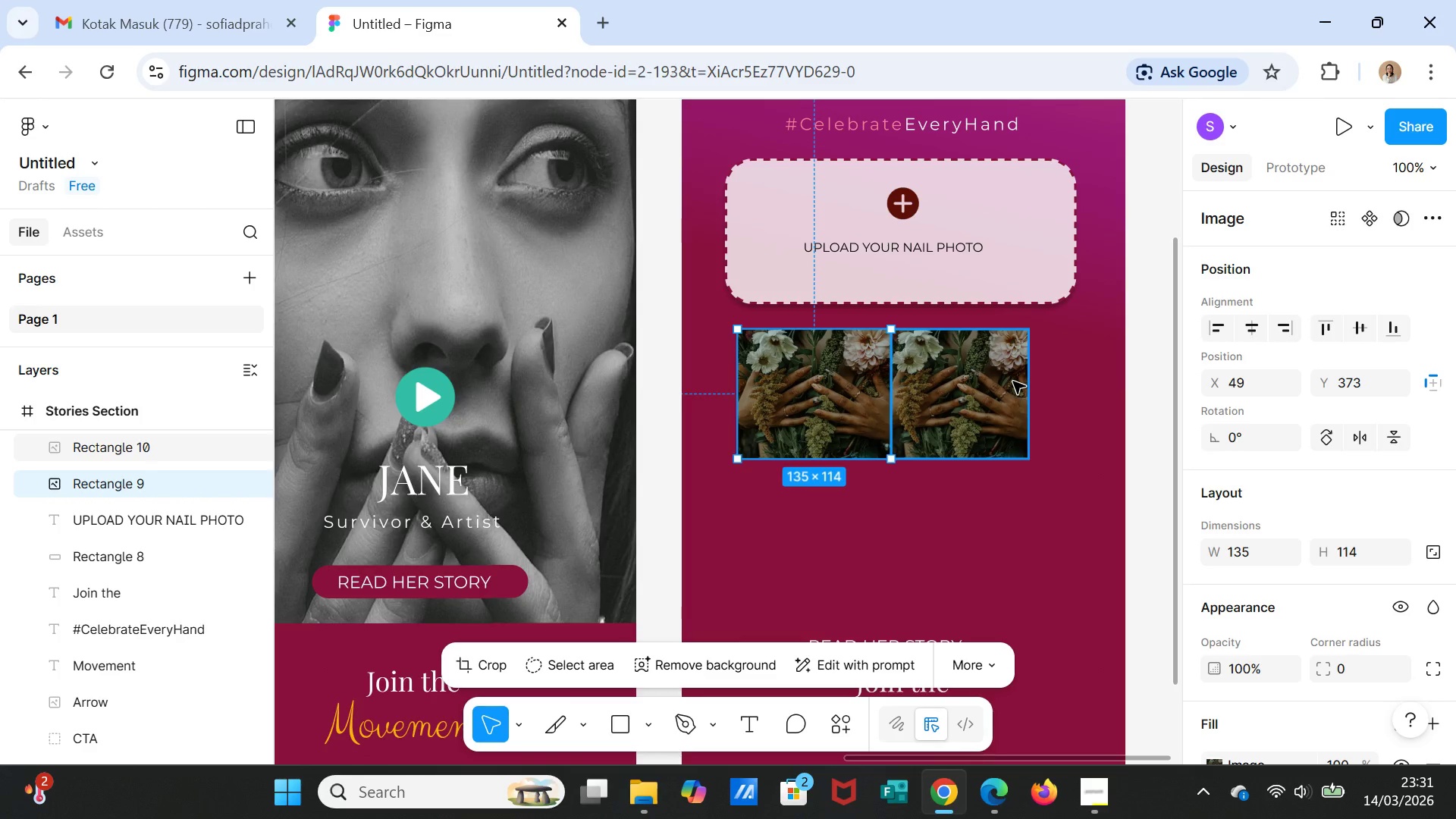 
left_click([1013, 381])
 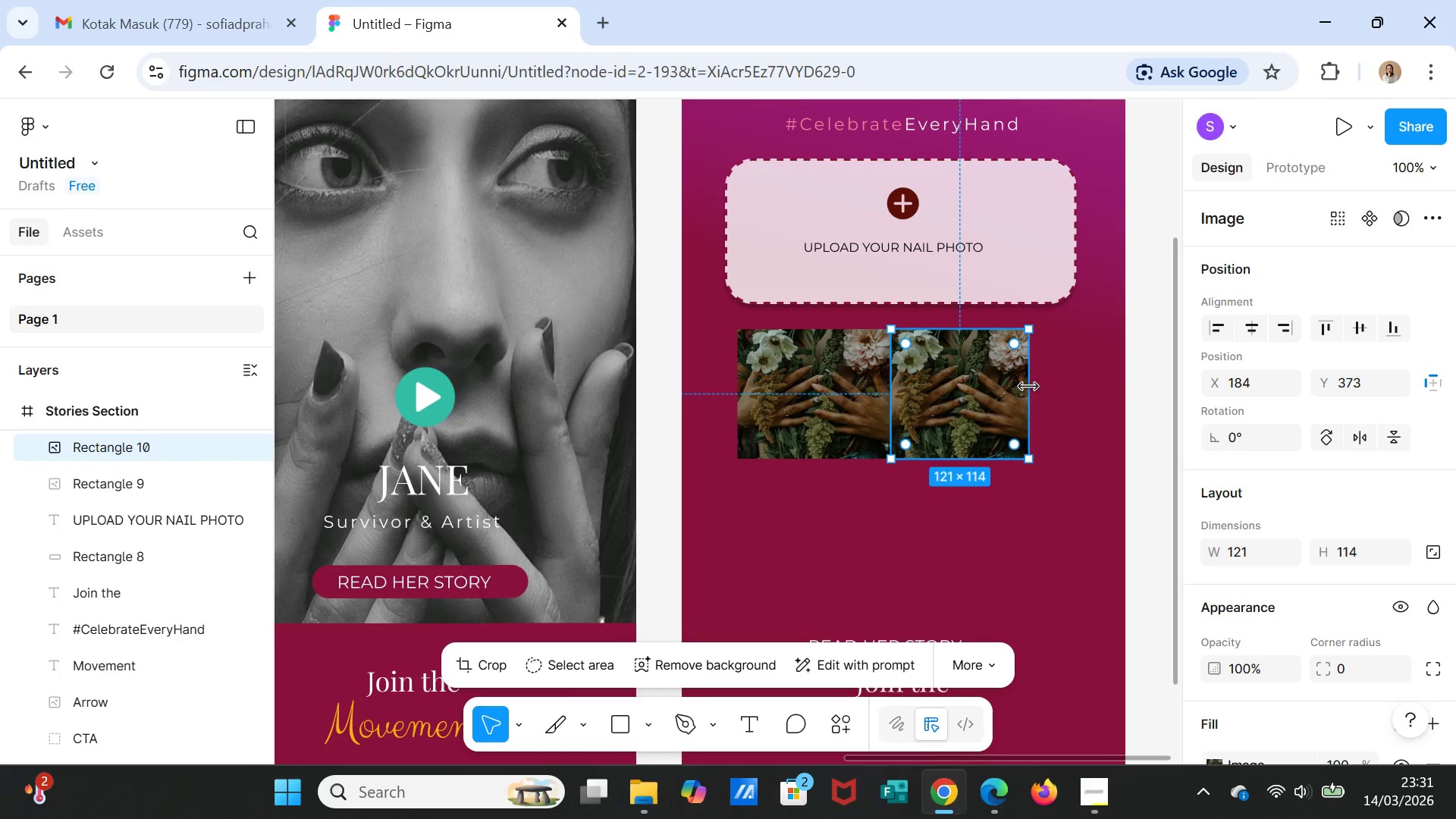 
left_click_drag(start_coordinate=[1028, 387], to_coordinate=[1055, 388])
 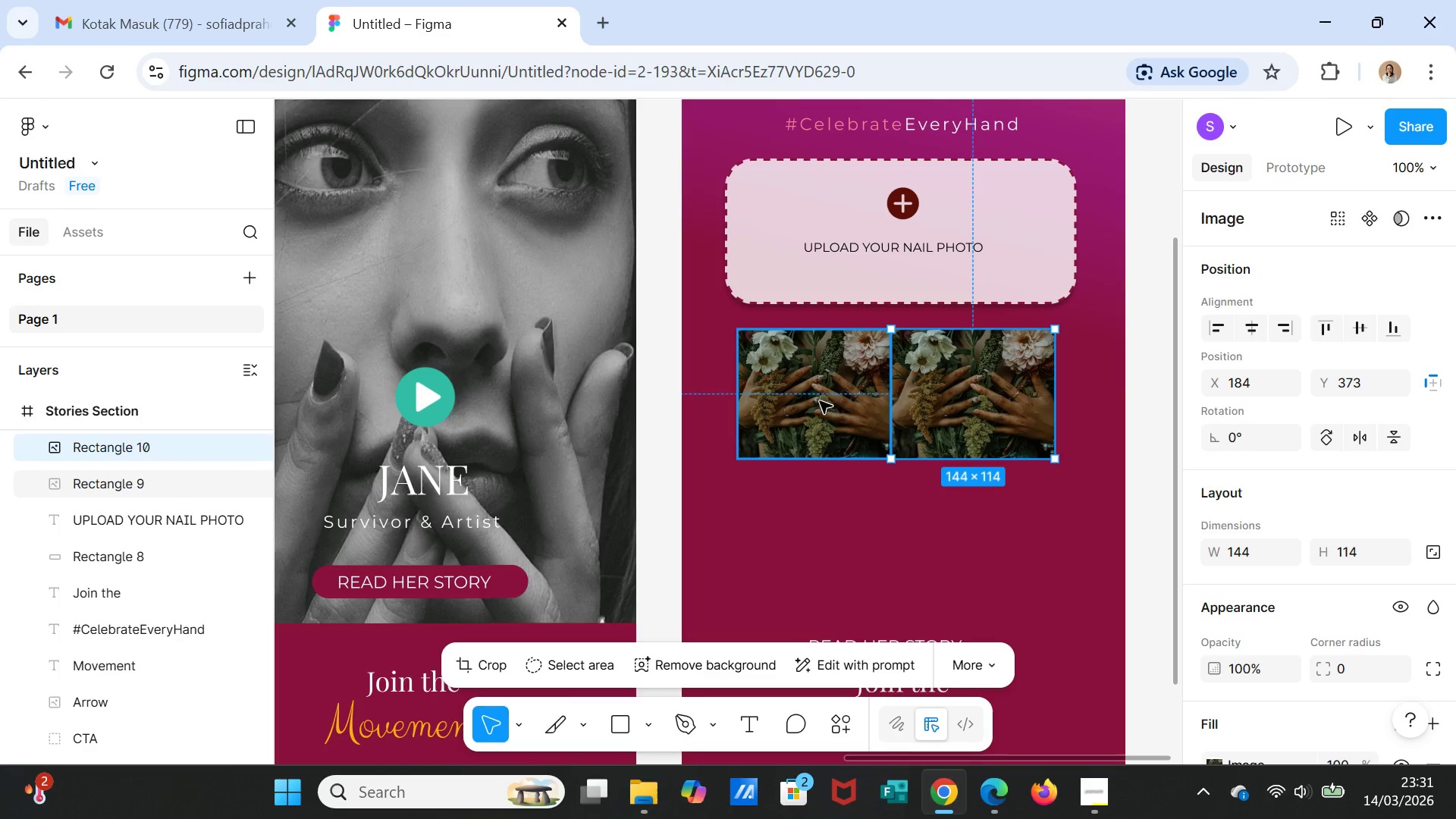 
left_click([815, 399])
 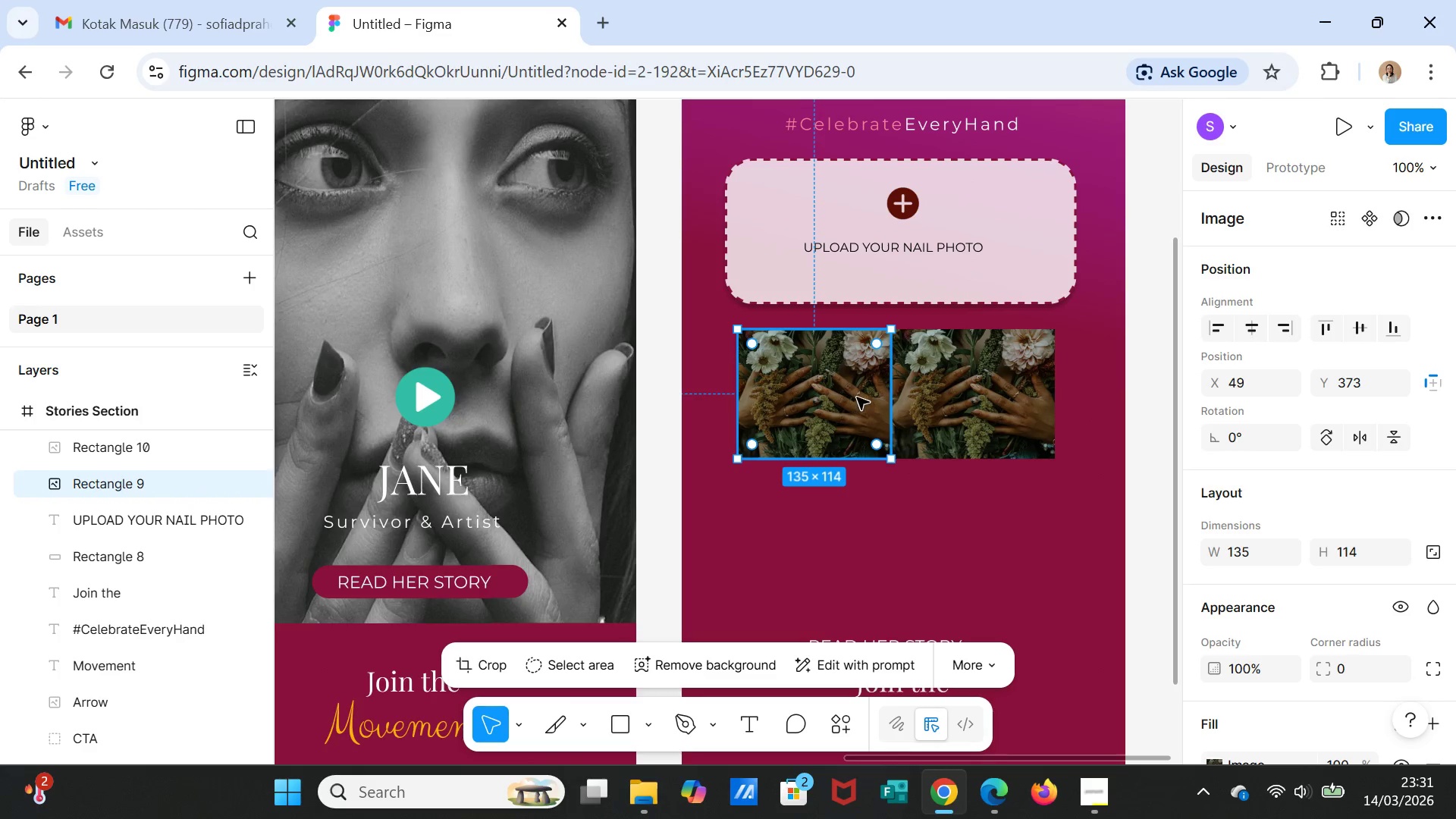 
left_click_drag(start_coordinate=[963, 384], to_coordinate=[974, 384])
 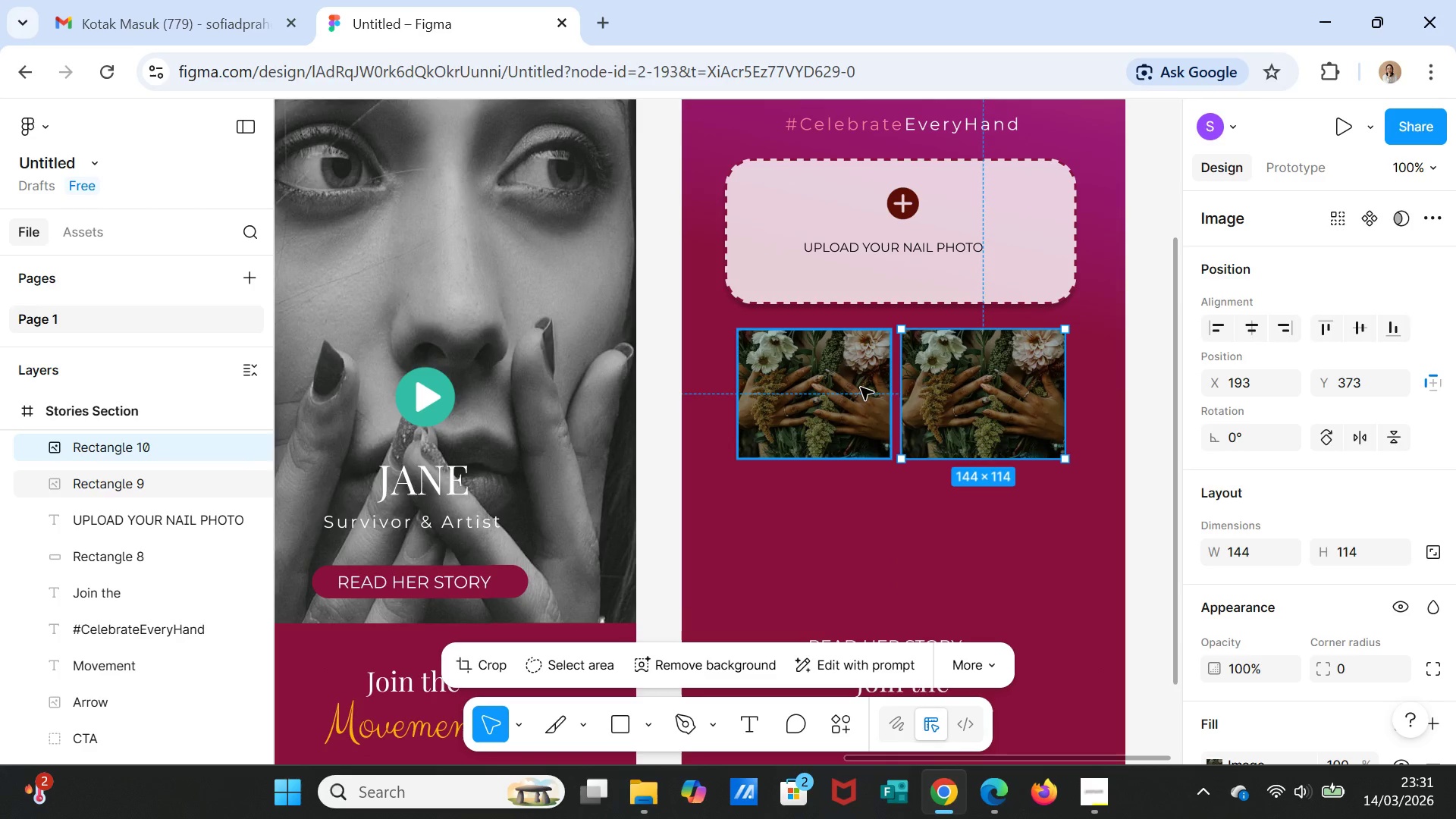 
left_click([861, 388])
 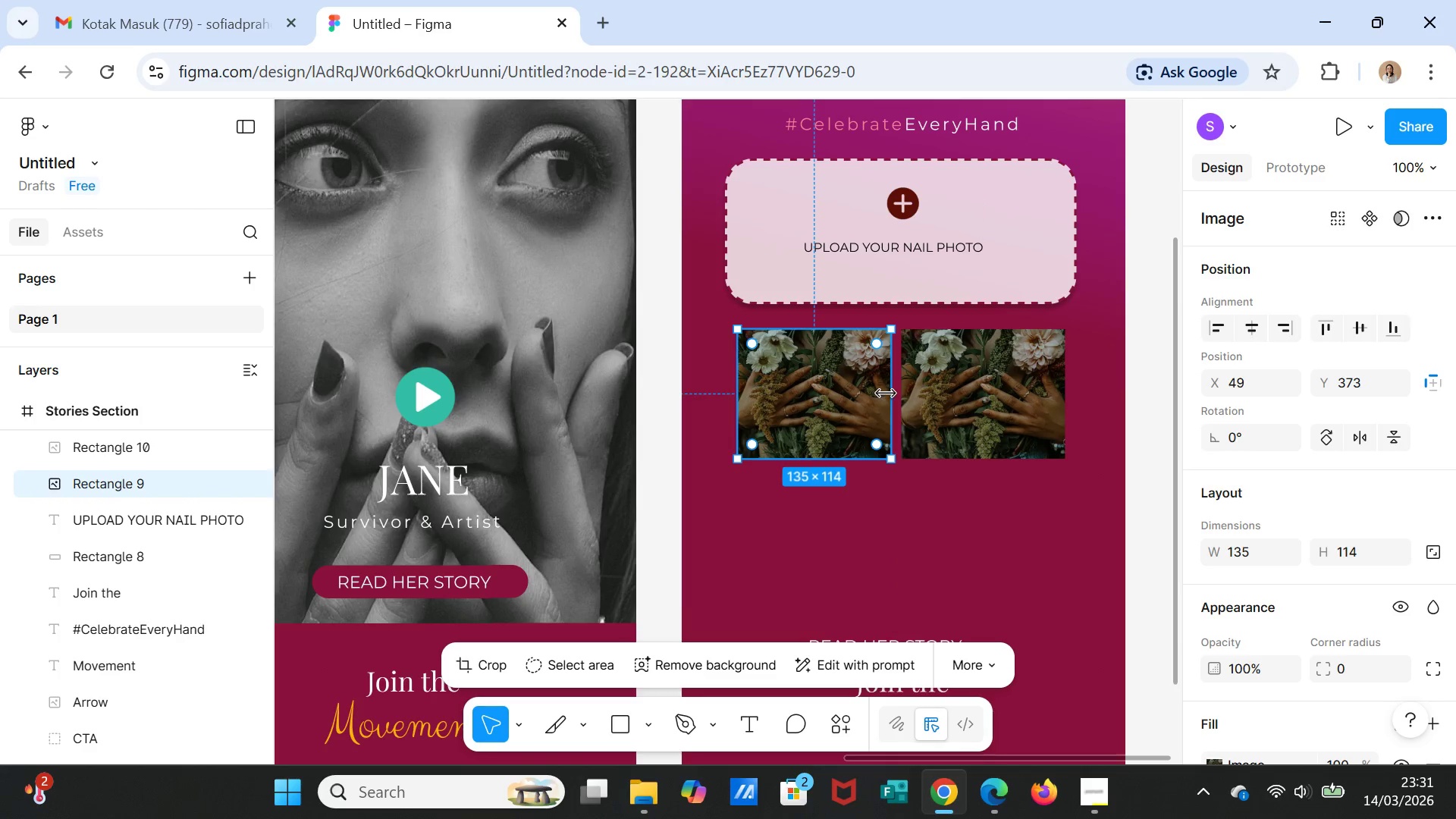 
left_click_drag(start_coordinate=[888, 394], to_coordinate=[899, 394])
 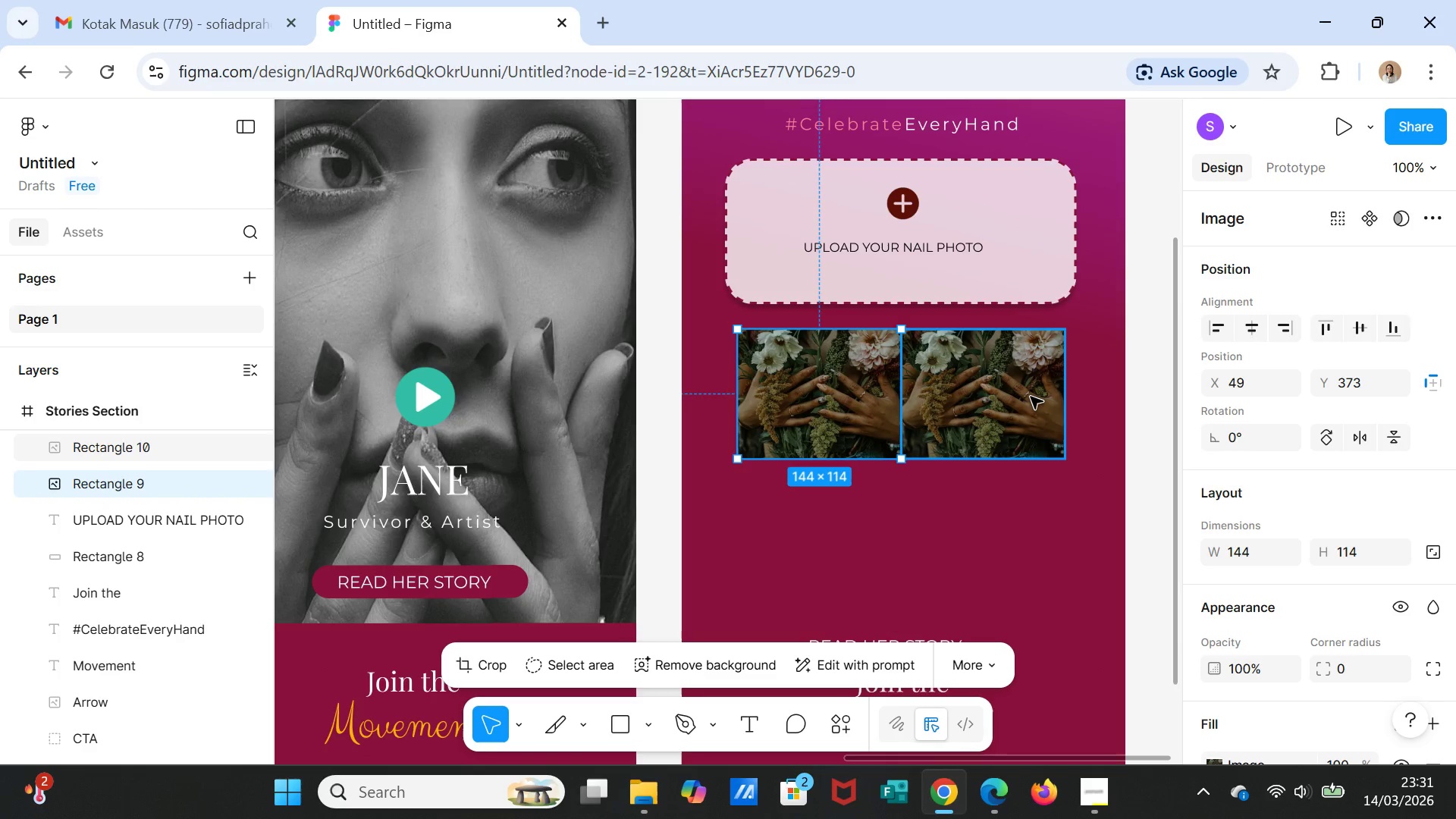 
left_click([1031, 397])
 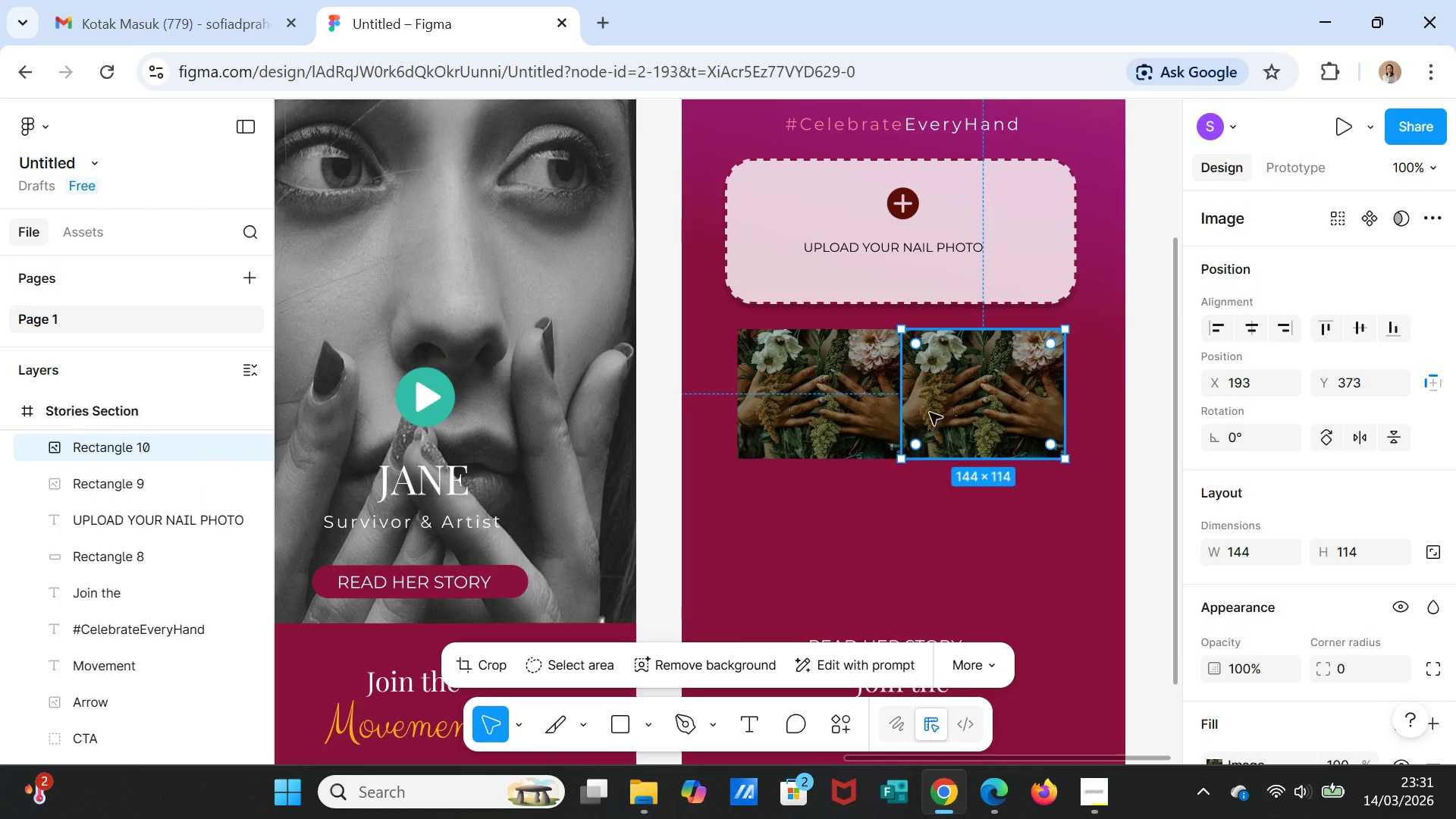 
left_click([805, 398])
 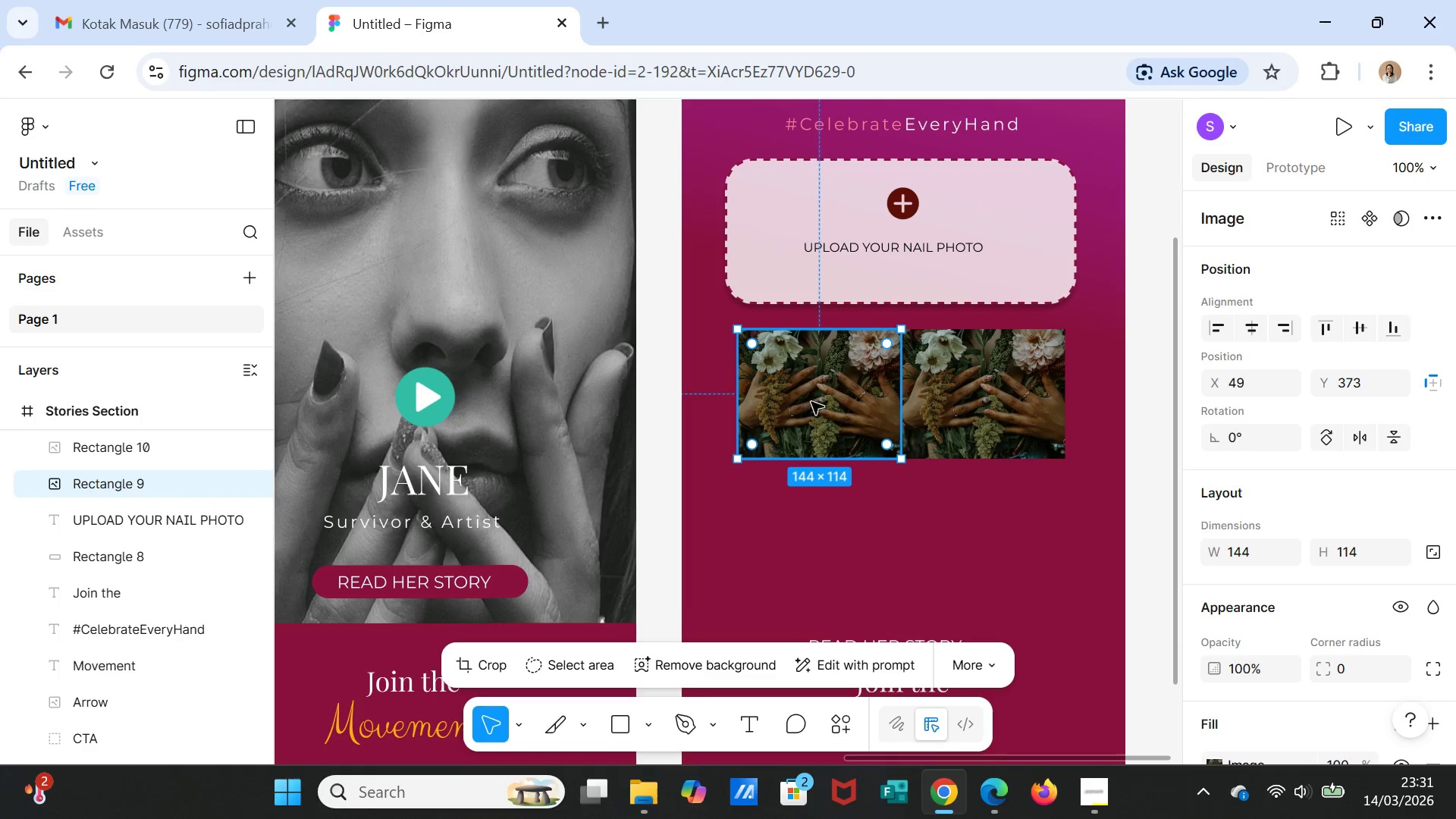 
left_click([966, 399])
 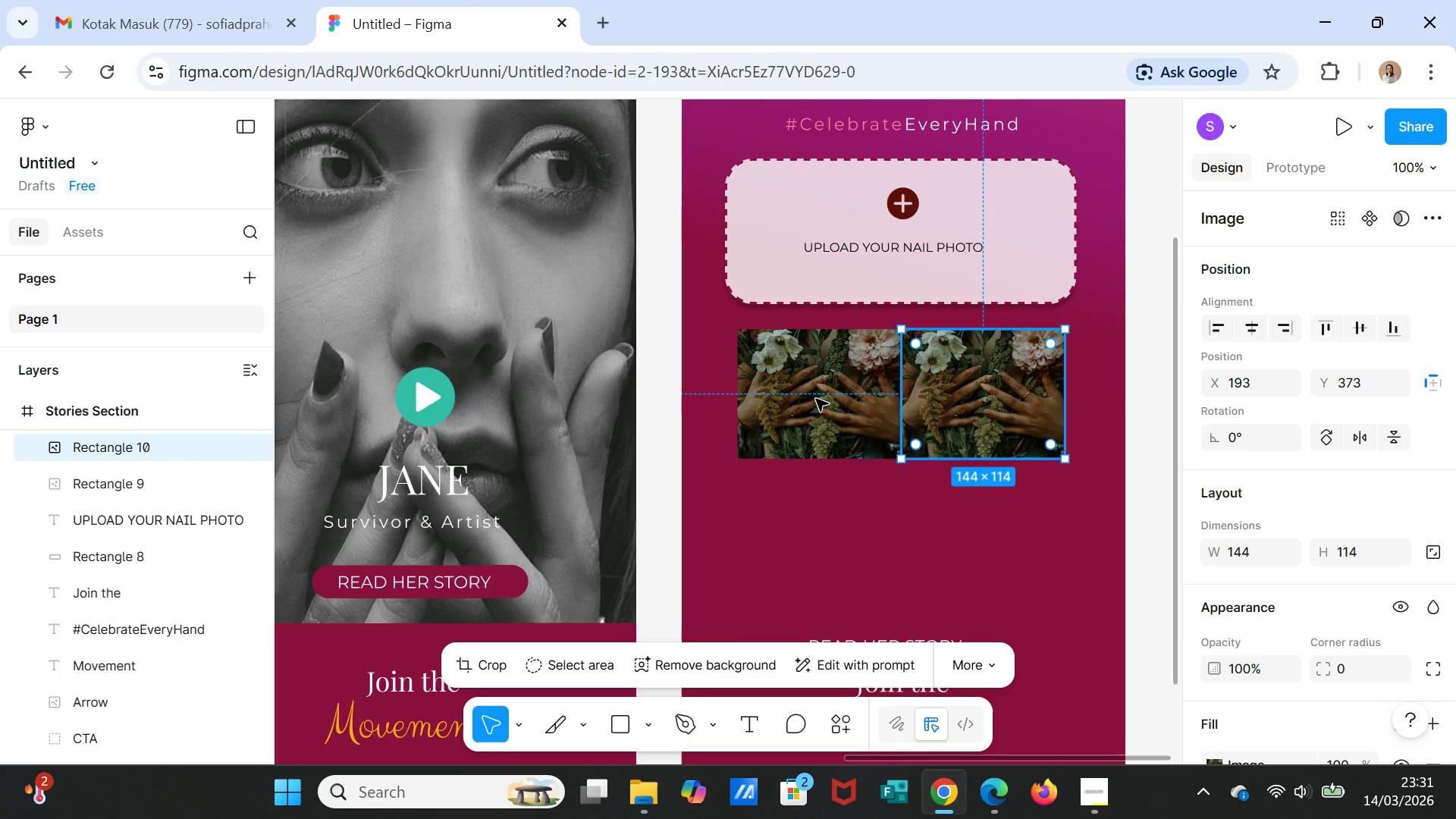 
left_click([802, 399])
 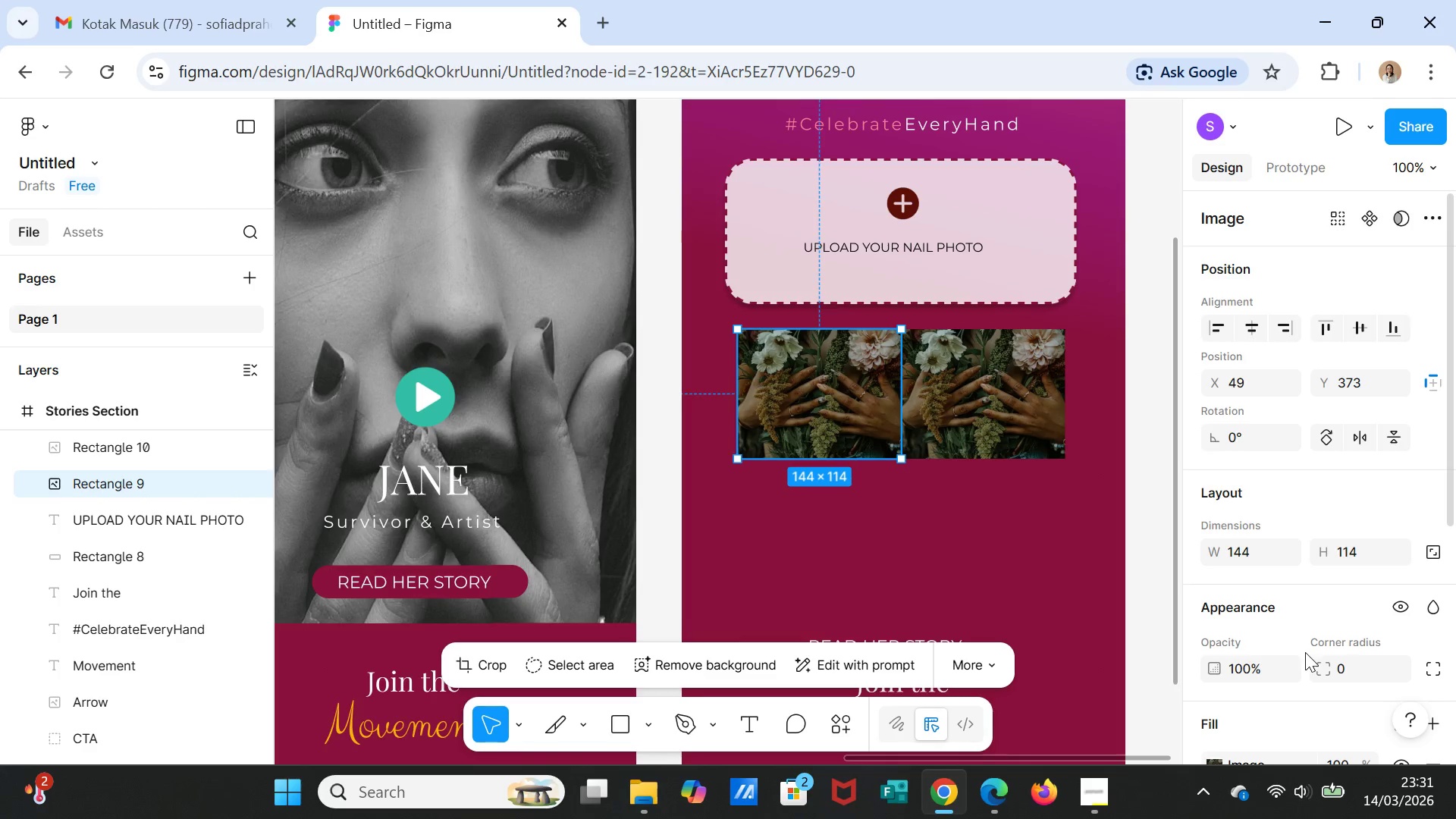 
scroll: coordinate [1381, 597], scroll_direction: down, amount: 2.0
 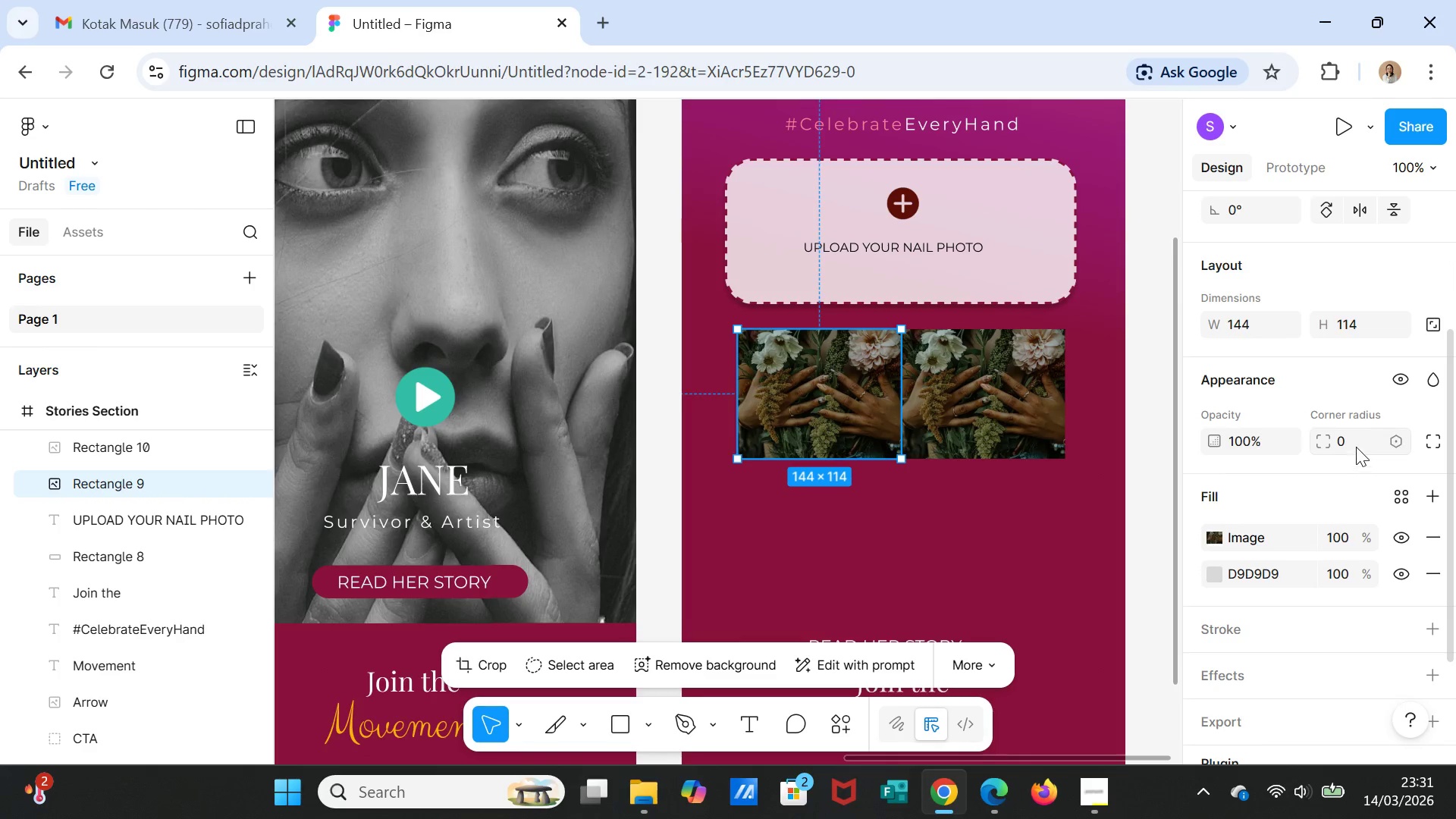 
left_click([1356, 447])
 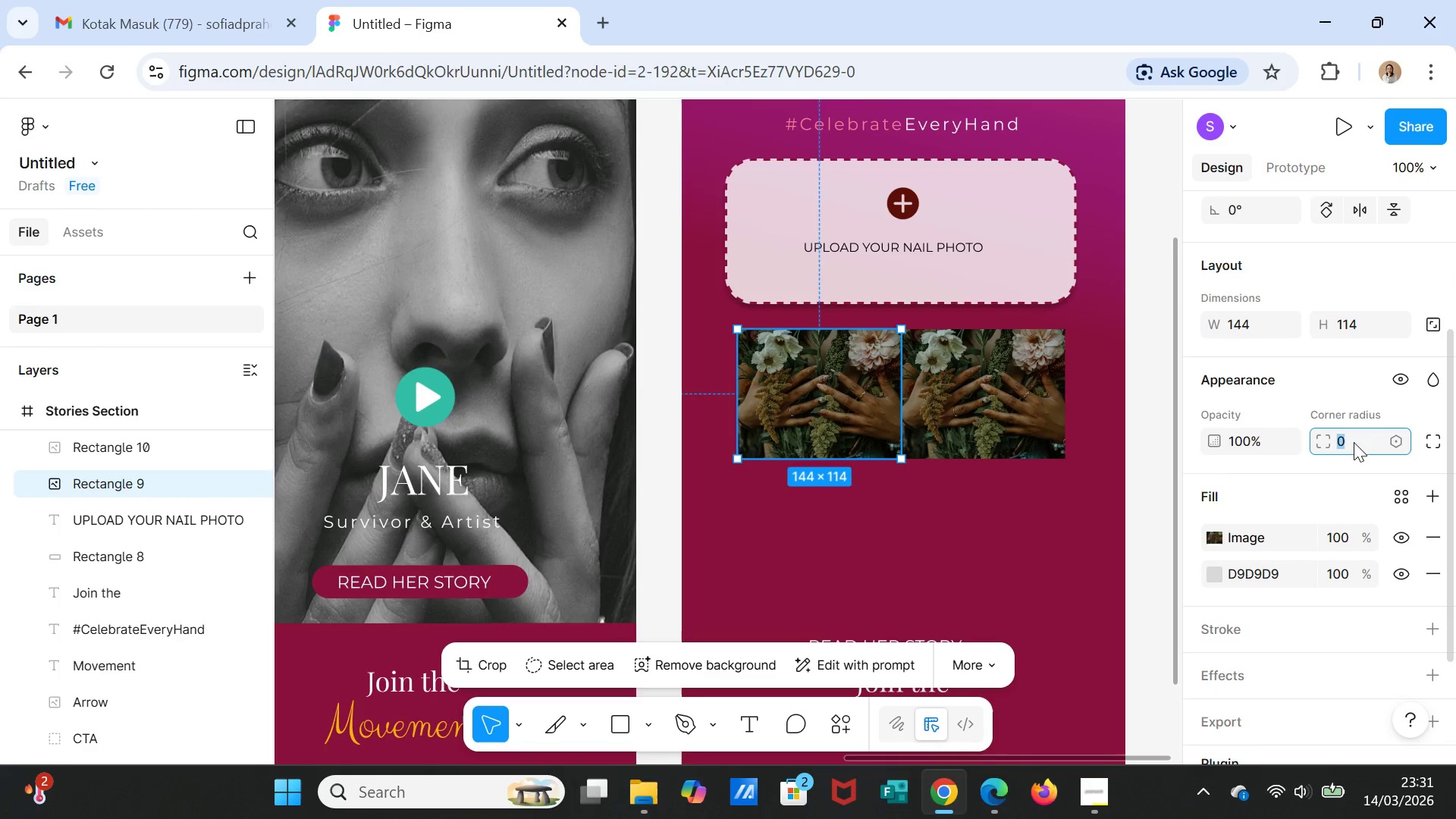 
type(25)
 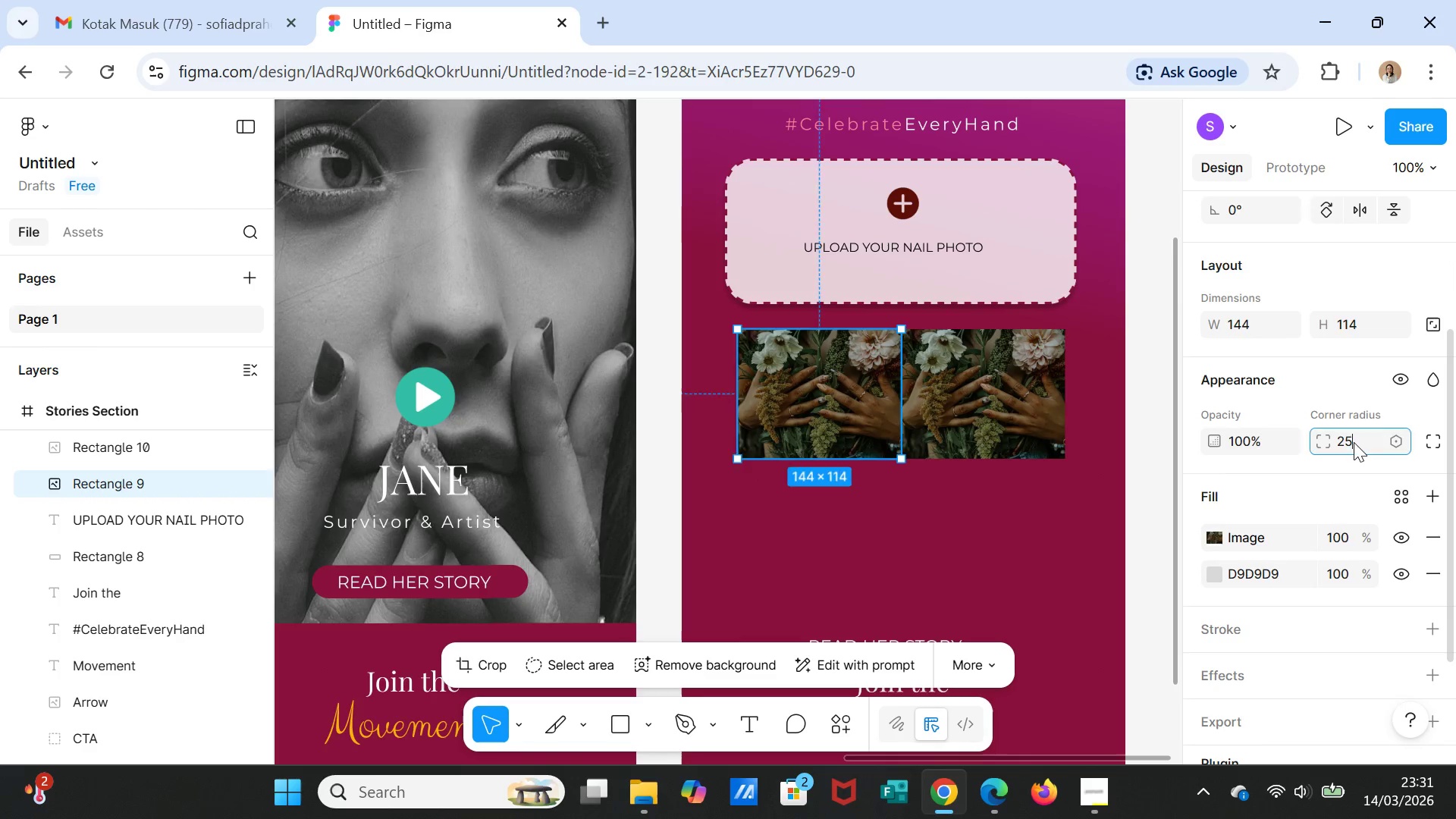 
key(Enter)
 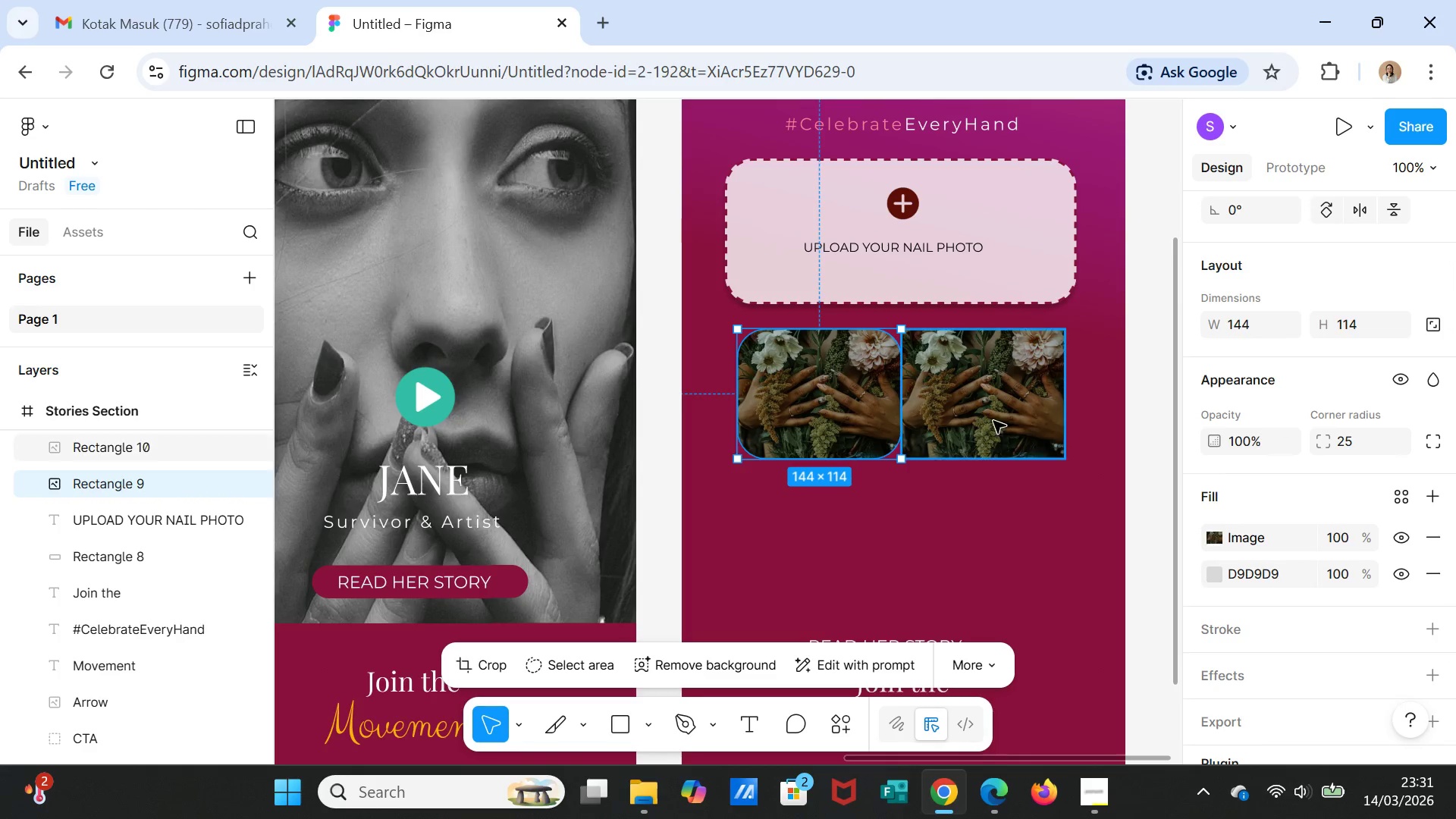 
left_click([993, 421])
 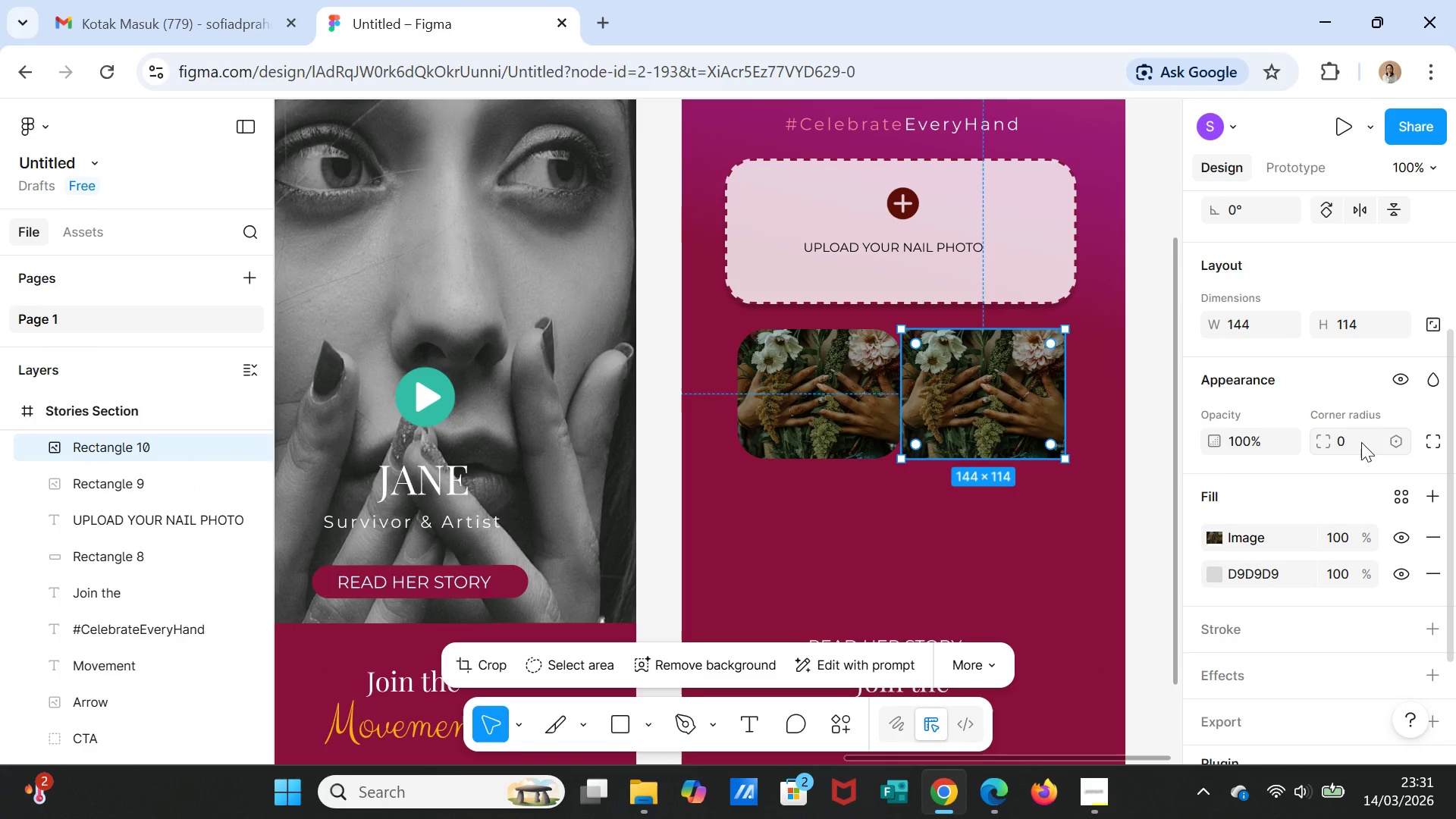 
left_click([1360, 442])
 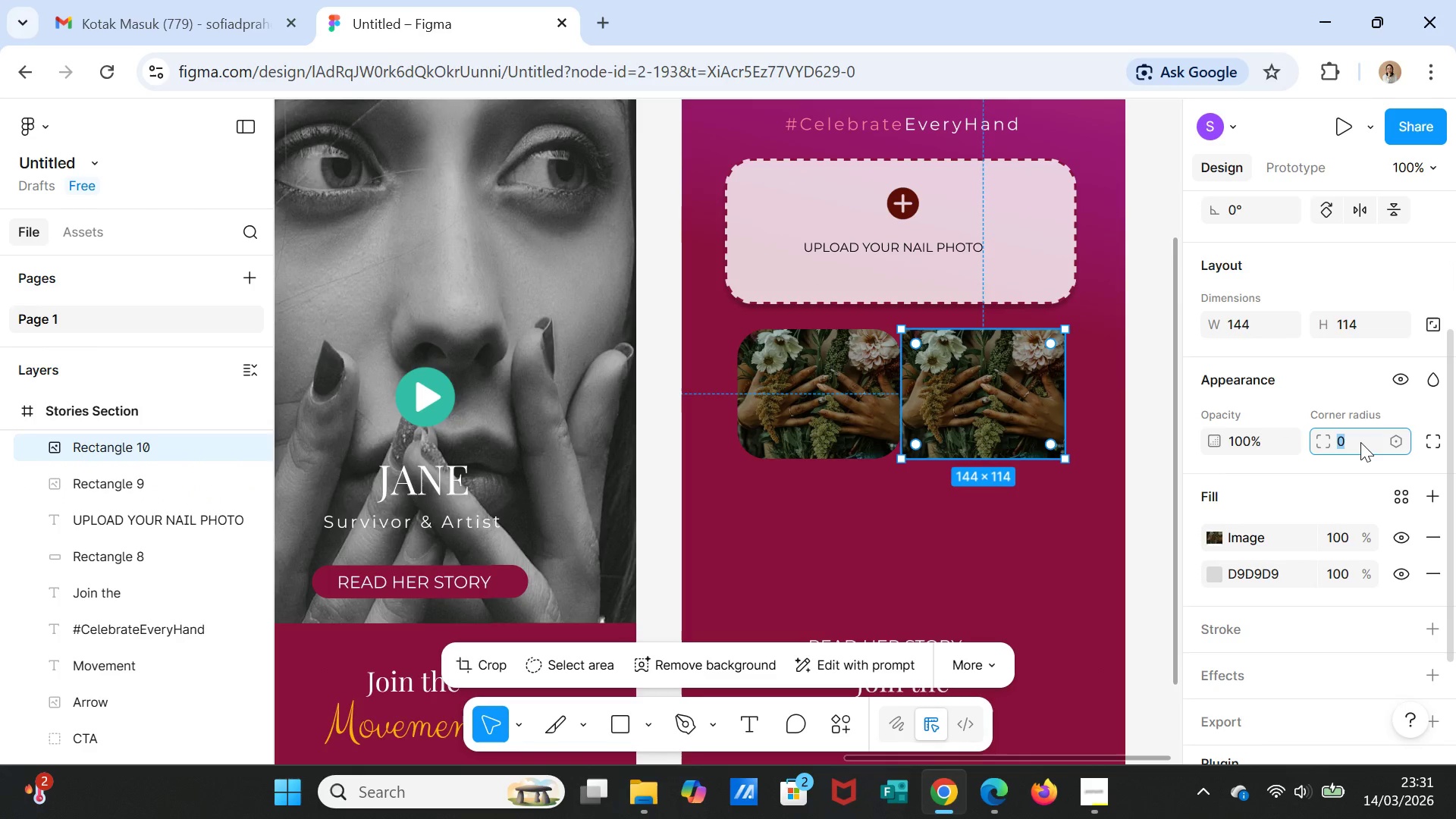 
type(25)
 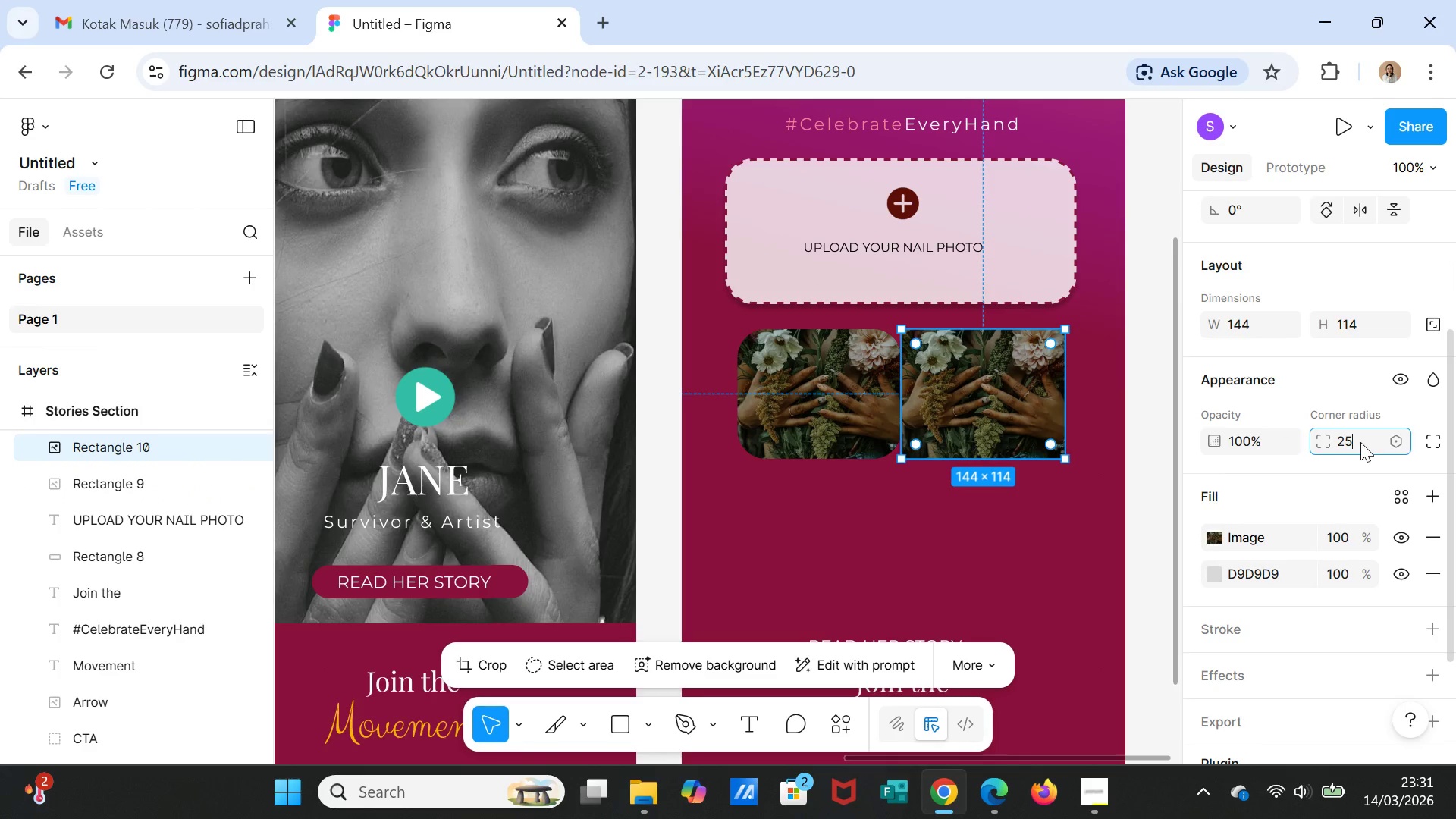 
key(Enter)
 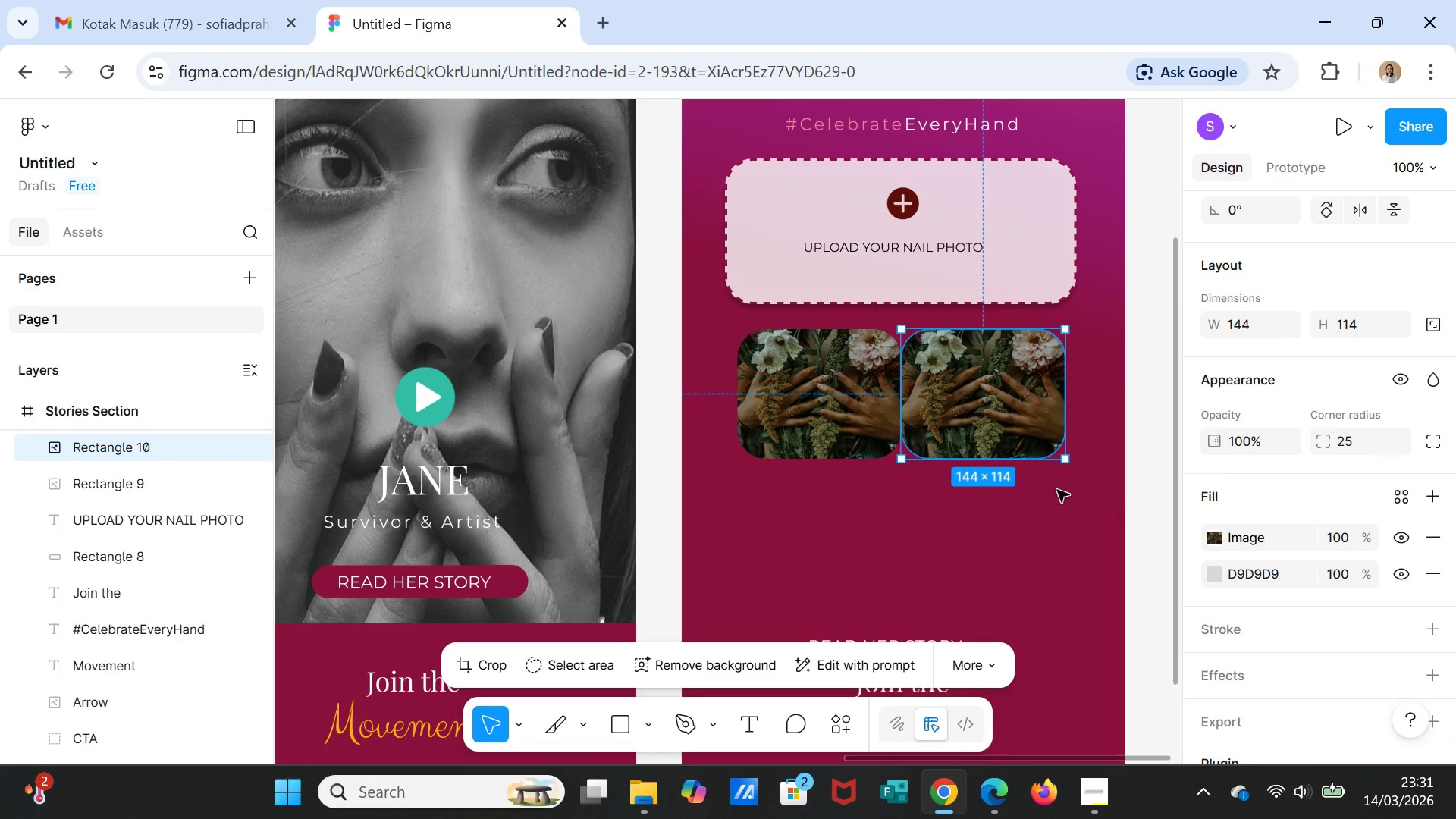 
left_click([1057, 512])
 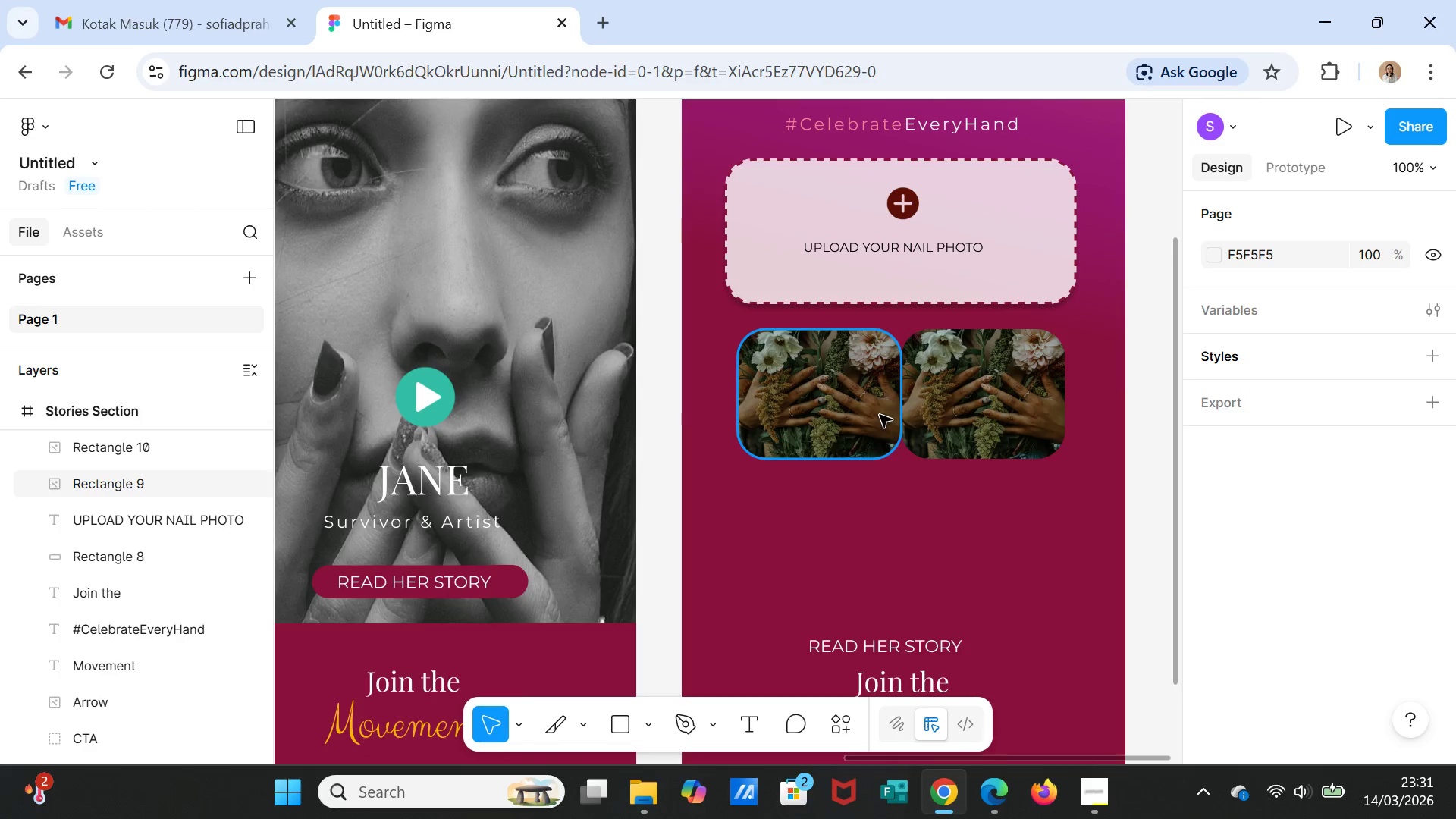 
left_click([874, 414])
 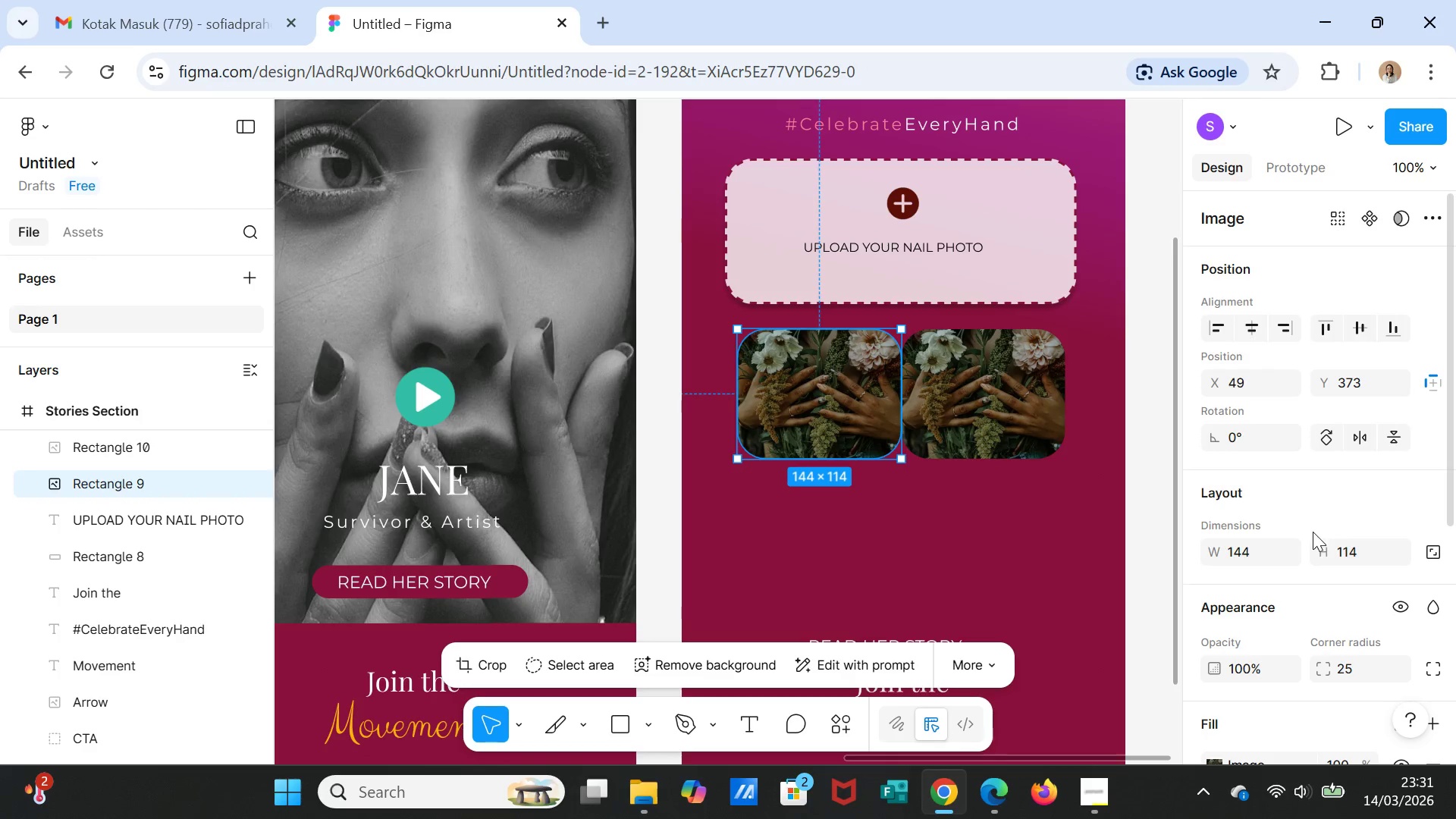 
scroll: coordinate [1316, 549], scroll_direction: down, amount: 2.0
 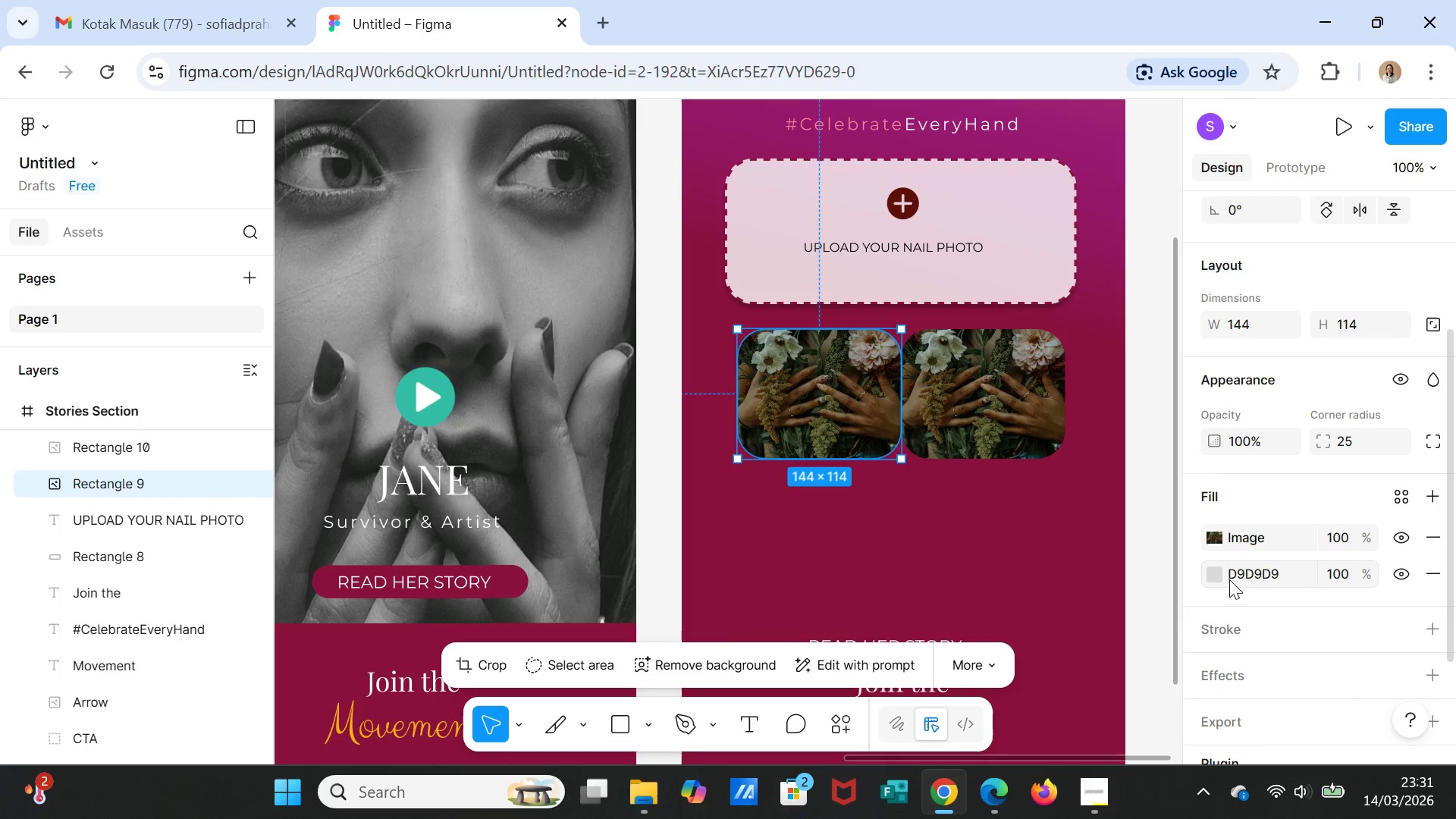 
left_click([1219, 573])
 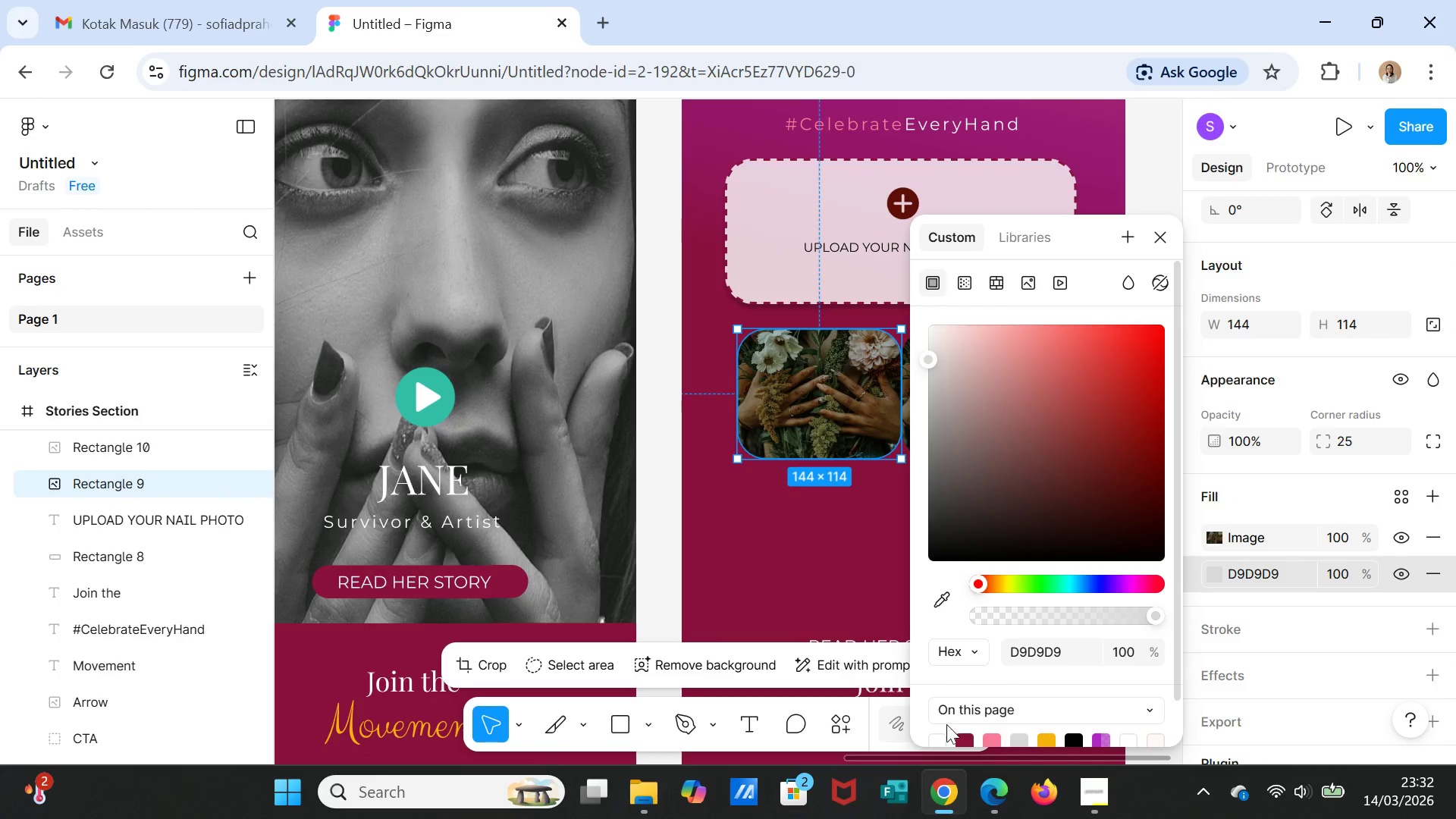 
wait(5.75)
 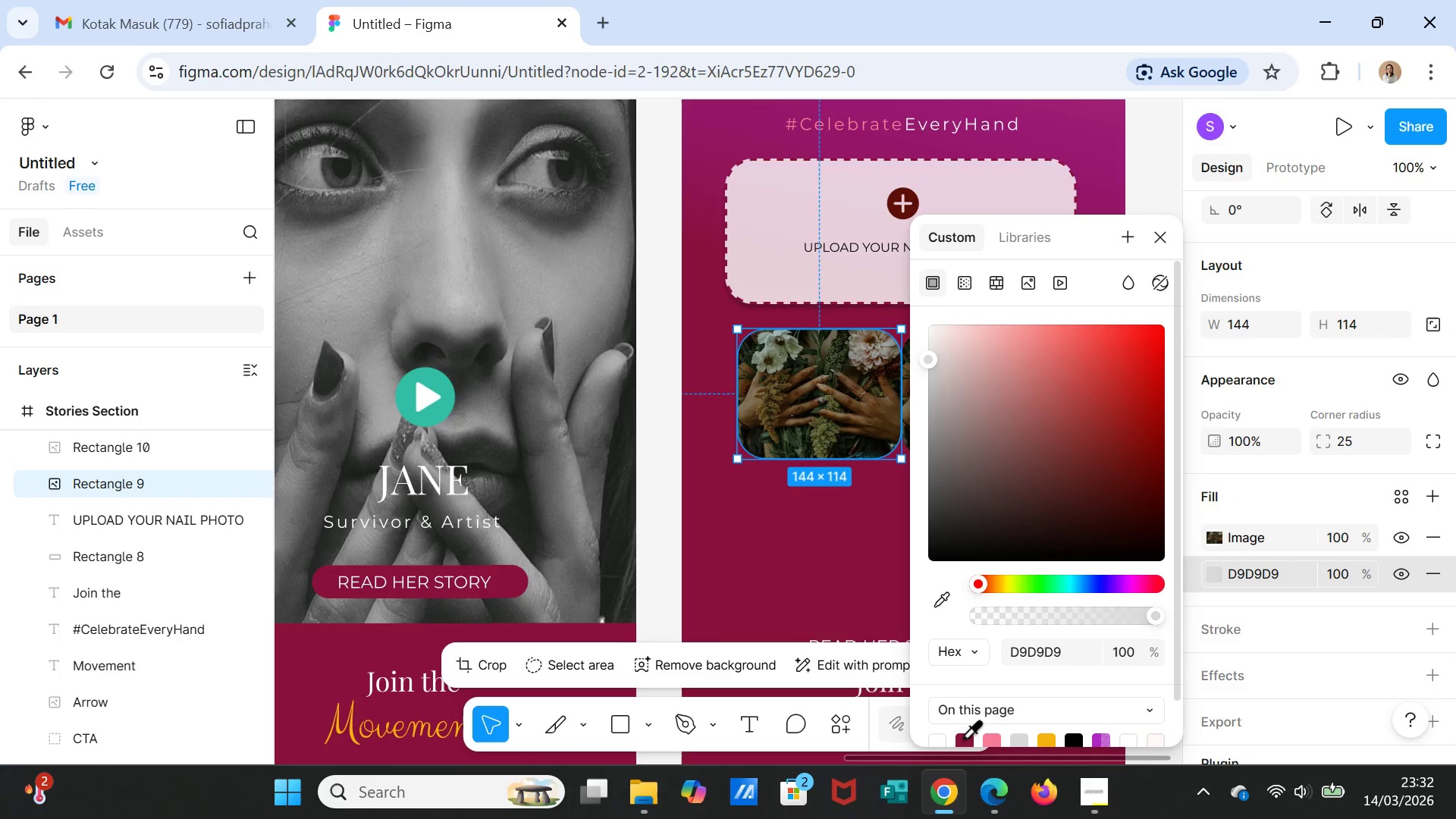 
scroll: coordinate [1006, 685], scroll_direction: down, amount: 1.0
 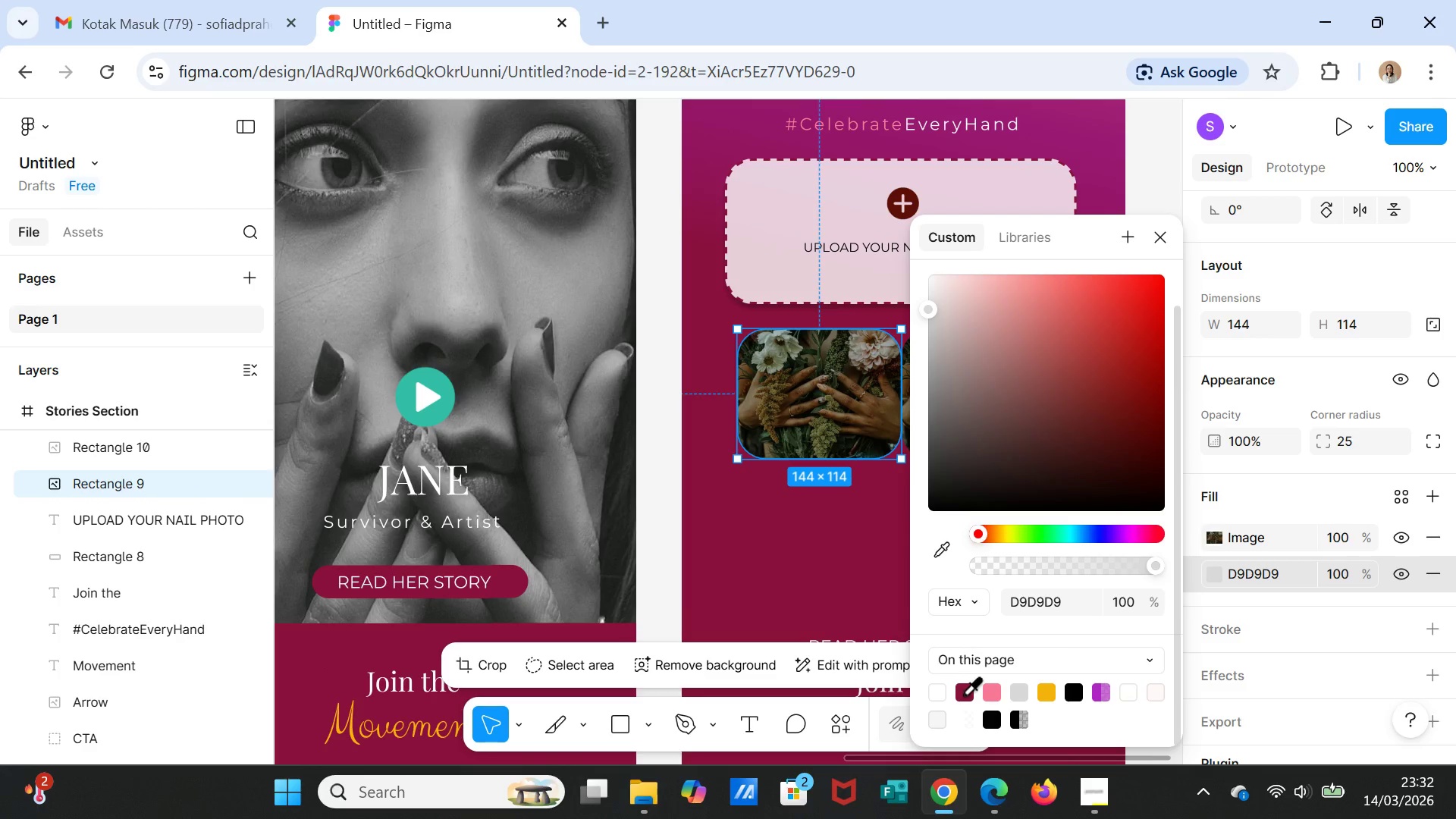 
left_click([963, 694])
 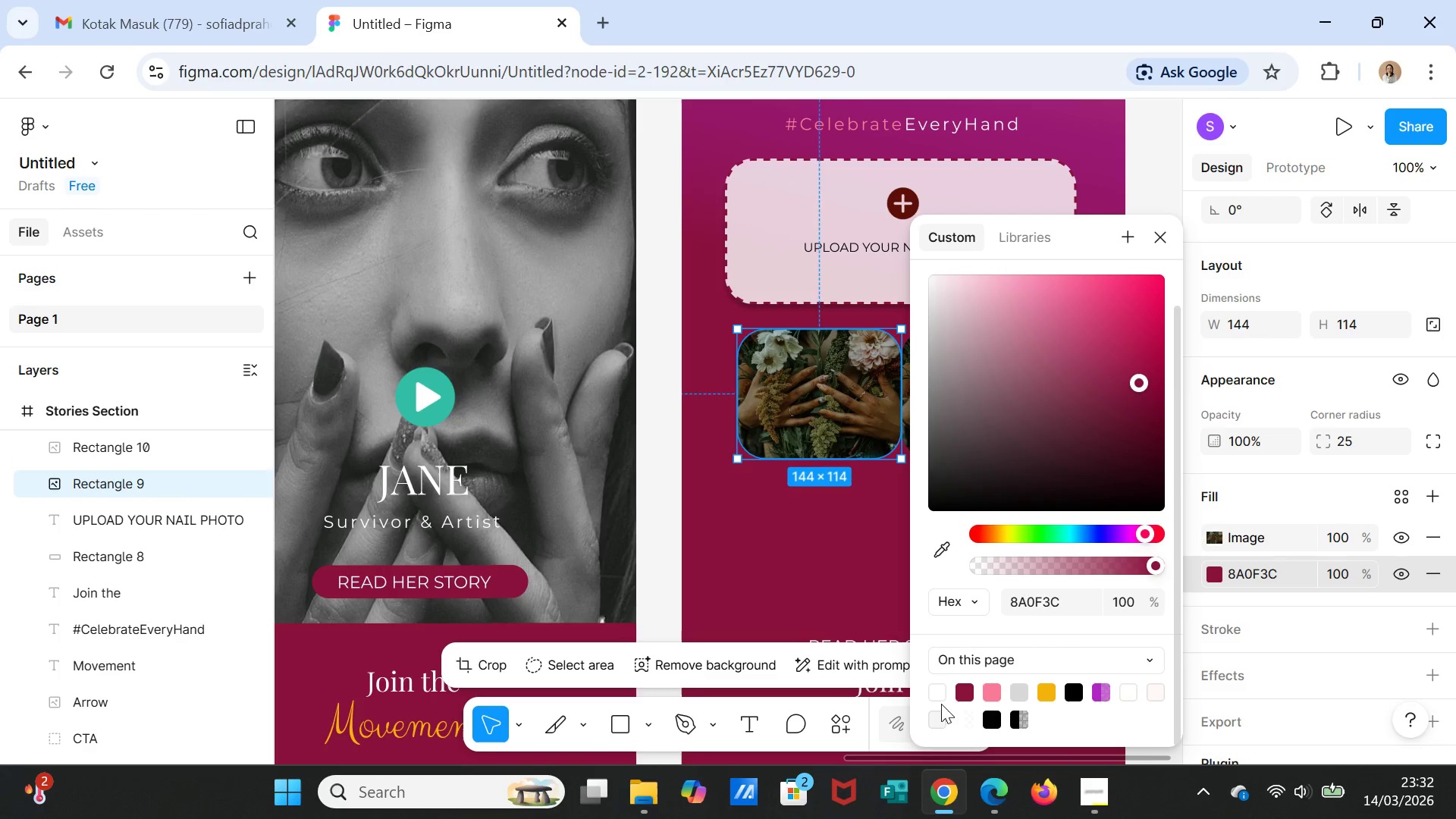 
left_click([941, 693])
 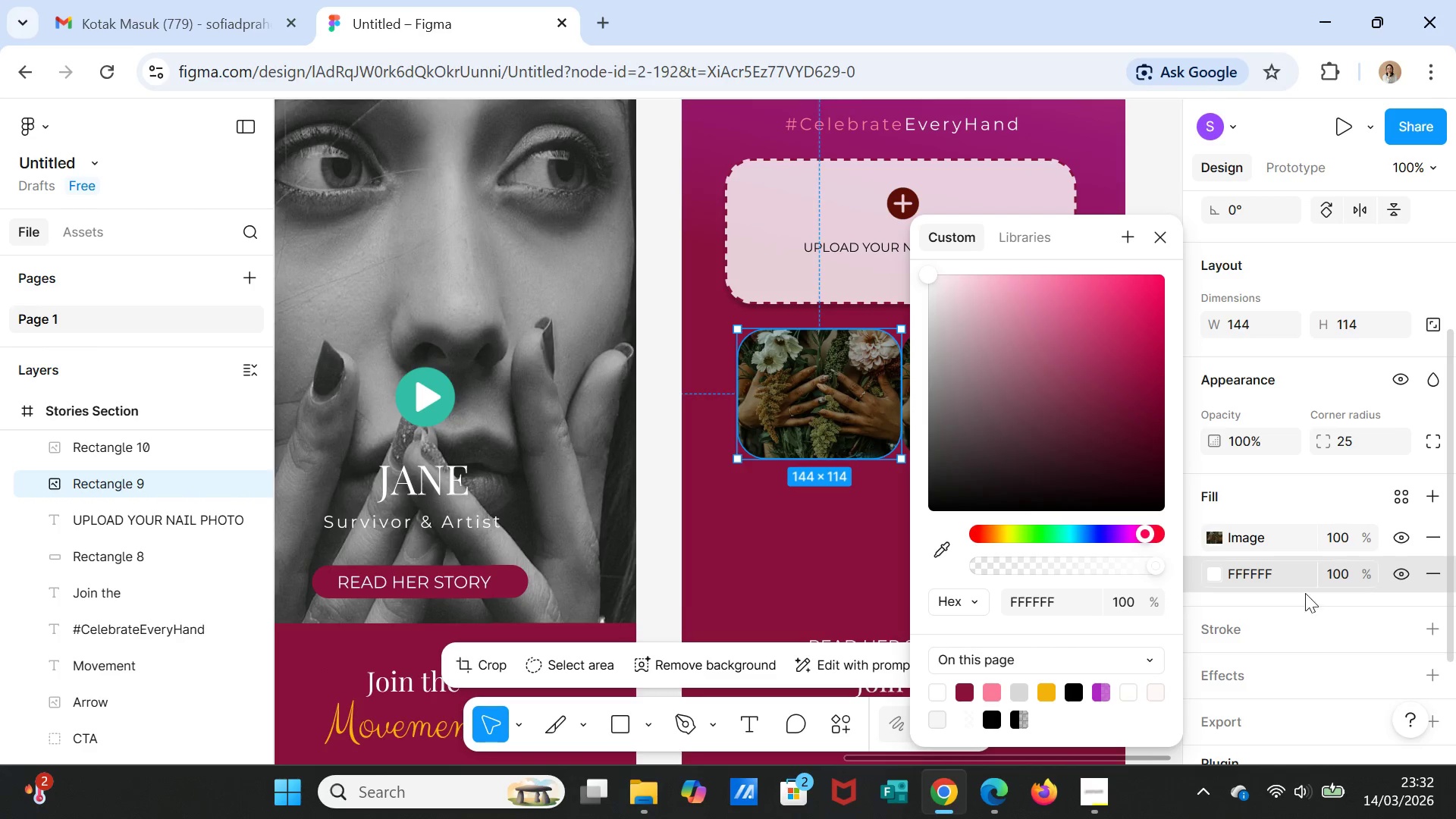 
left_click([1245, 632])
 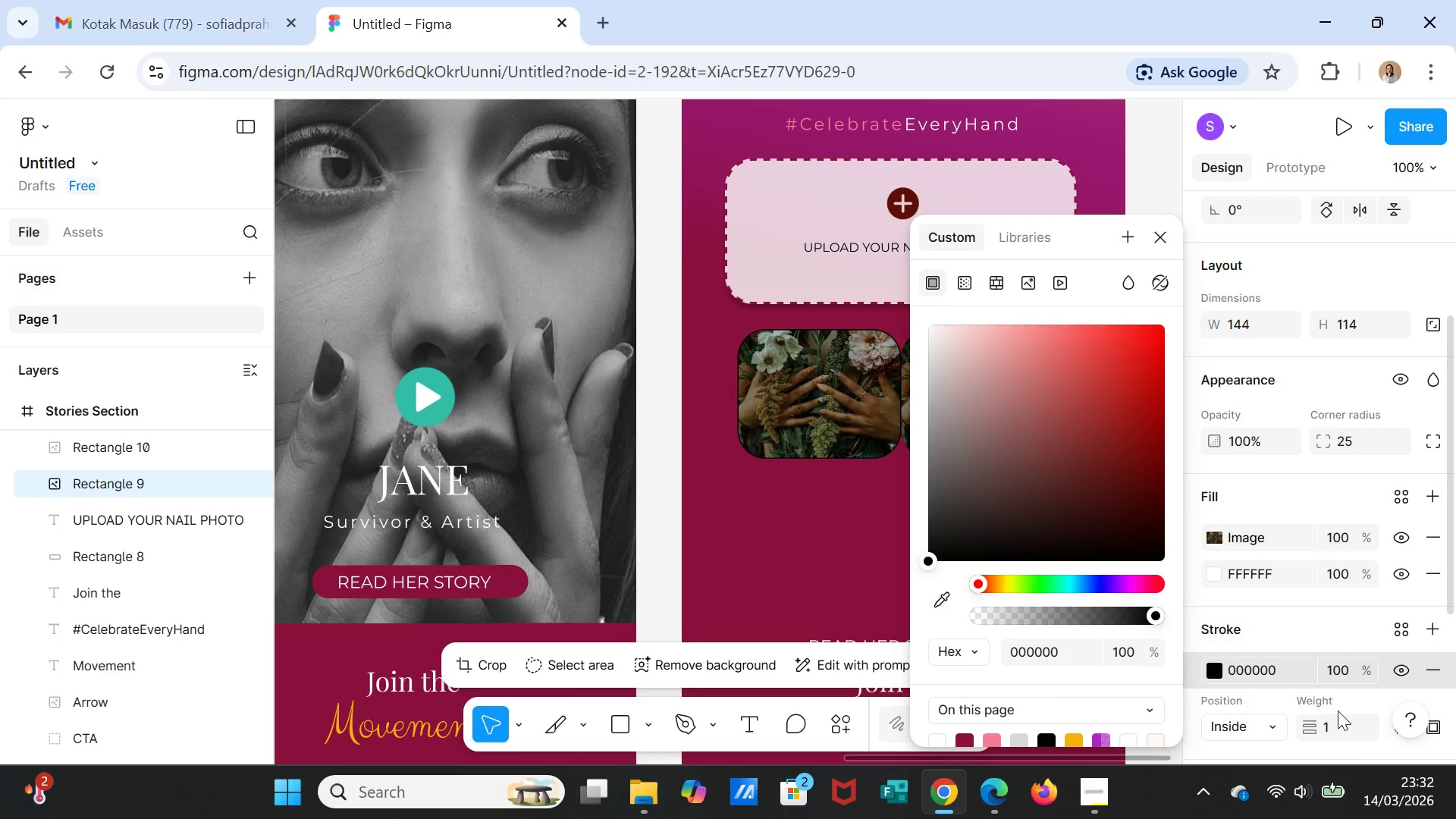 
left_click([1339, 723])
 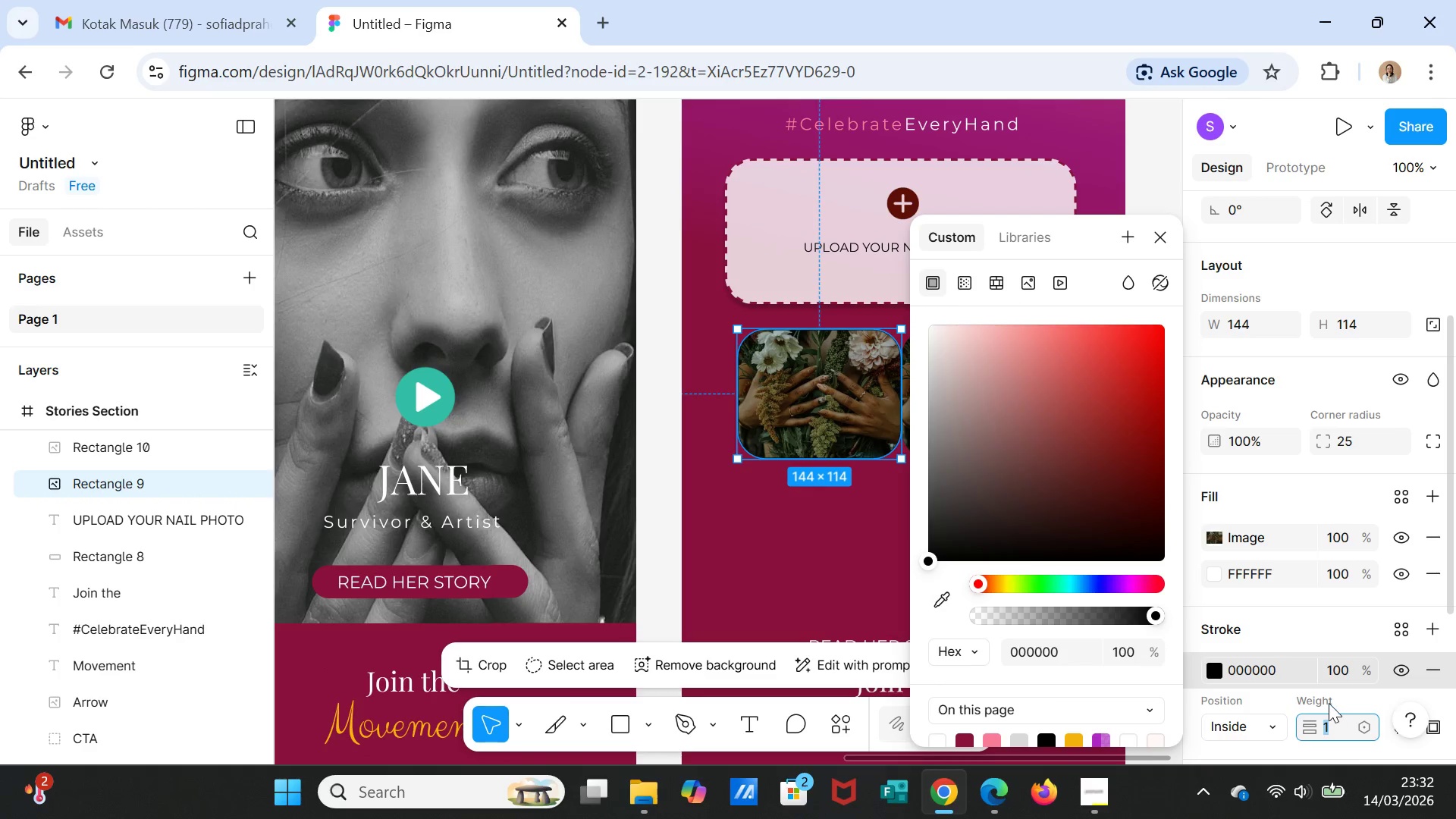 
key(2)
 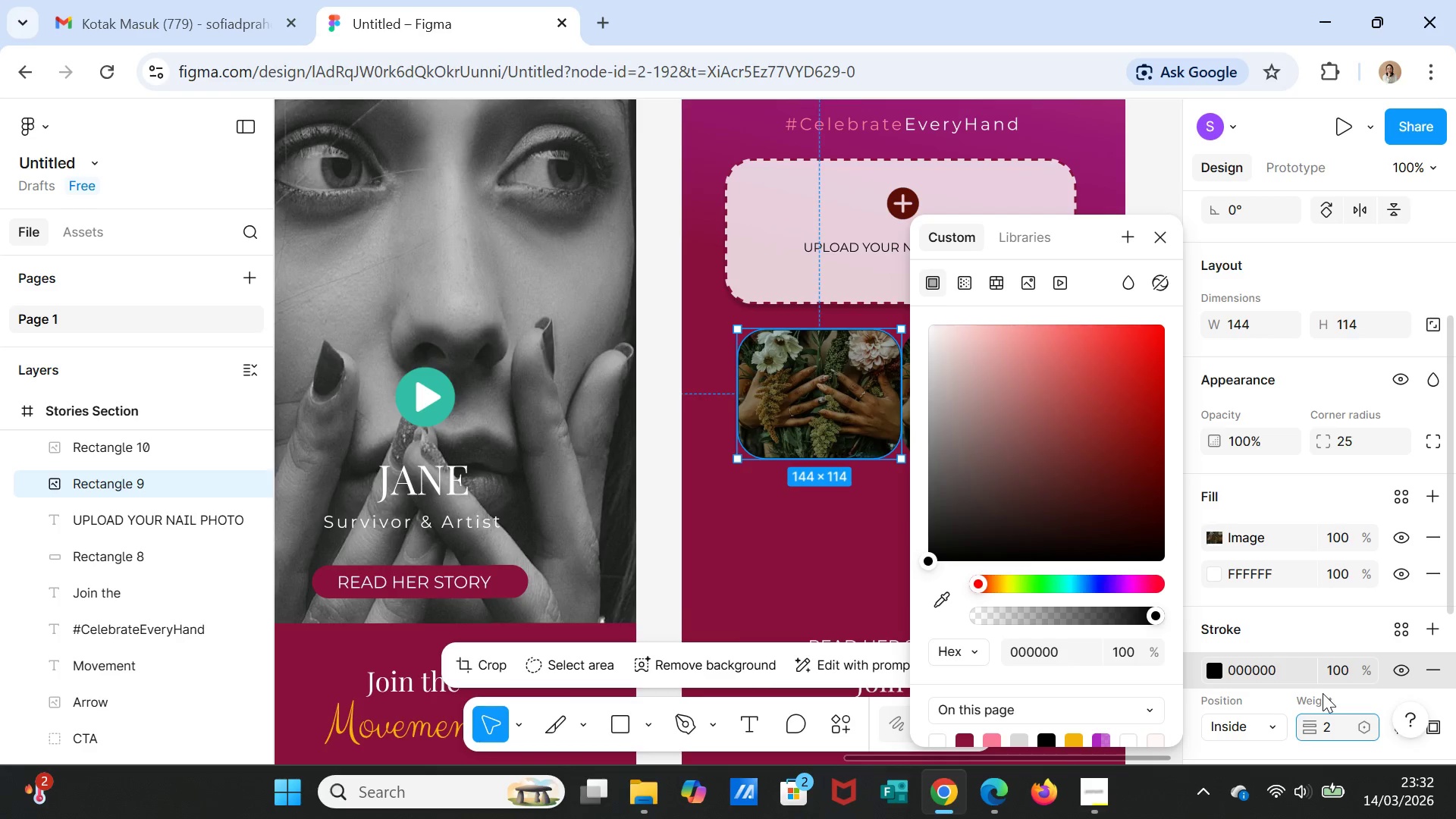 
key(Enter)
 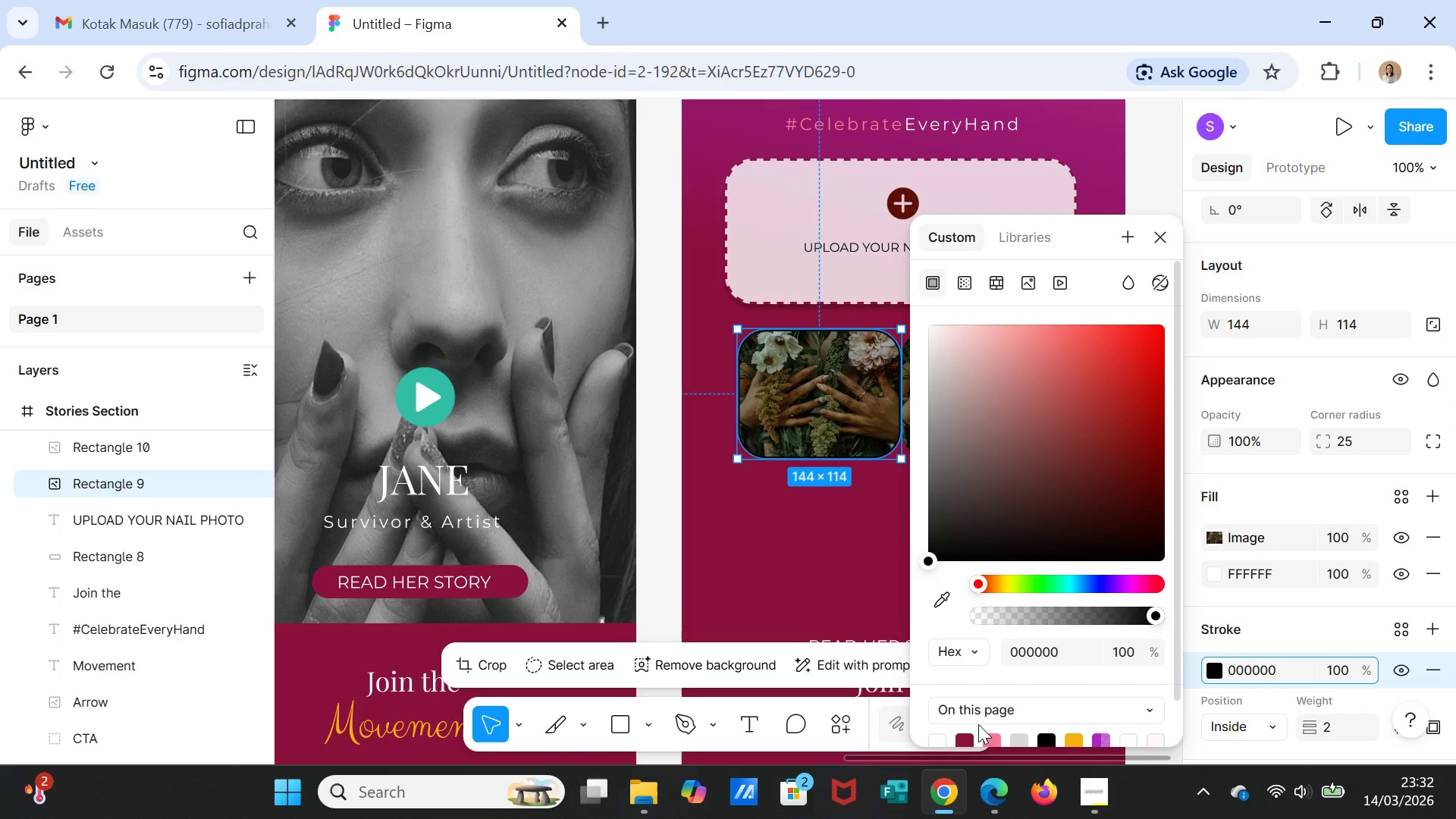 
left_click([963, 739])
 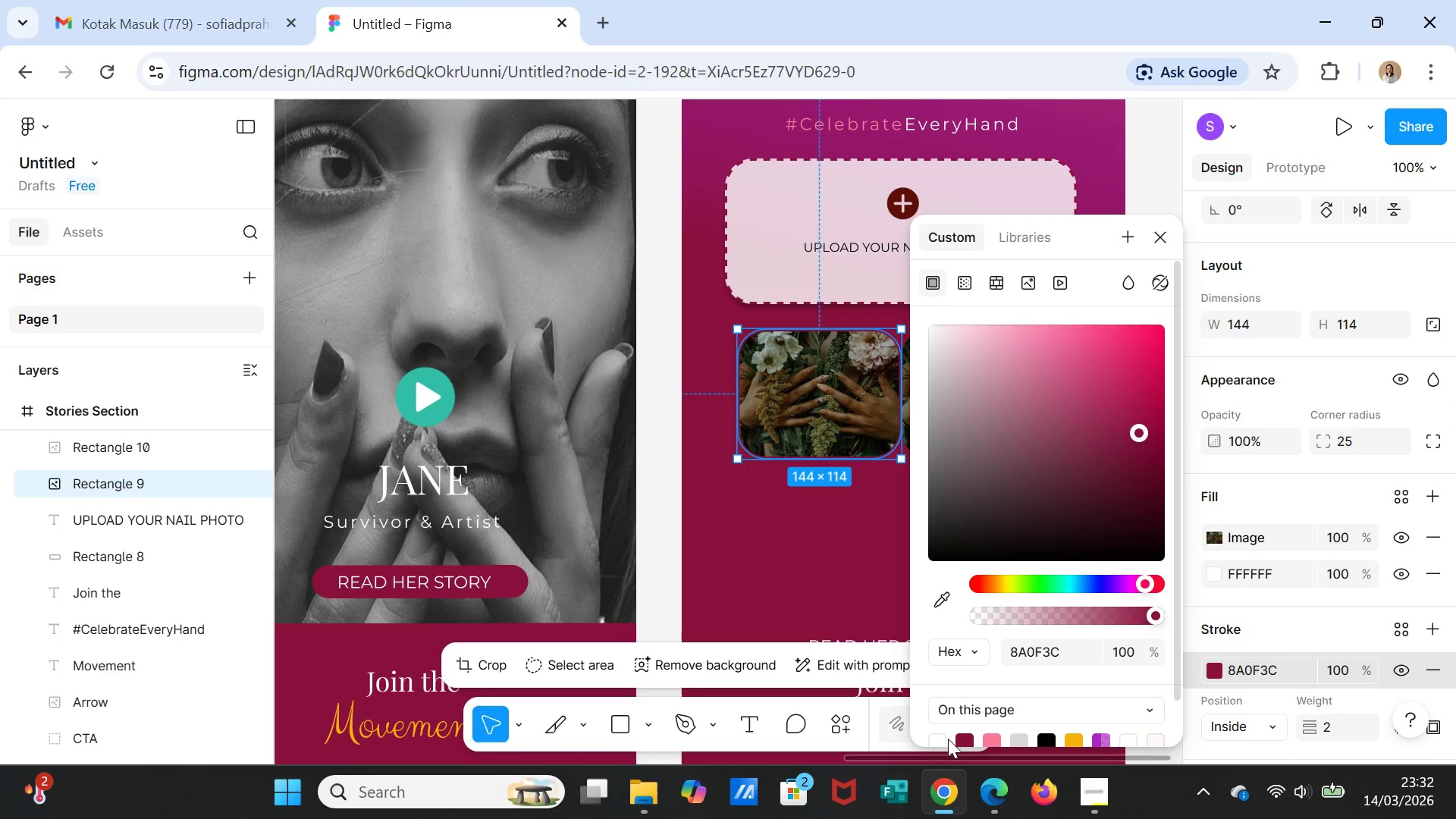 
left_click([938, 737])
 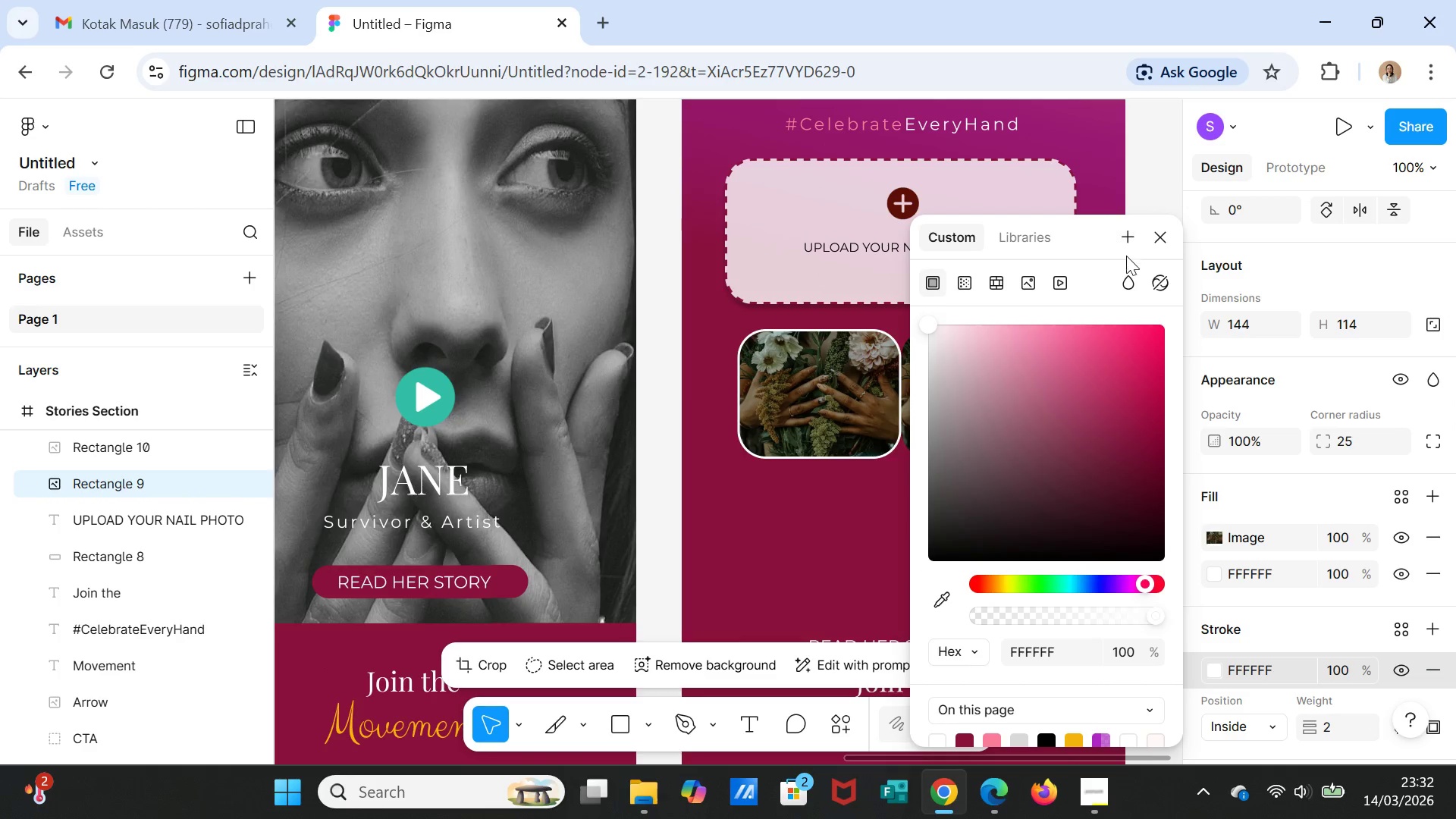 
left_click([1164, 237])
 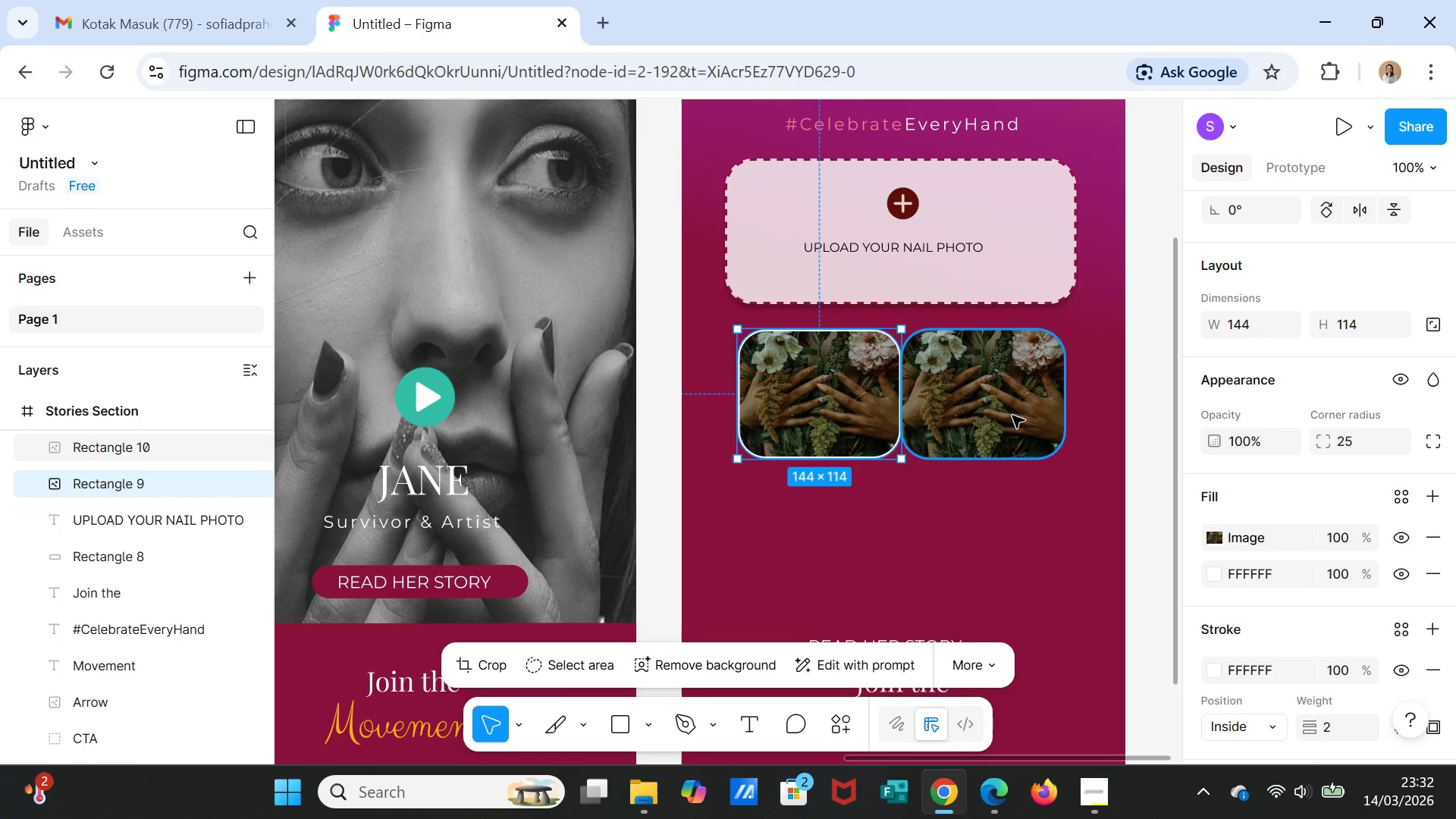 
left_click([1012, 416])
 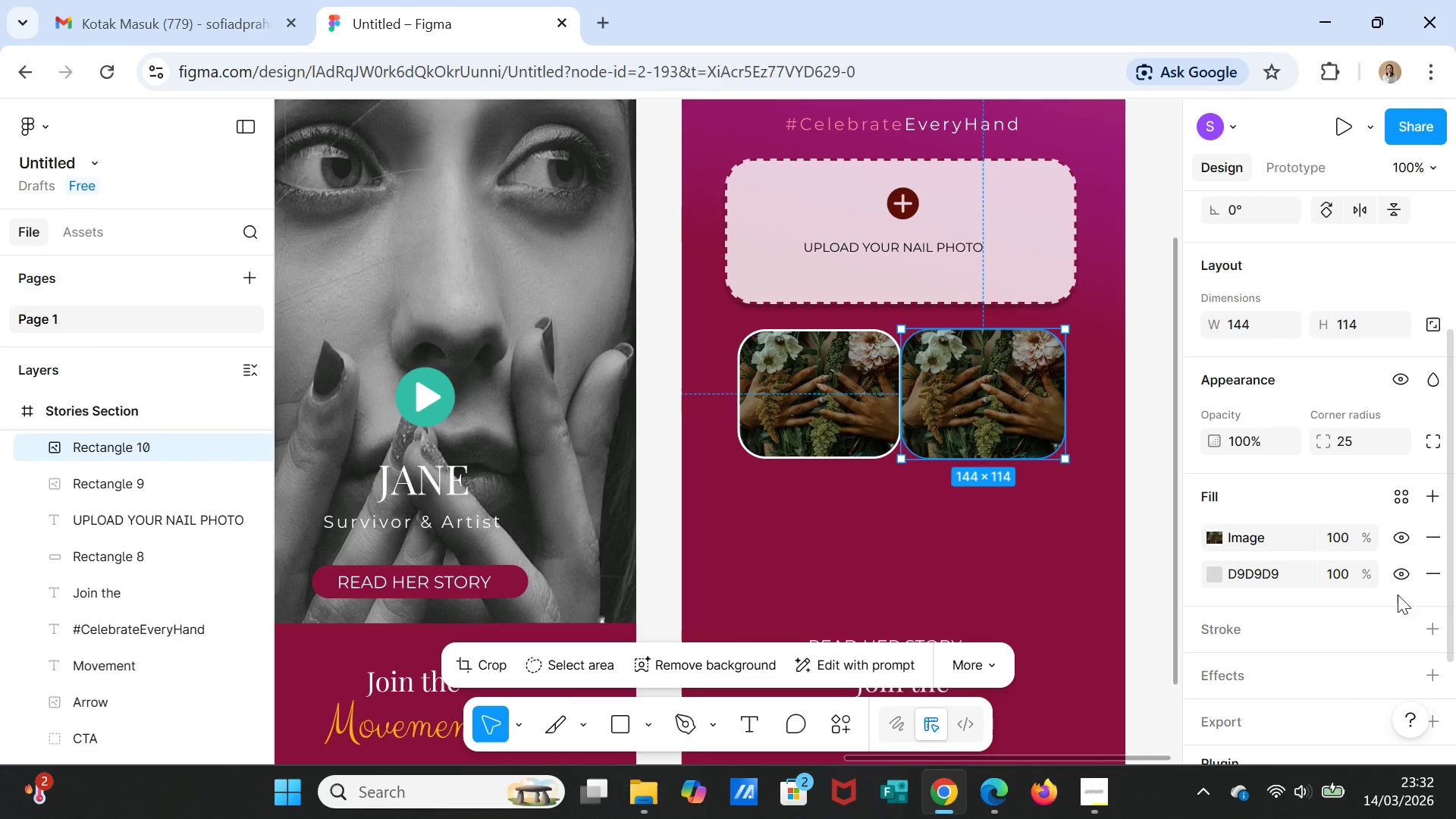 
scroll: coordinate [1383, 598], scroll_direction: down, amount: 2.0
 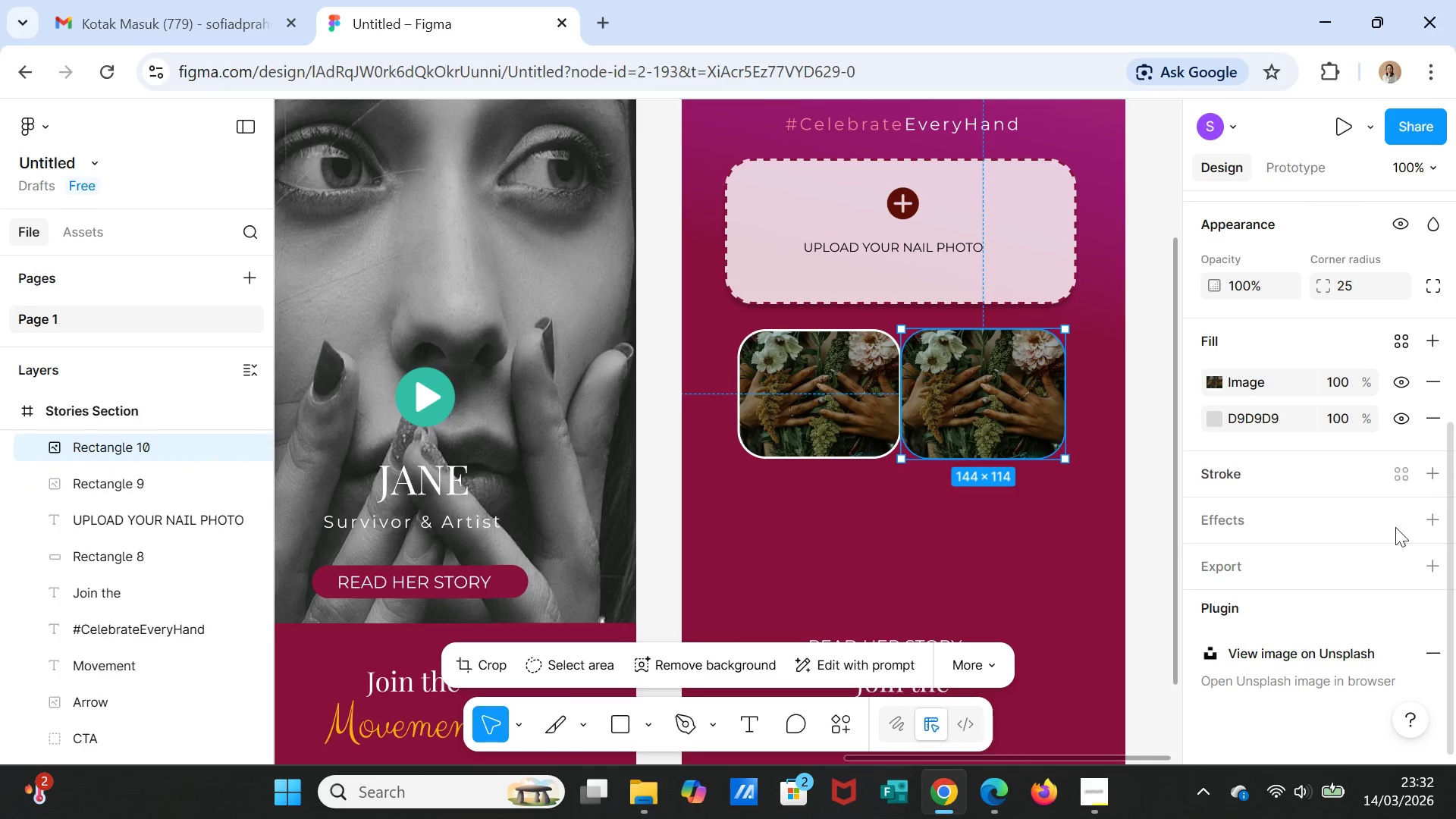 
left_click([1232, 475])
 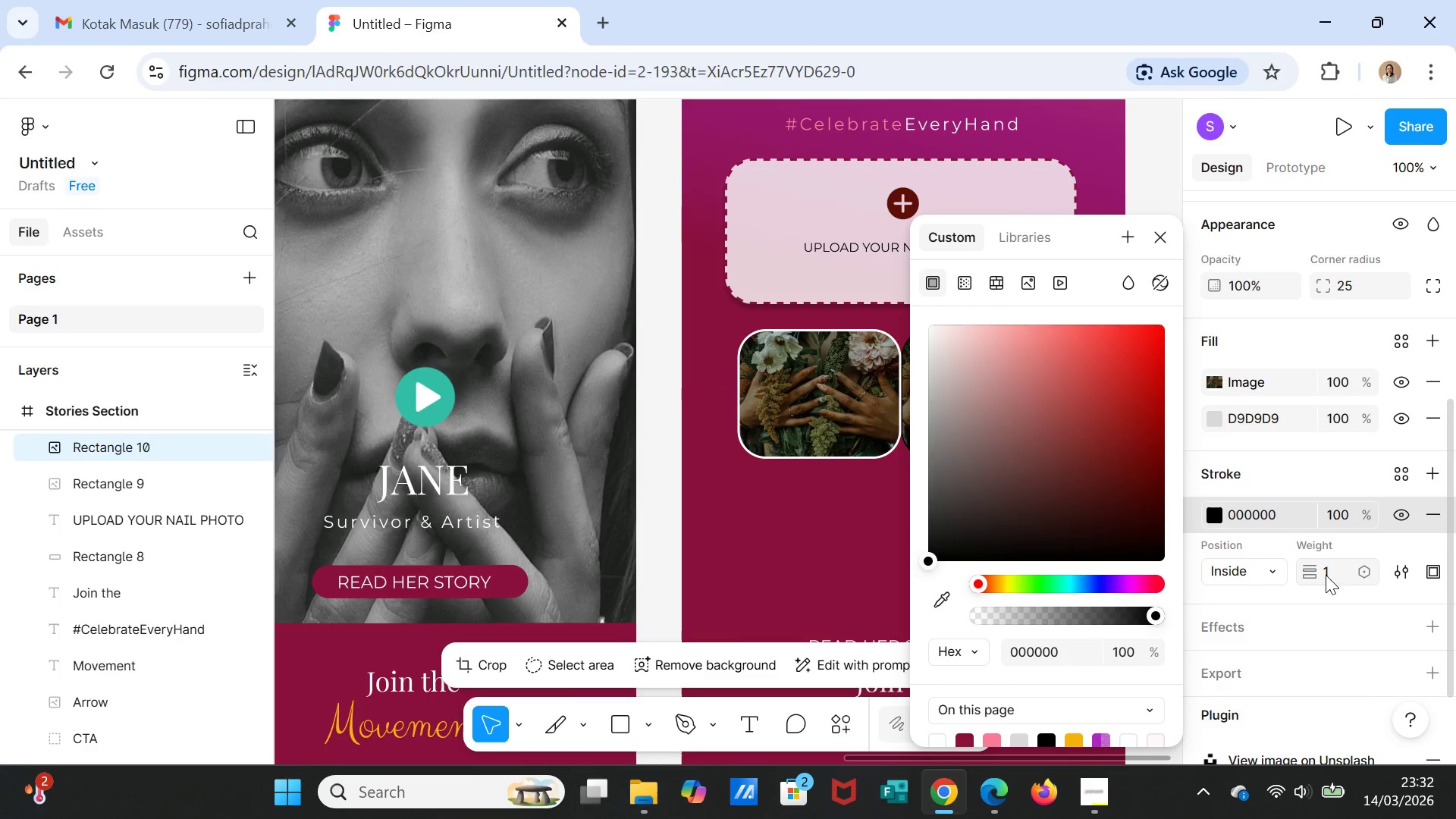 
left_click([1333, 574])
 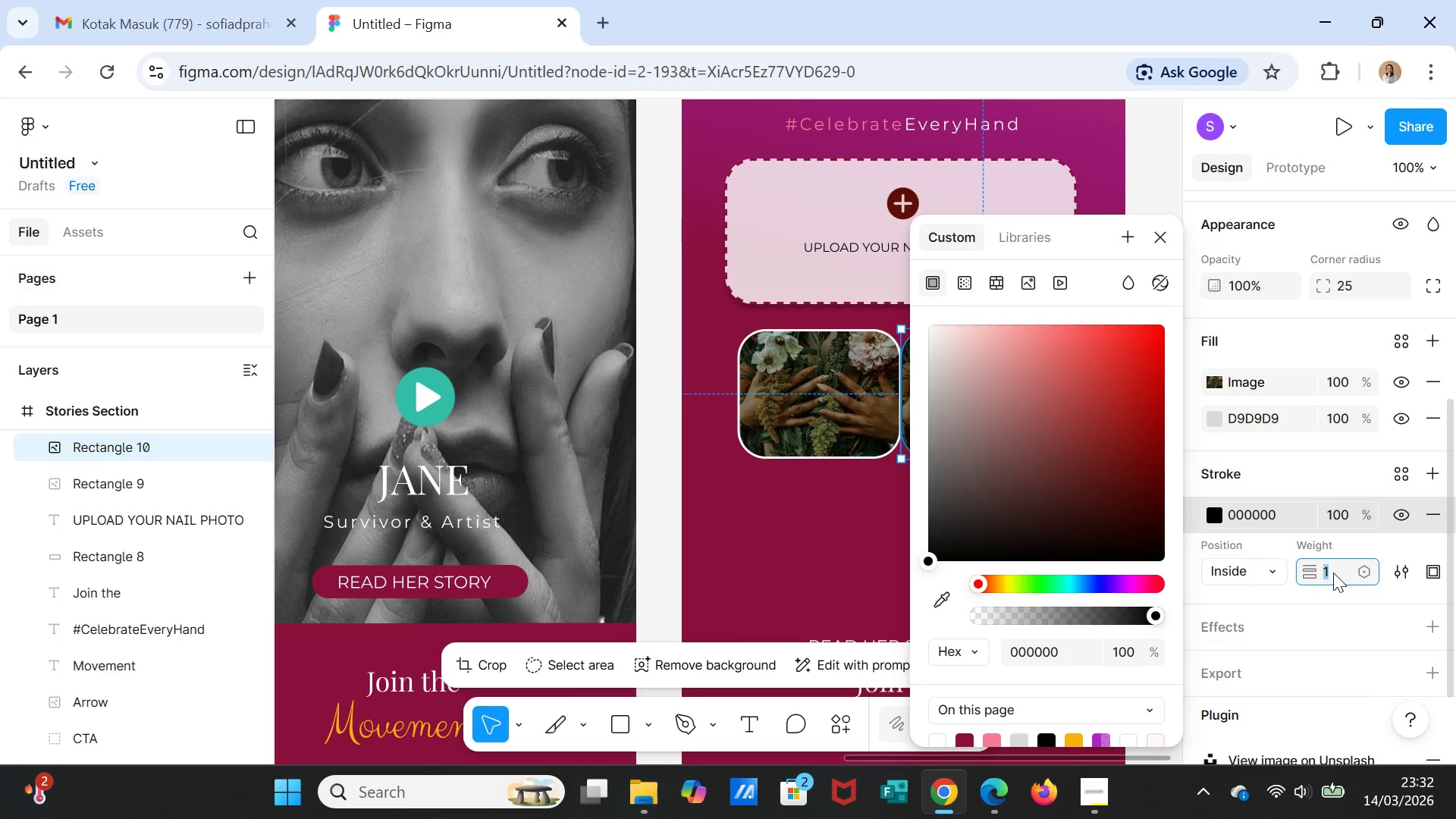 
key(2)
 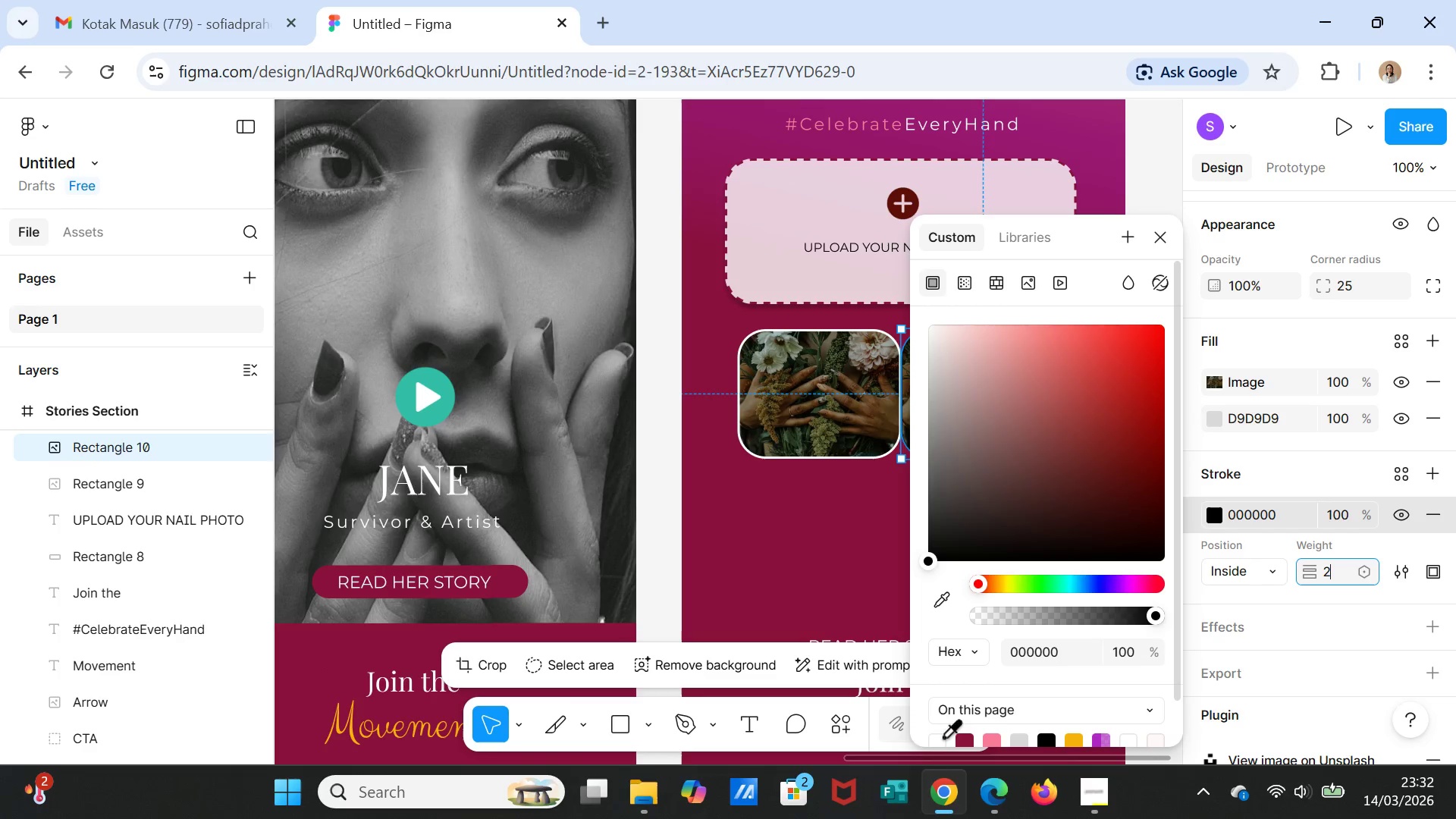 
left_click([940, 737])
 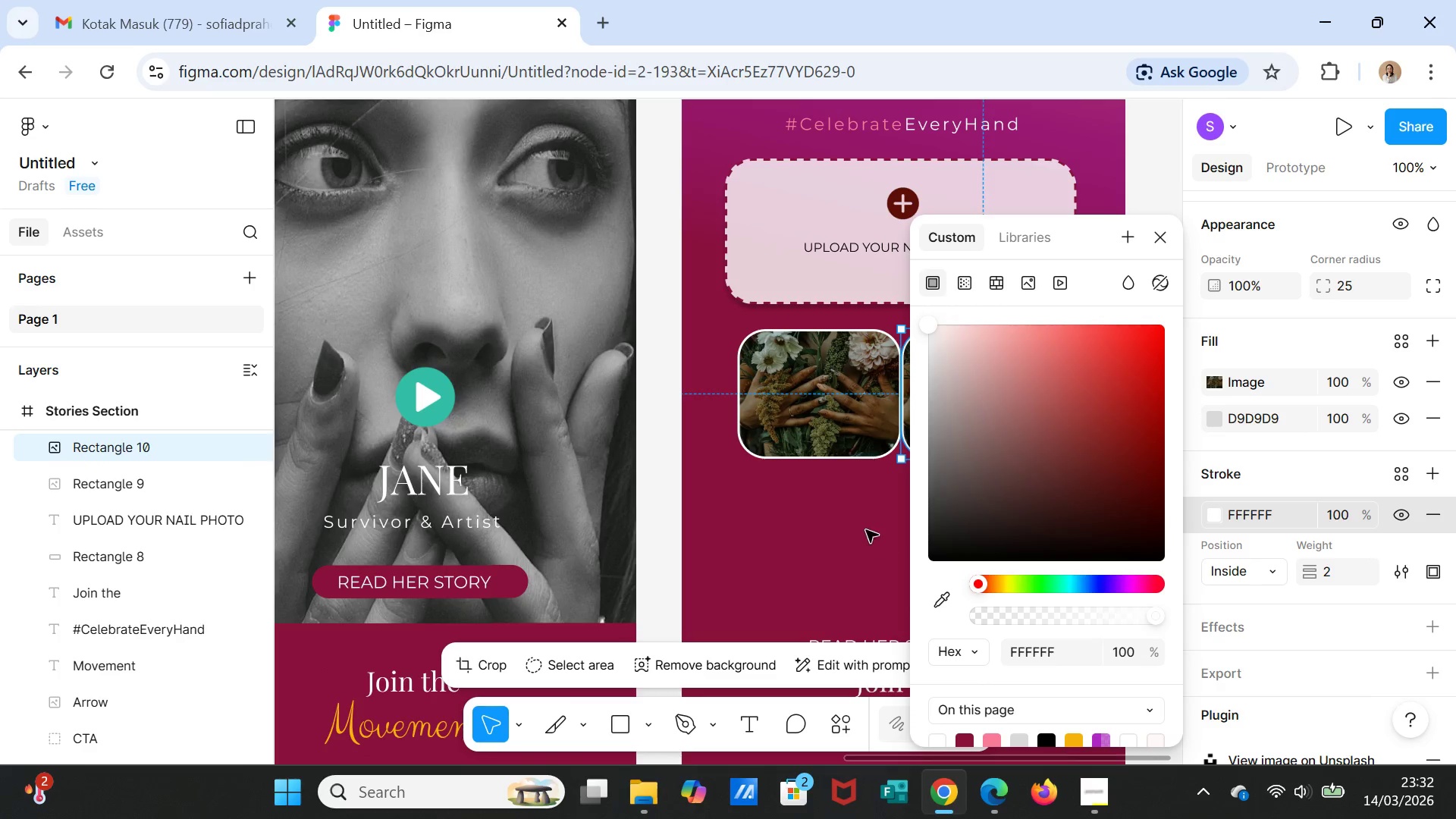 
left_click([856, 524])
 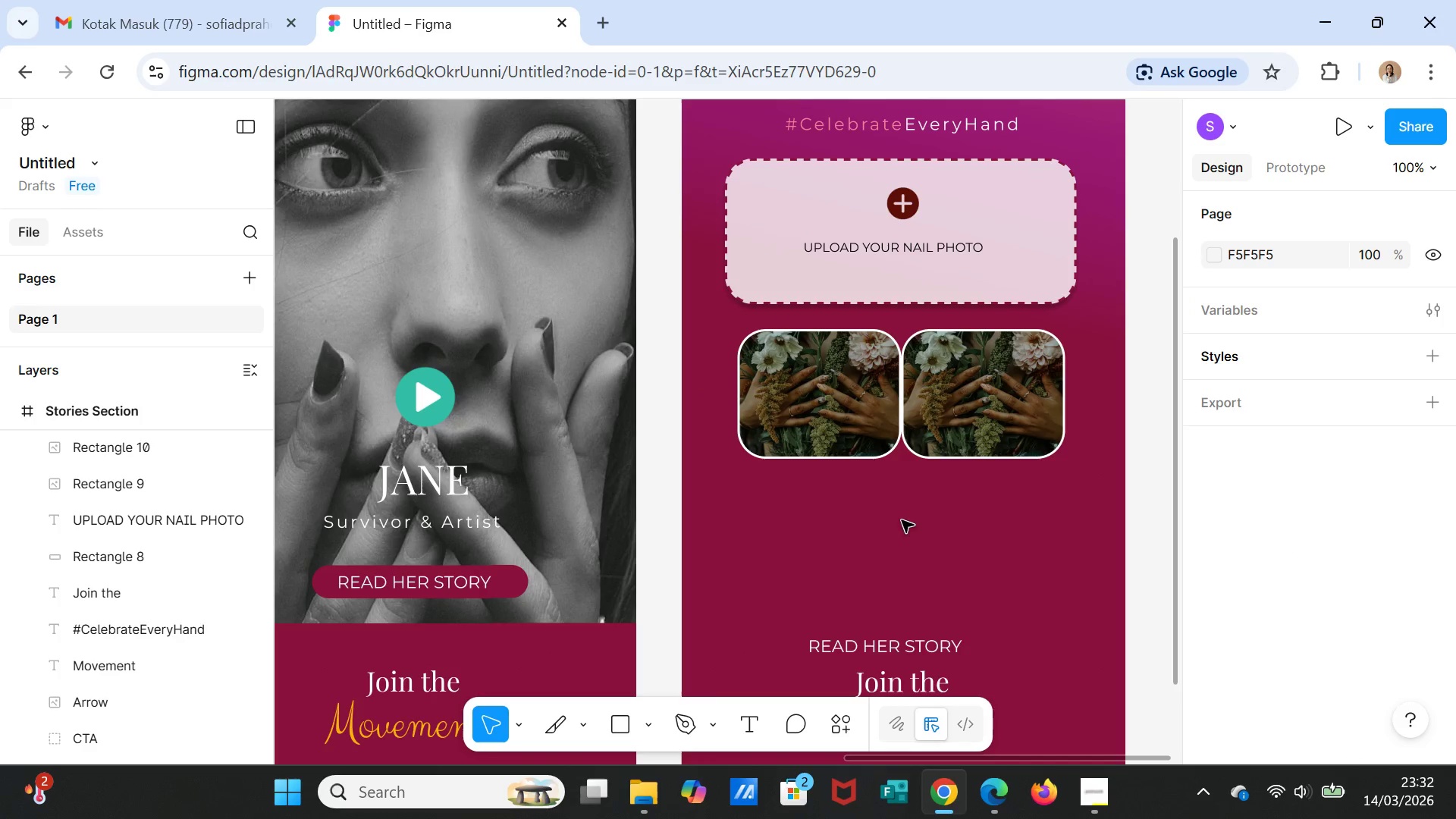 
left_click([1016, 527])
 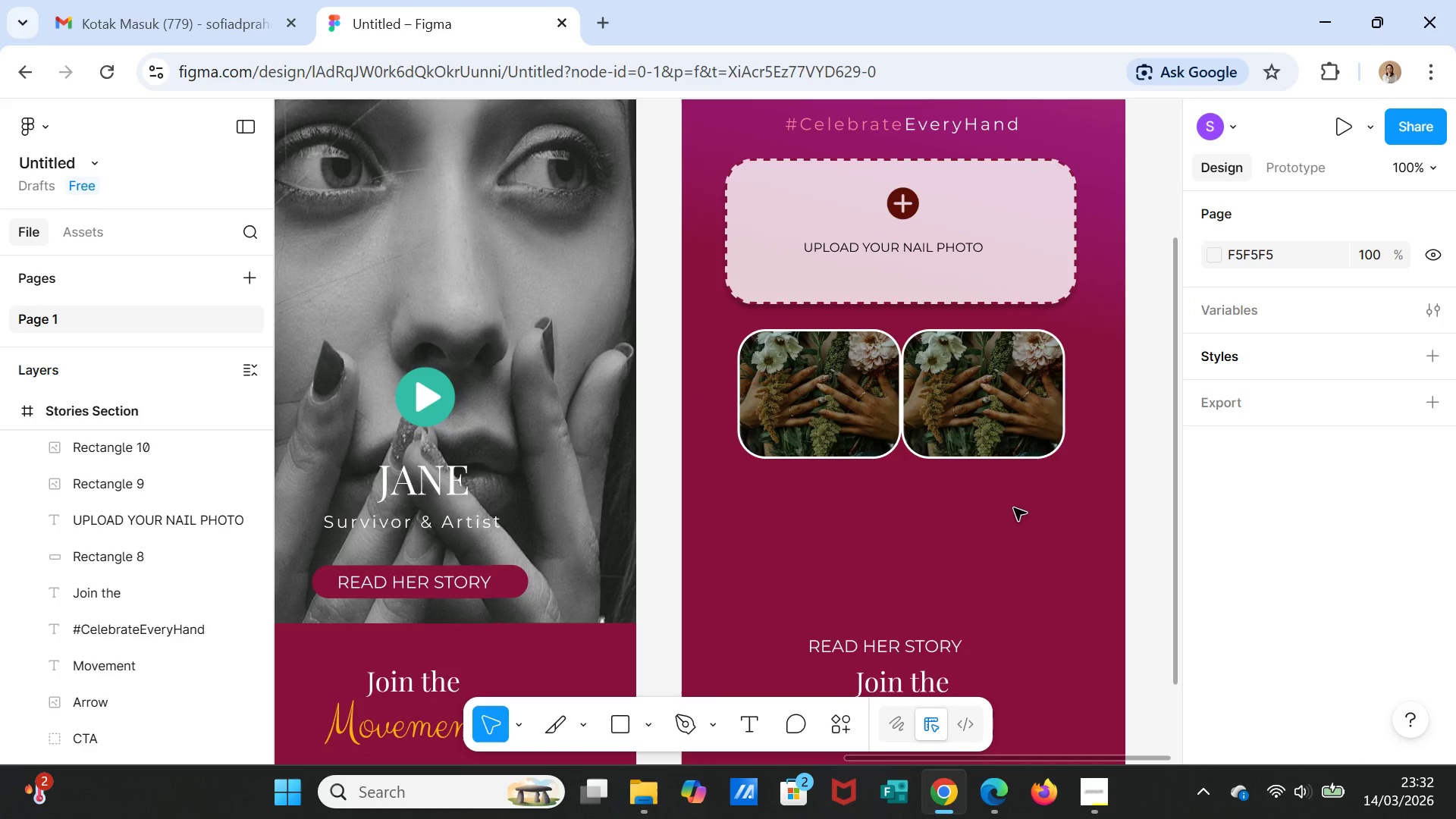 
left_click([853, 407])
 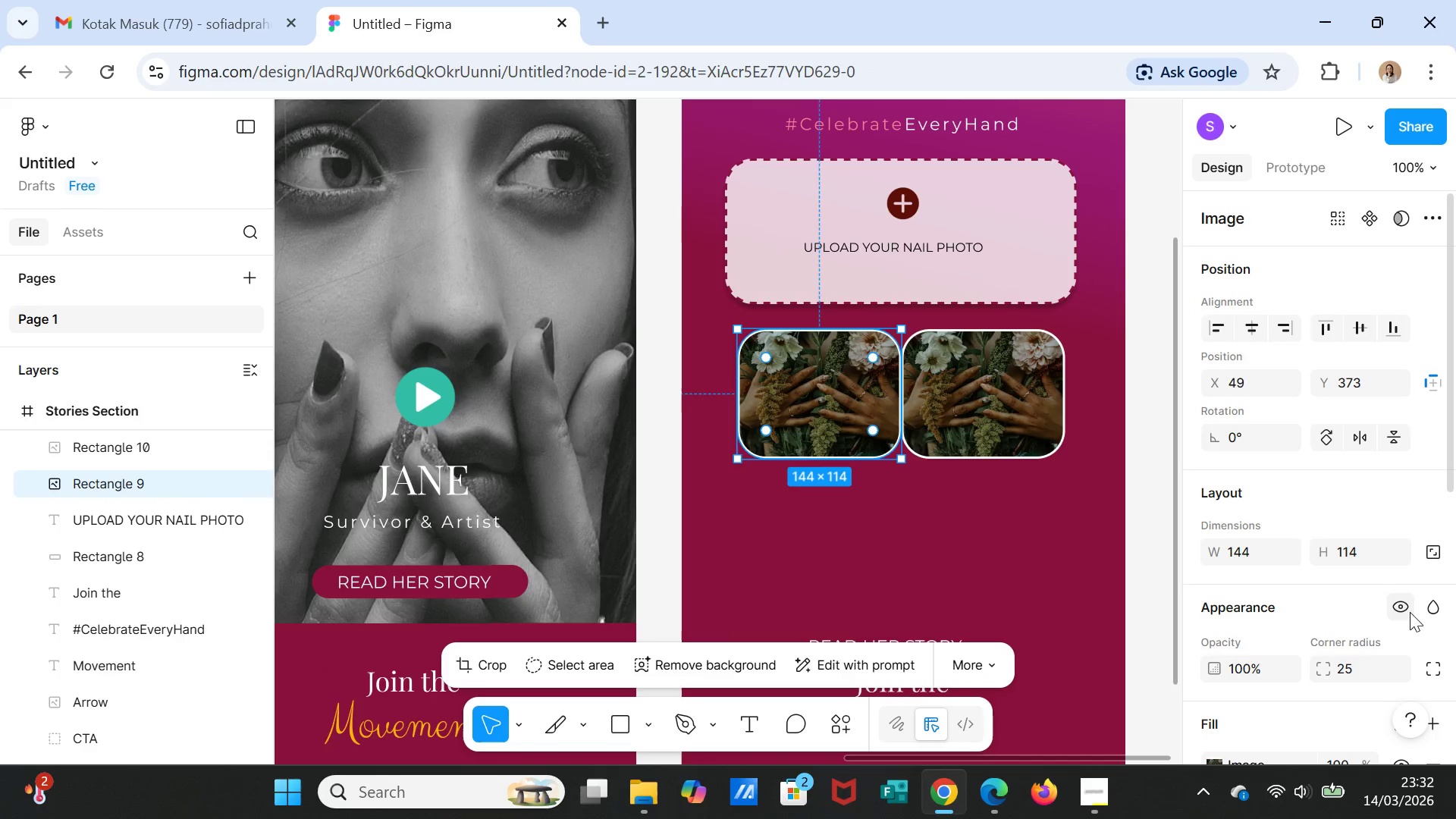 
scroll: coordinate [1410, 613], scroll_direction: down, amount: 1.0
 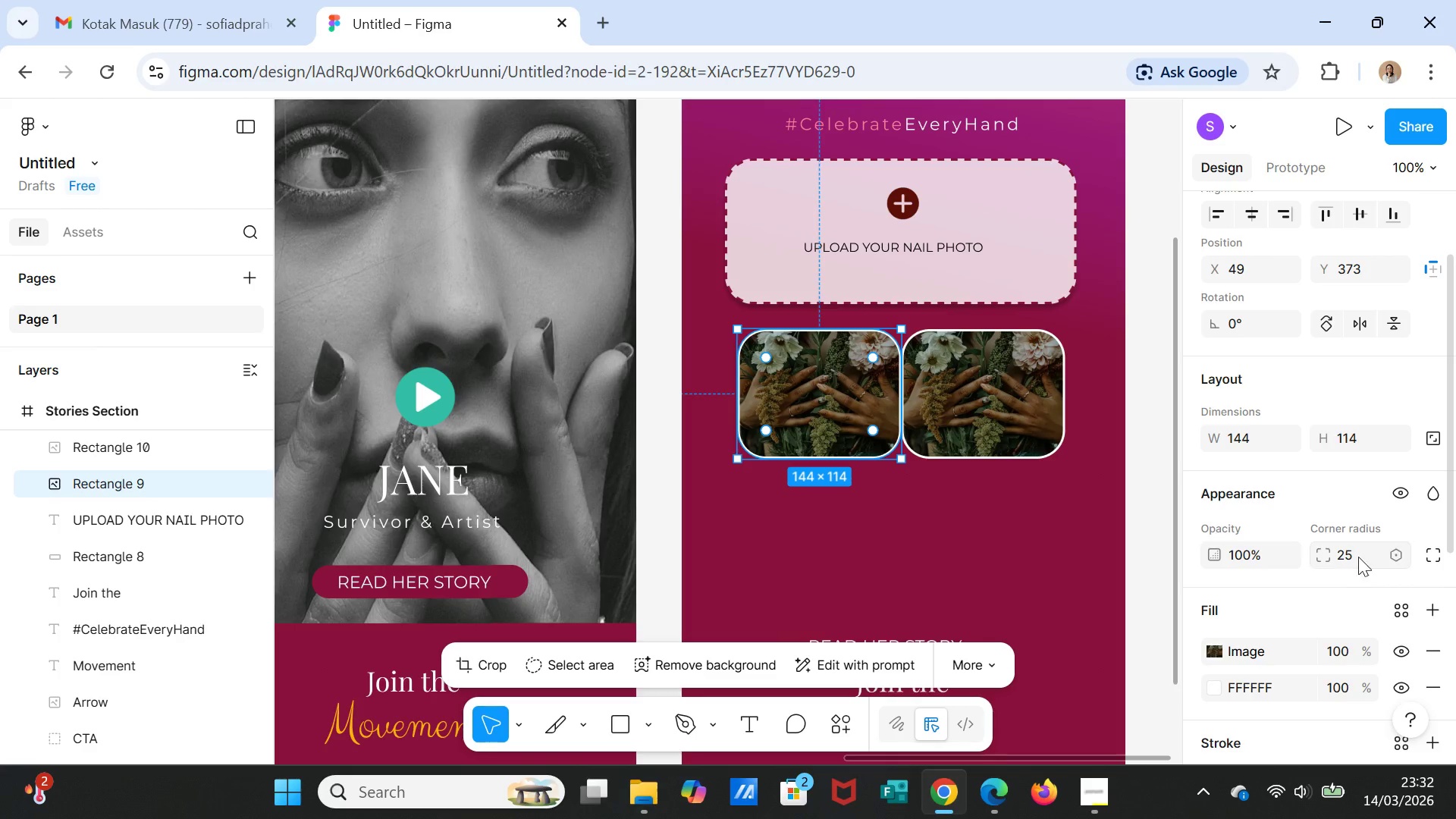 
left_click([1356, 554])
 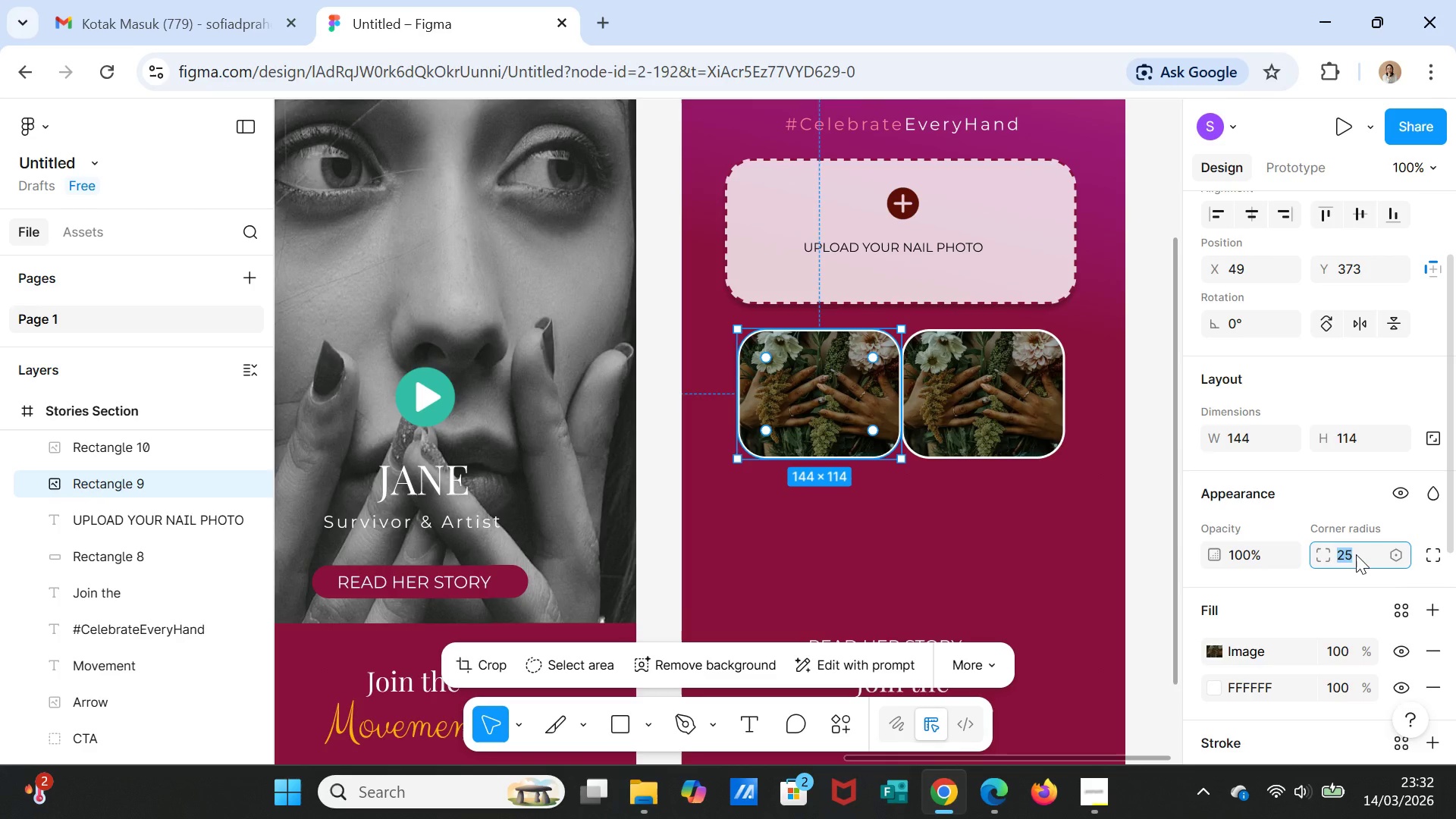 
type(35)
 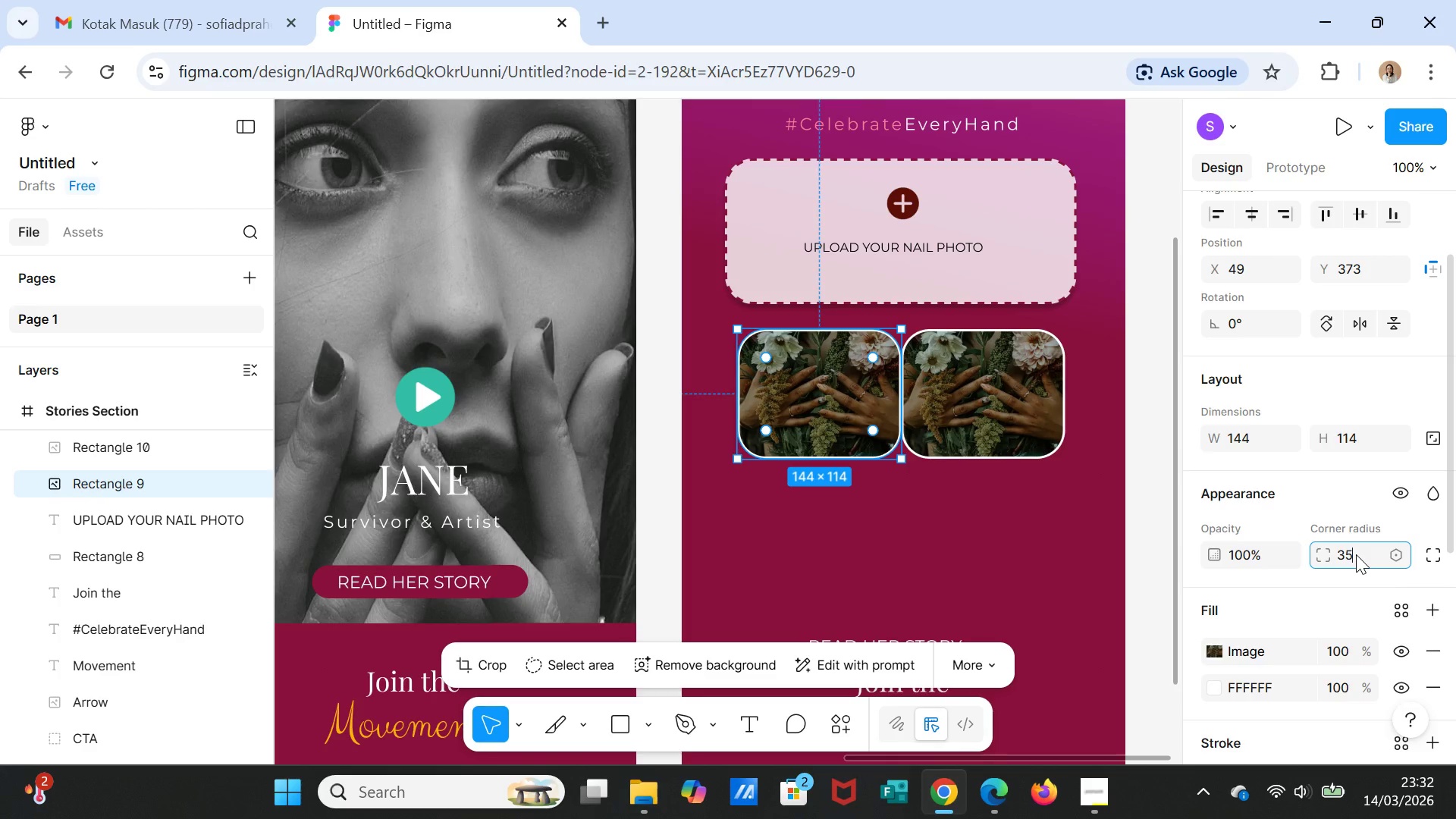 
key(Enter)
 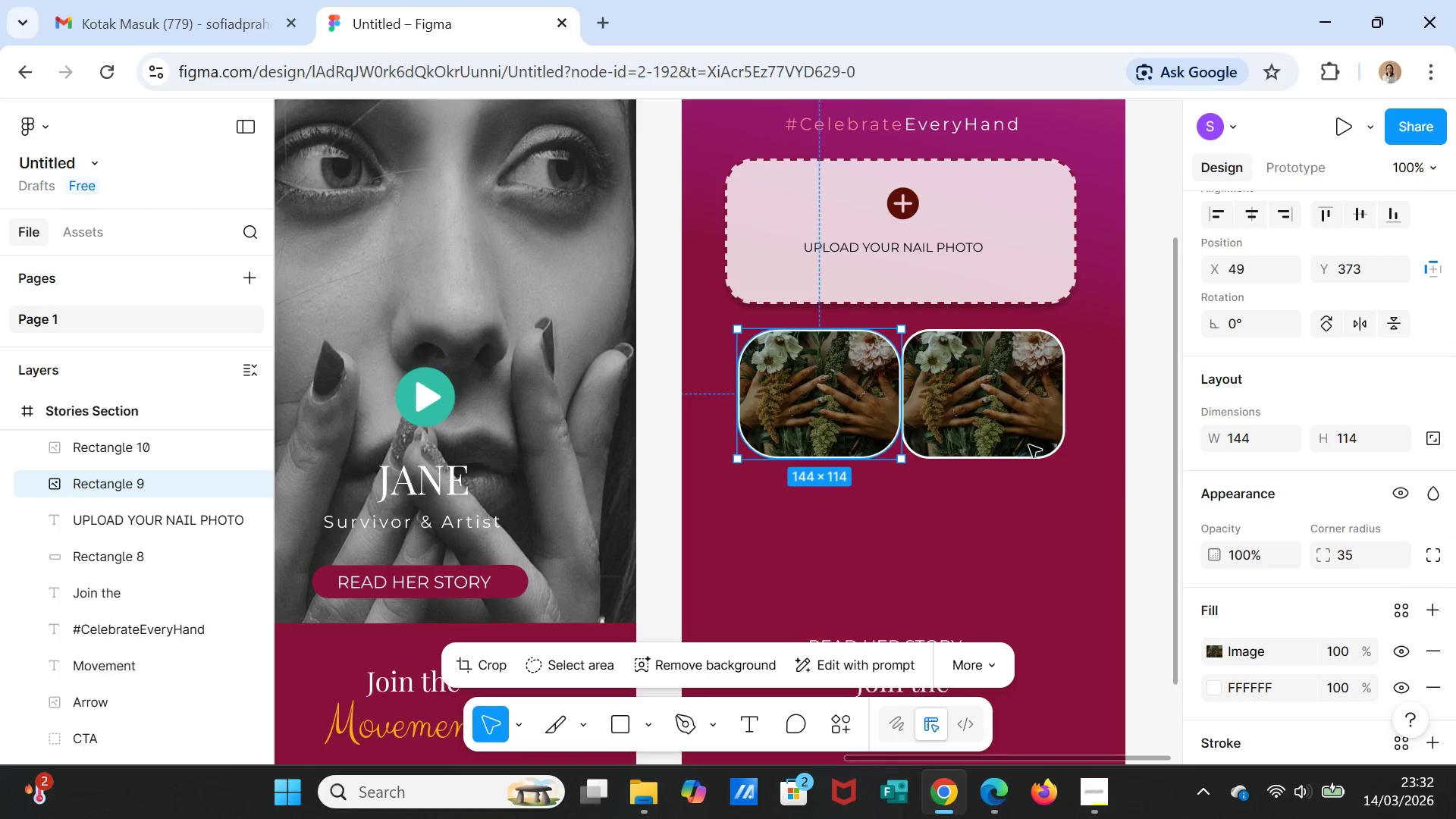 
left_click([963, 435])
 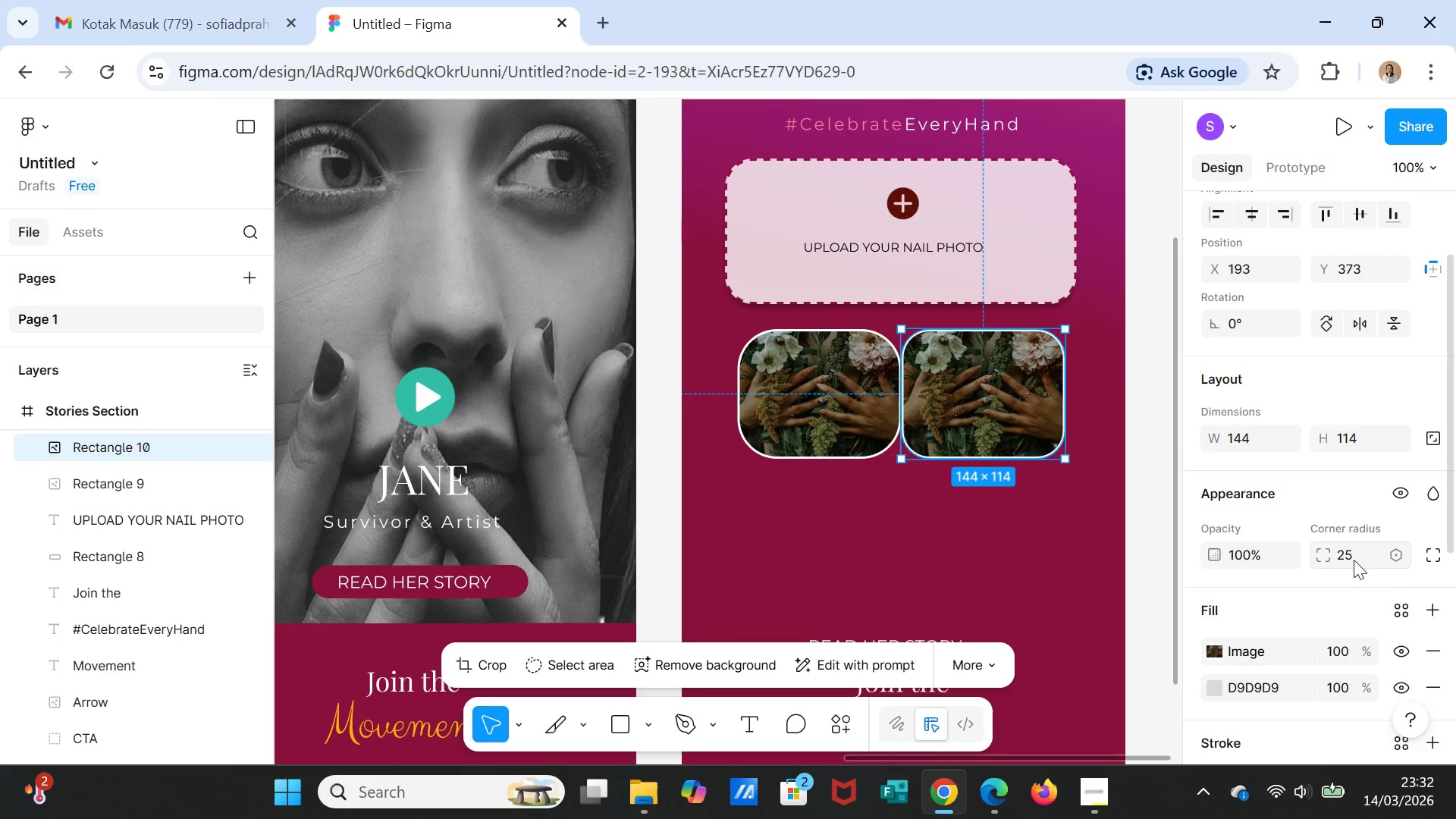 
left_click([1355, 558])
 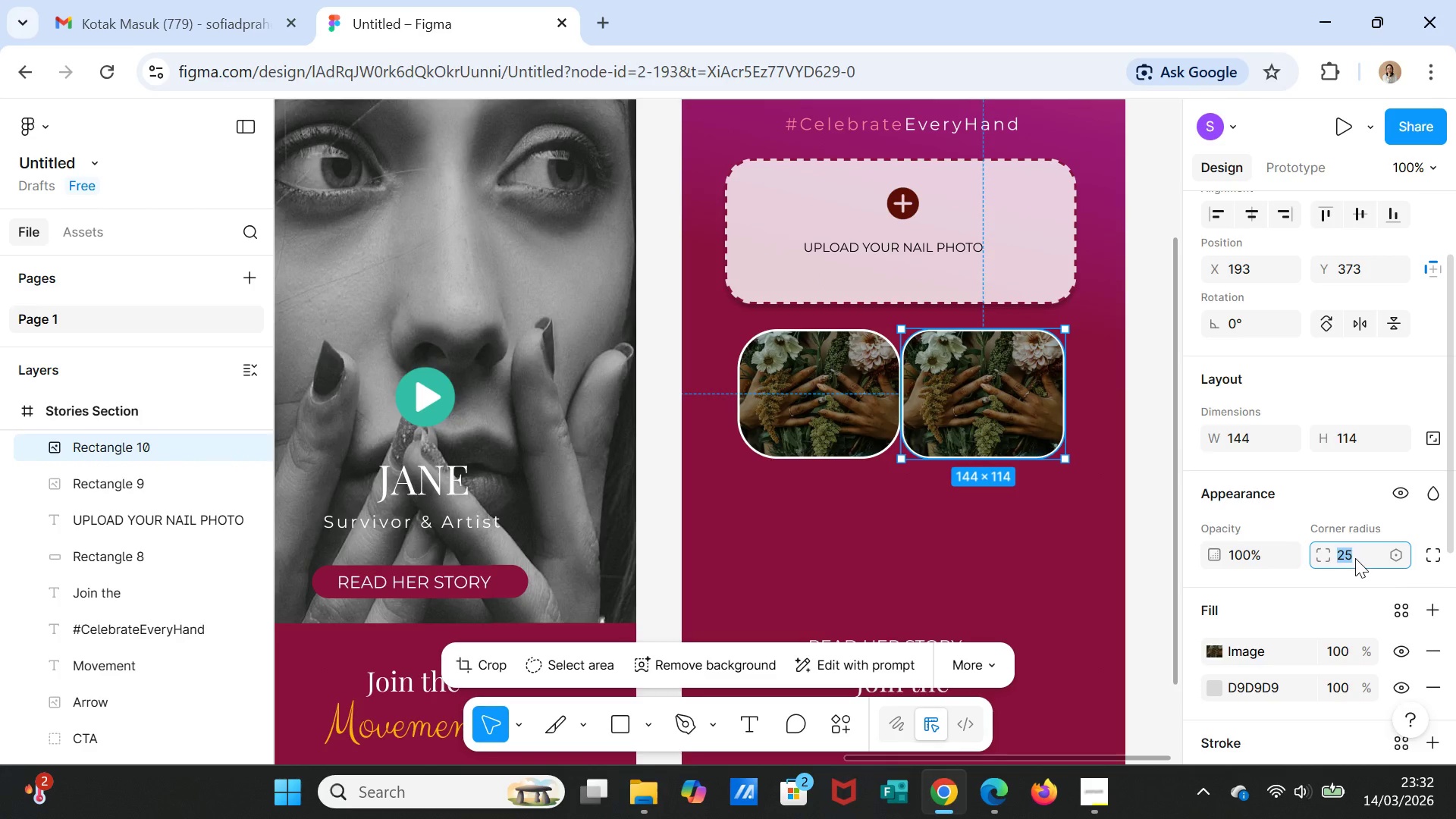 
type(2)
key(Backspace)
type(35)
 